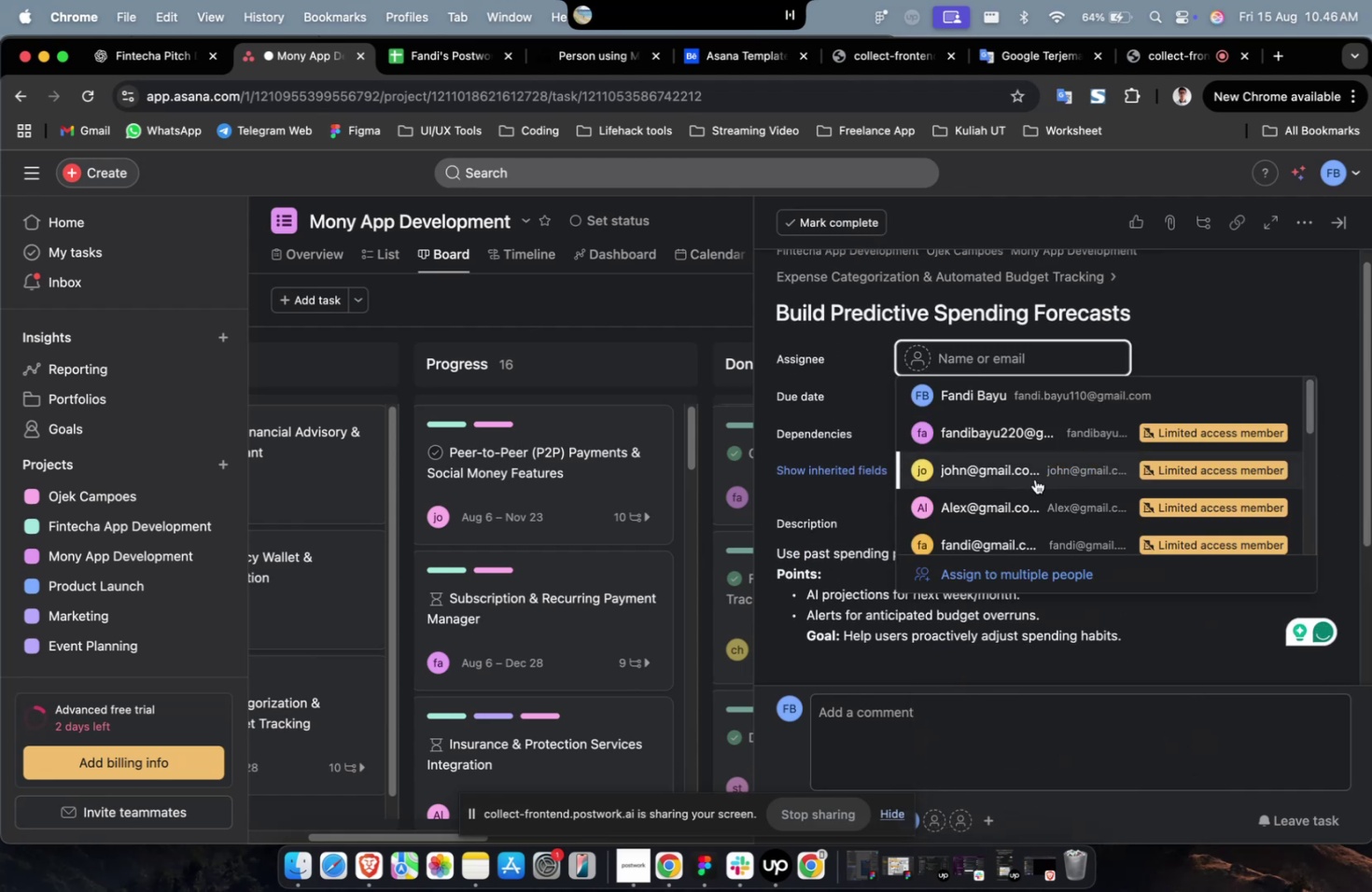 
left_click([1034, 479])
 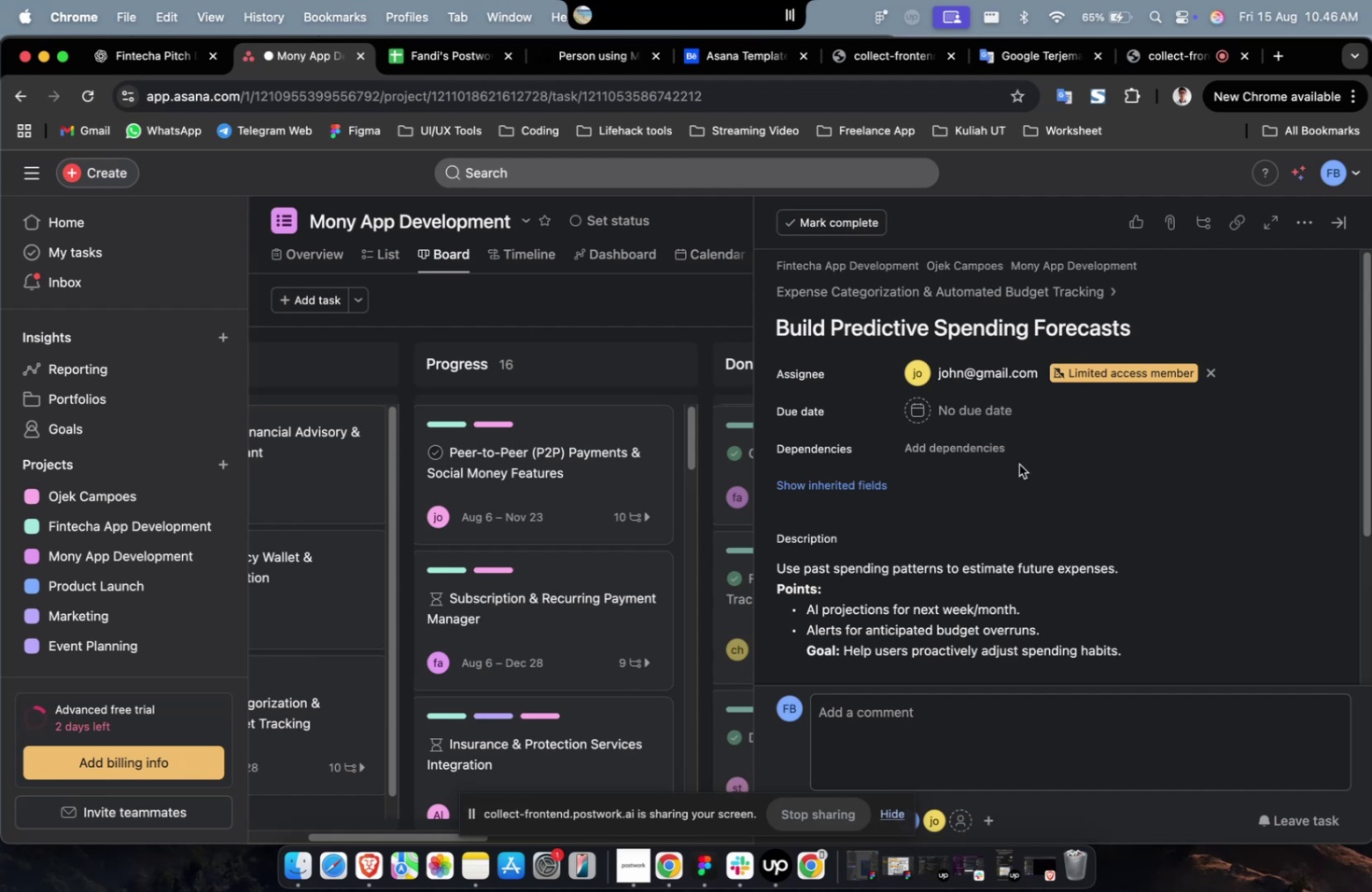 
wait(34.72)
 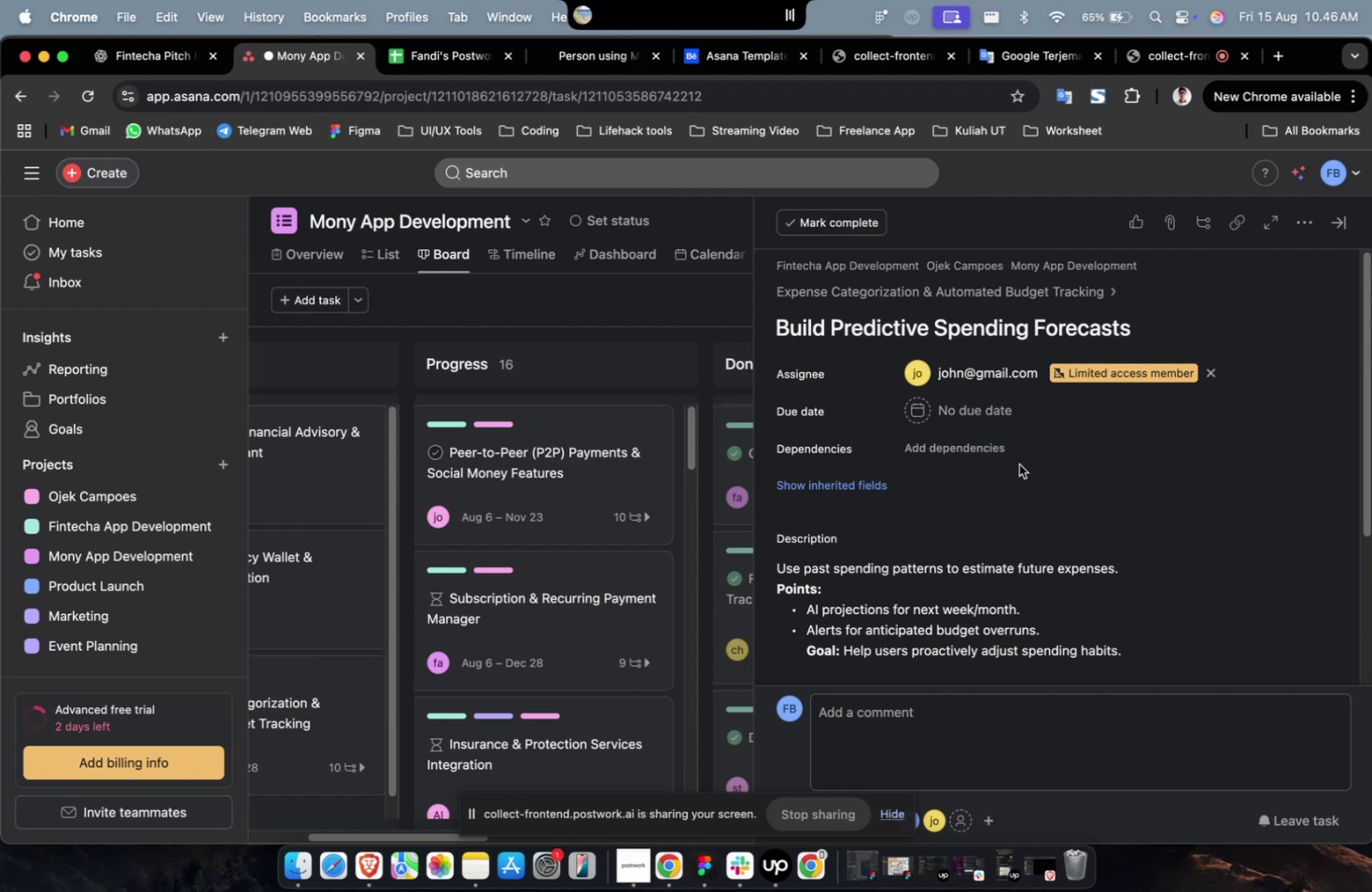 
left_click([986, 419])
 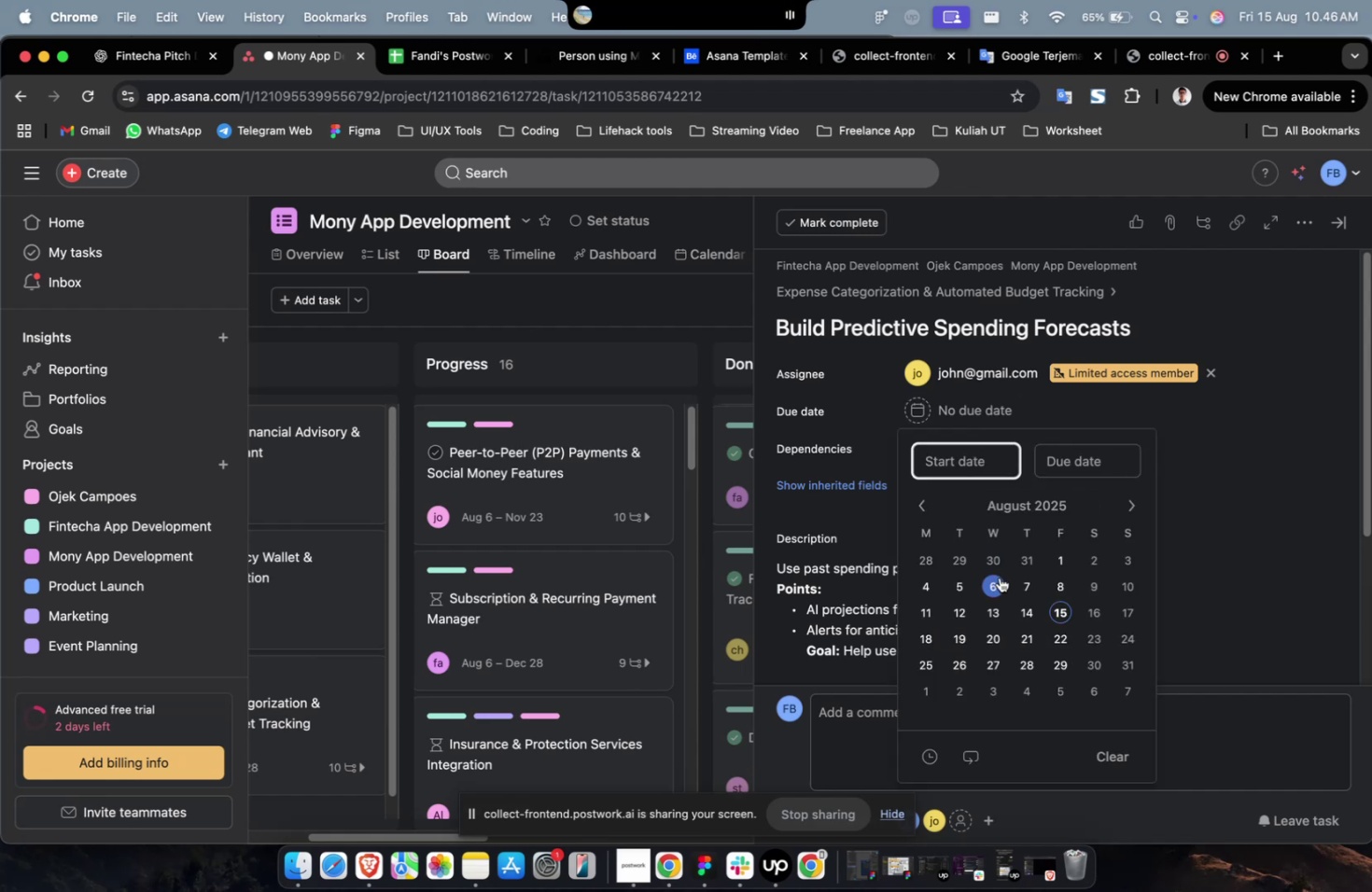 
triple_click([999, 578])
 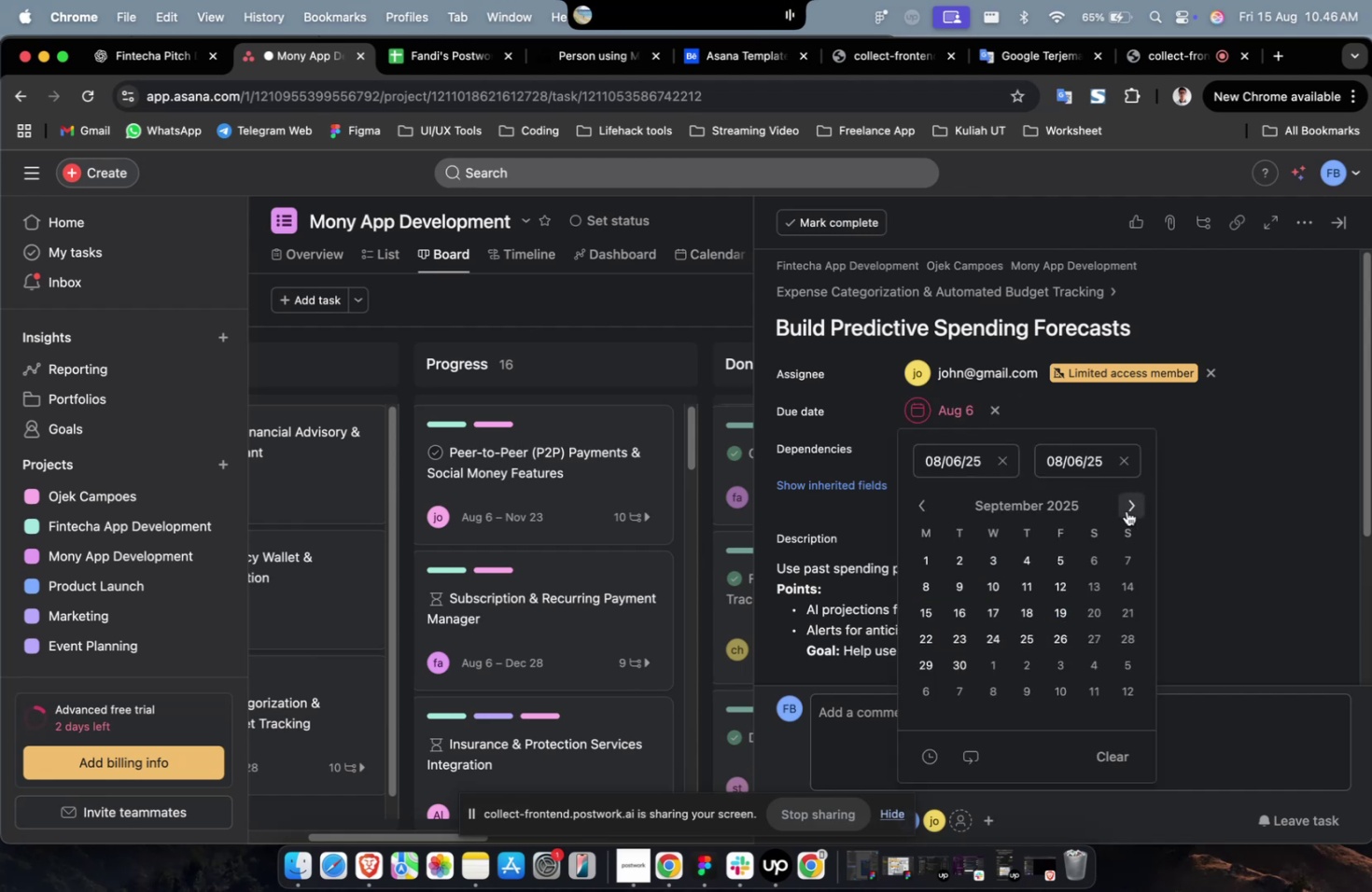 
double_click([1126, 510])
 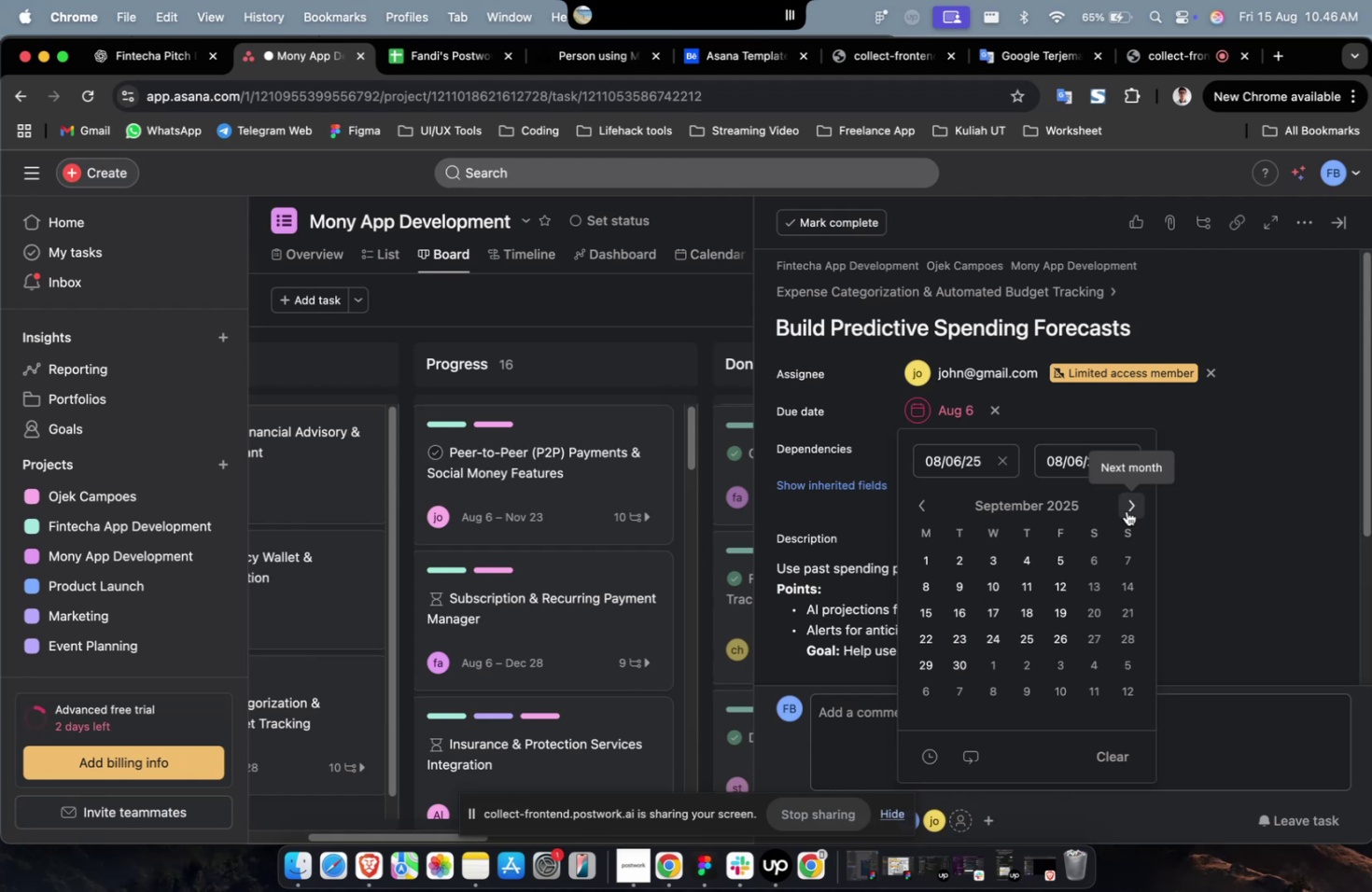 
triple_click([1126, 510])
 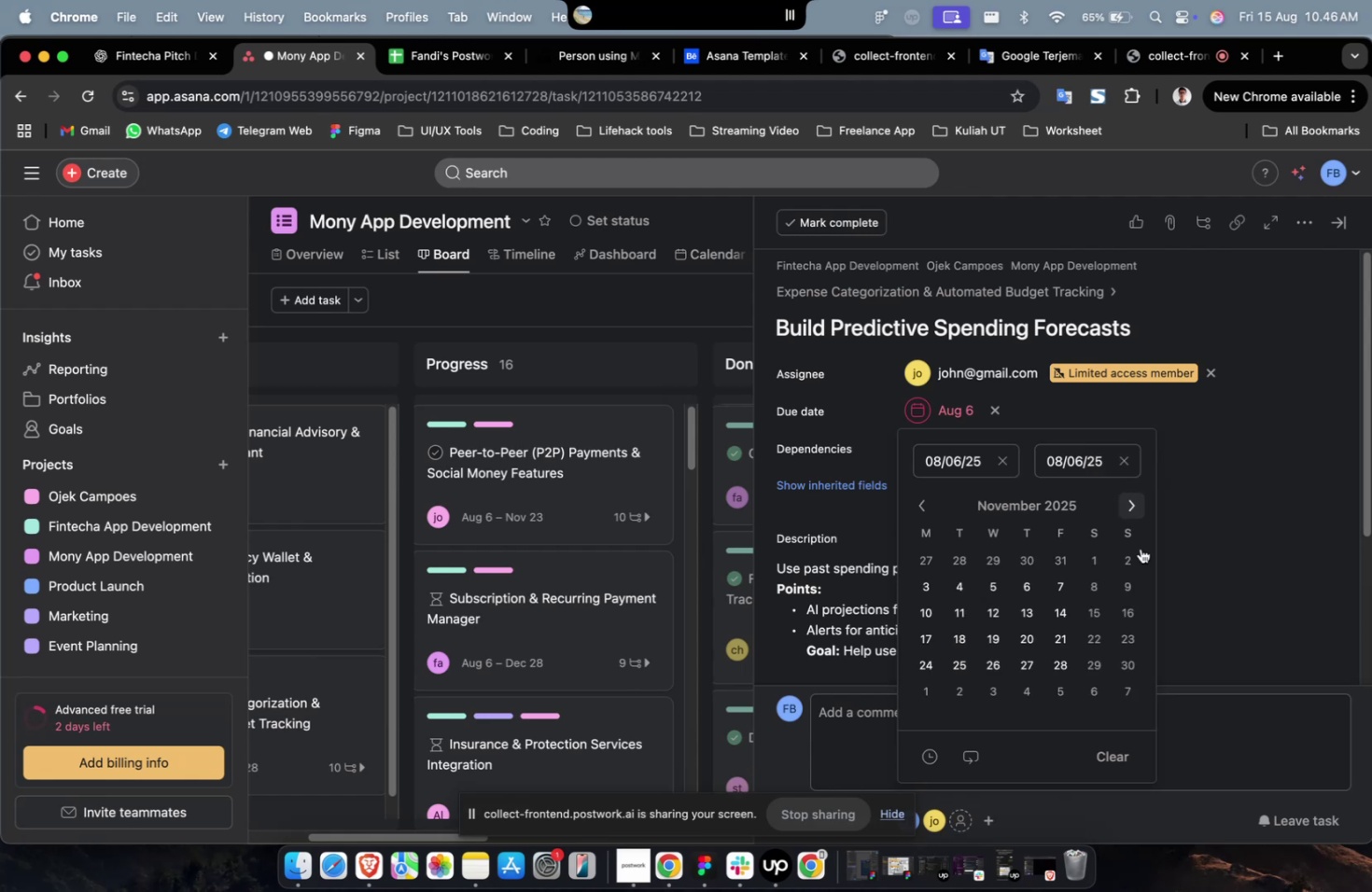 
triple_click([1126, 510])
 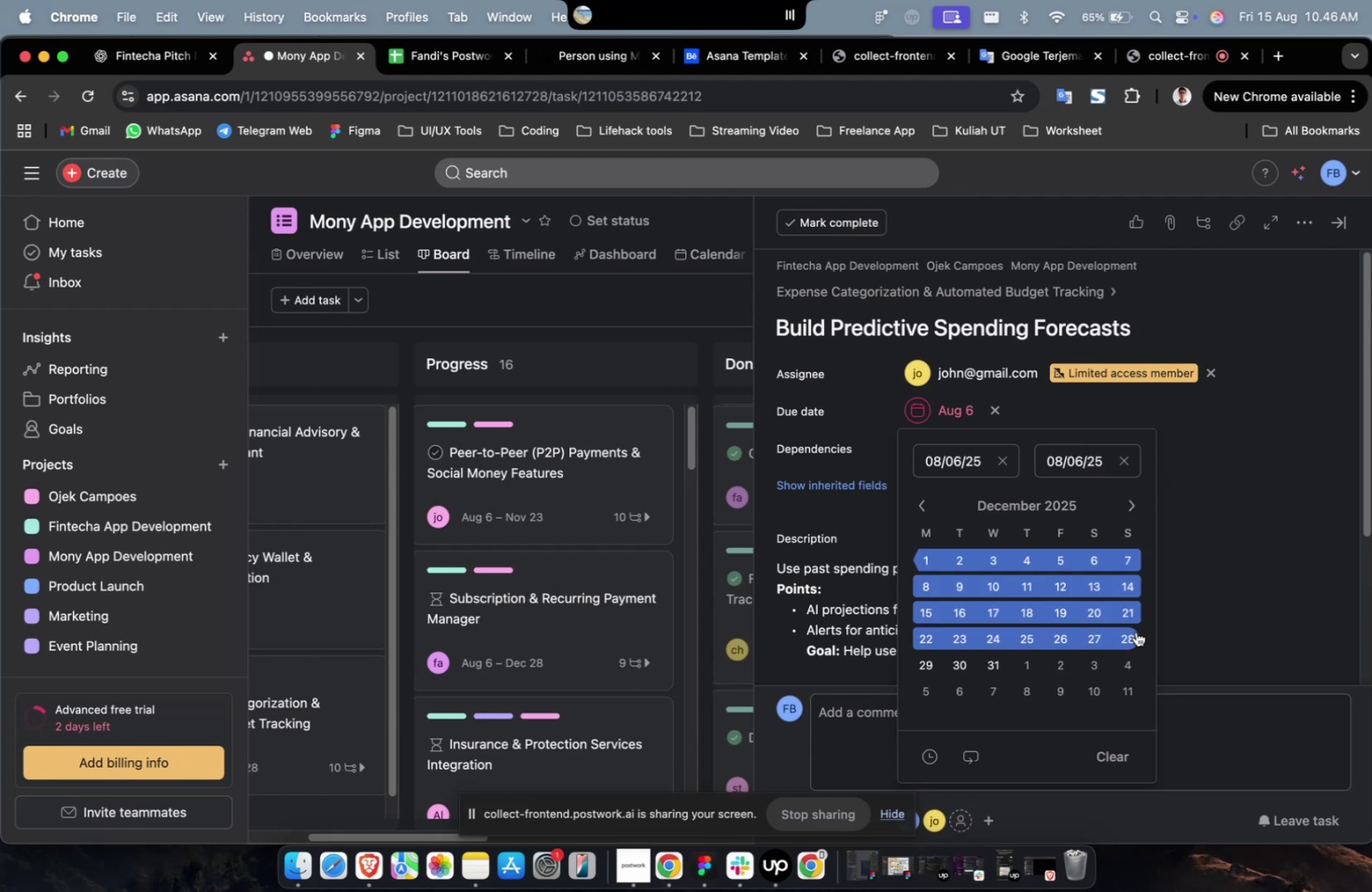 
left_click([1135, 631])
 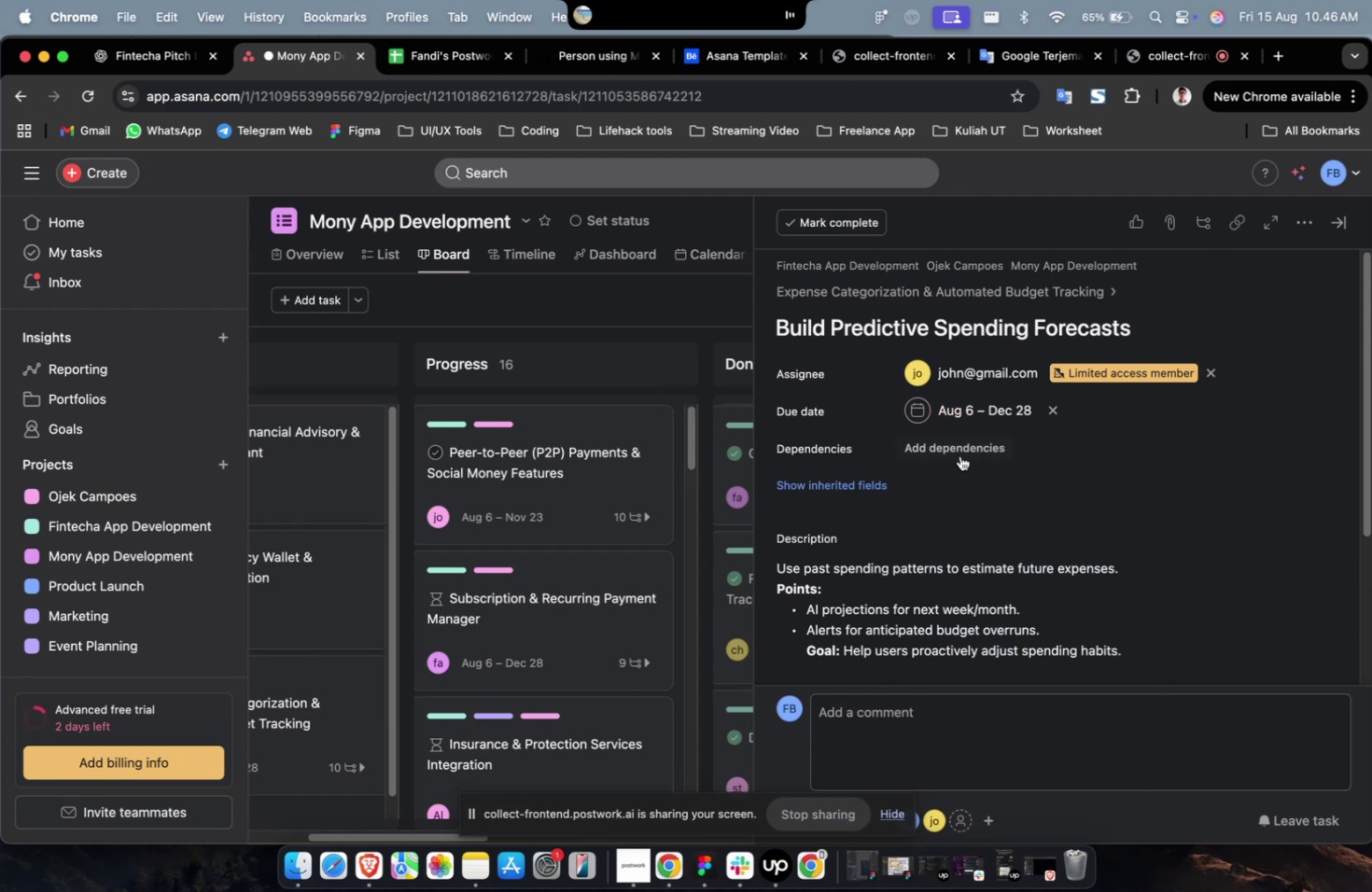 
triple_click([959, 455])
 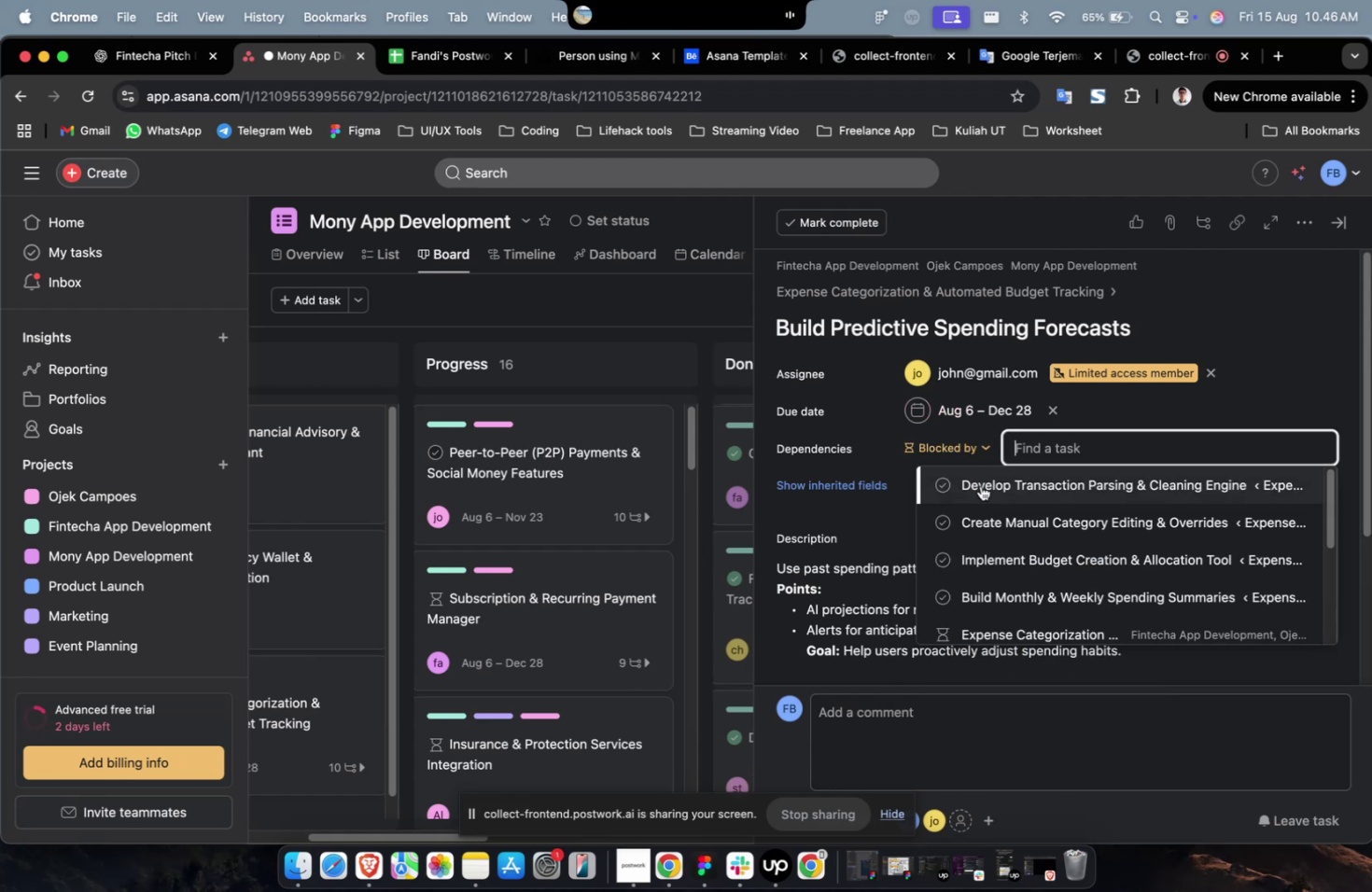 
triple_click([980, 485])
 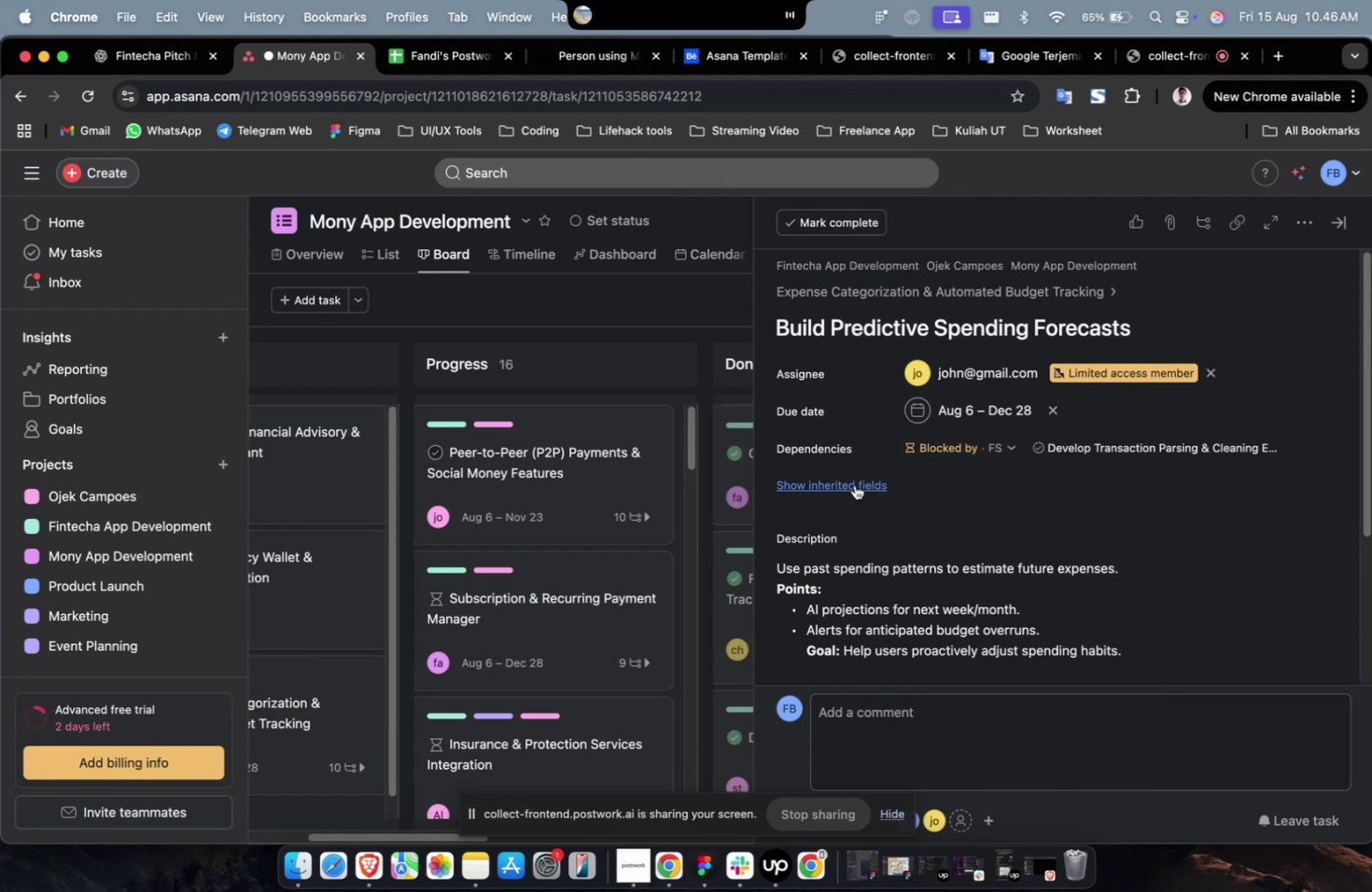 
triple_click([854, 484])
 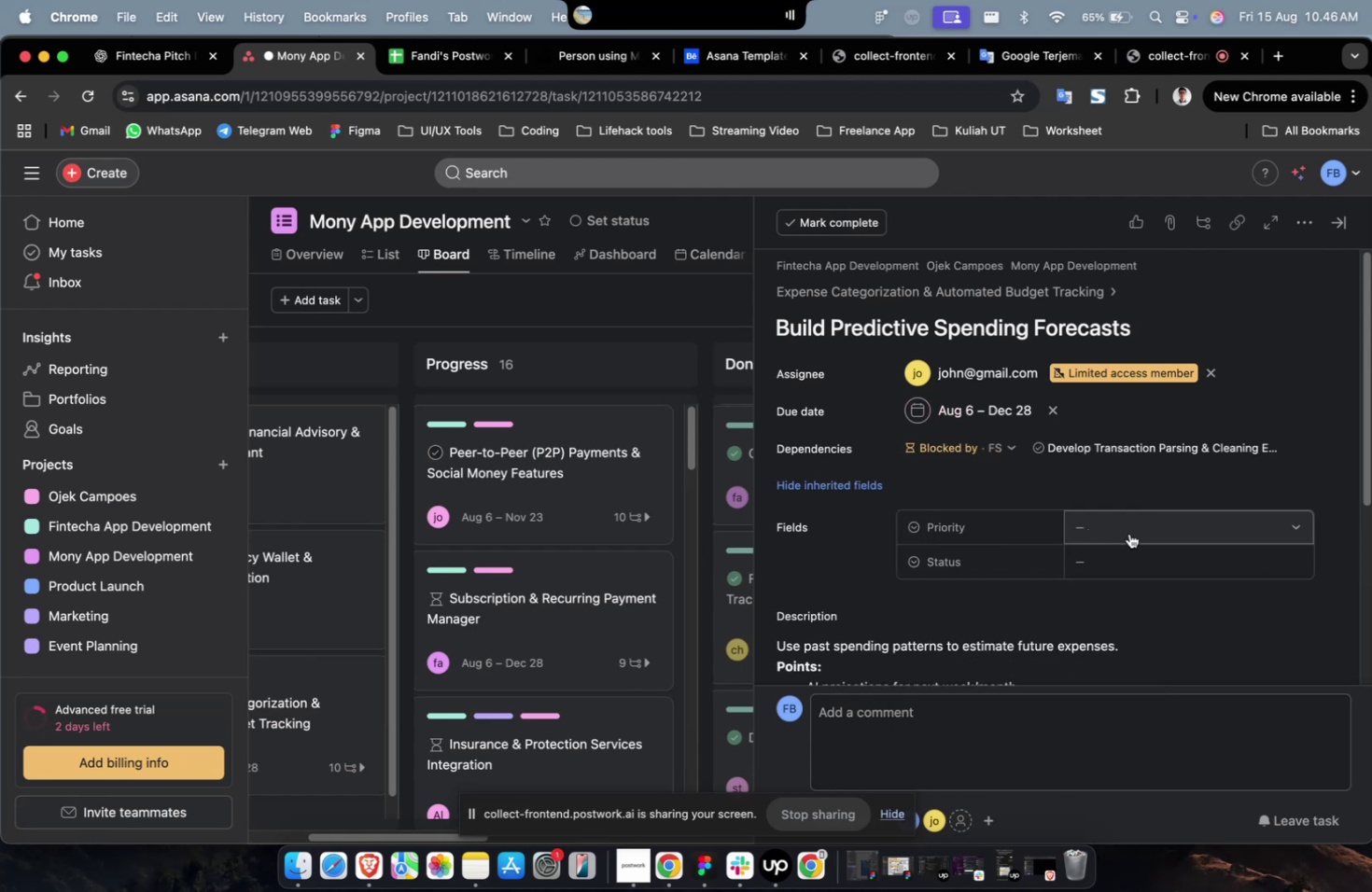 
triple_click([1128, 533])
 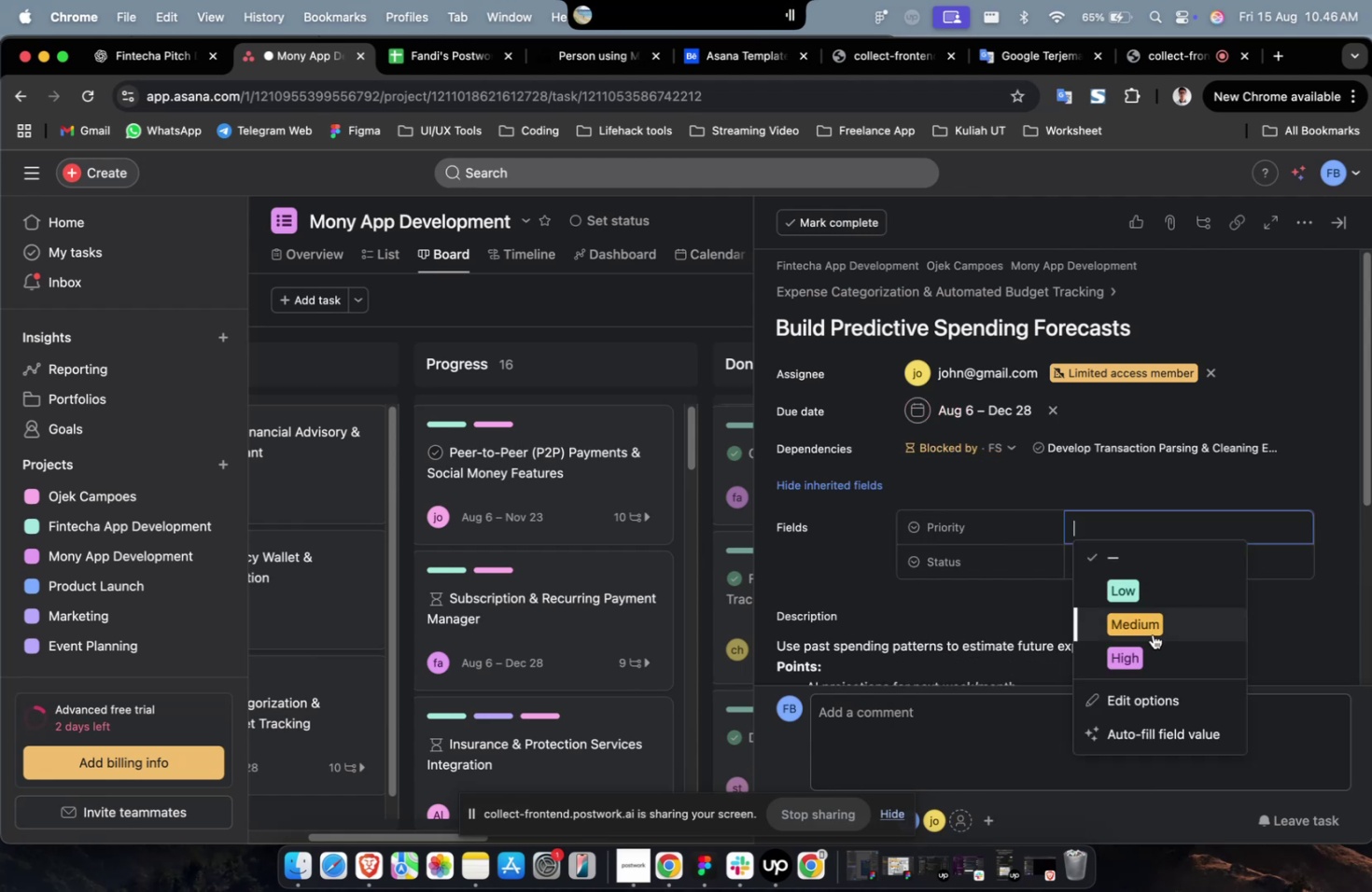 
triple_click([1152, 634])
 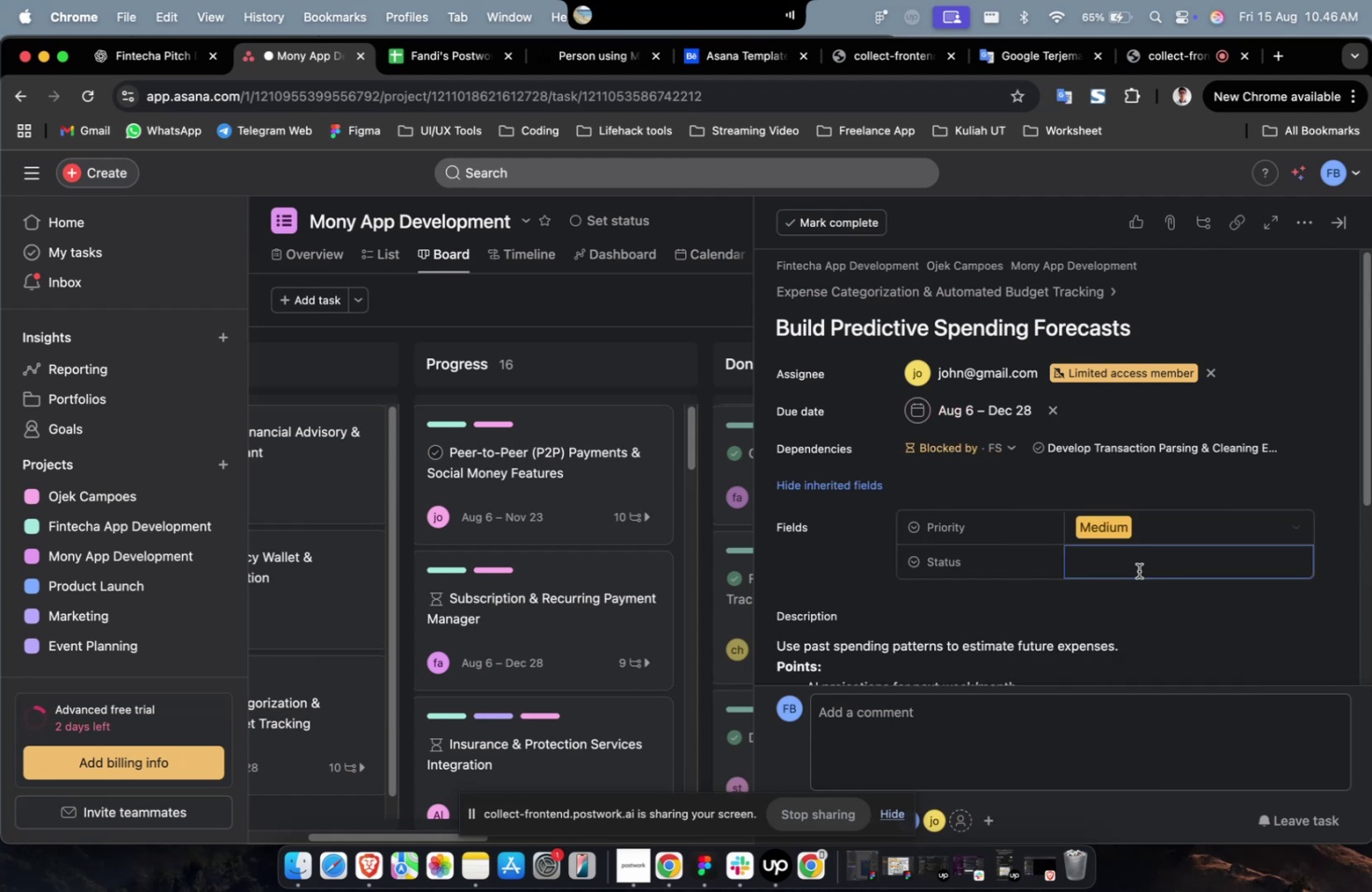 
triple_click([1138, 570])
 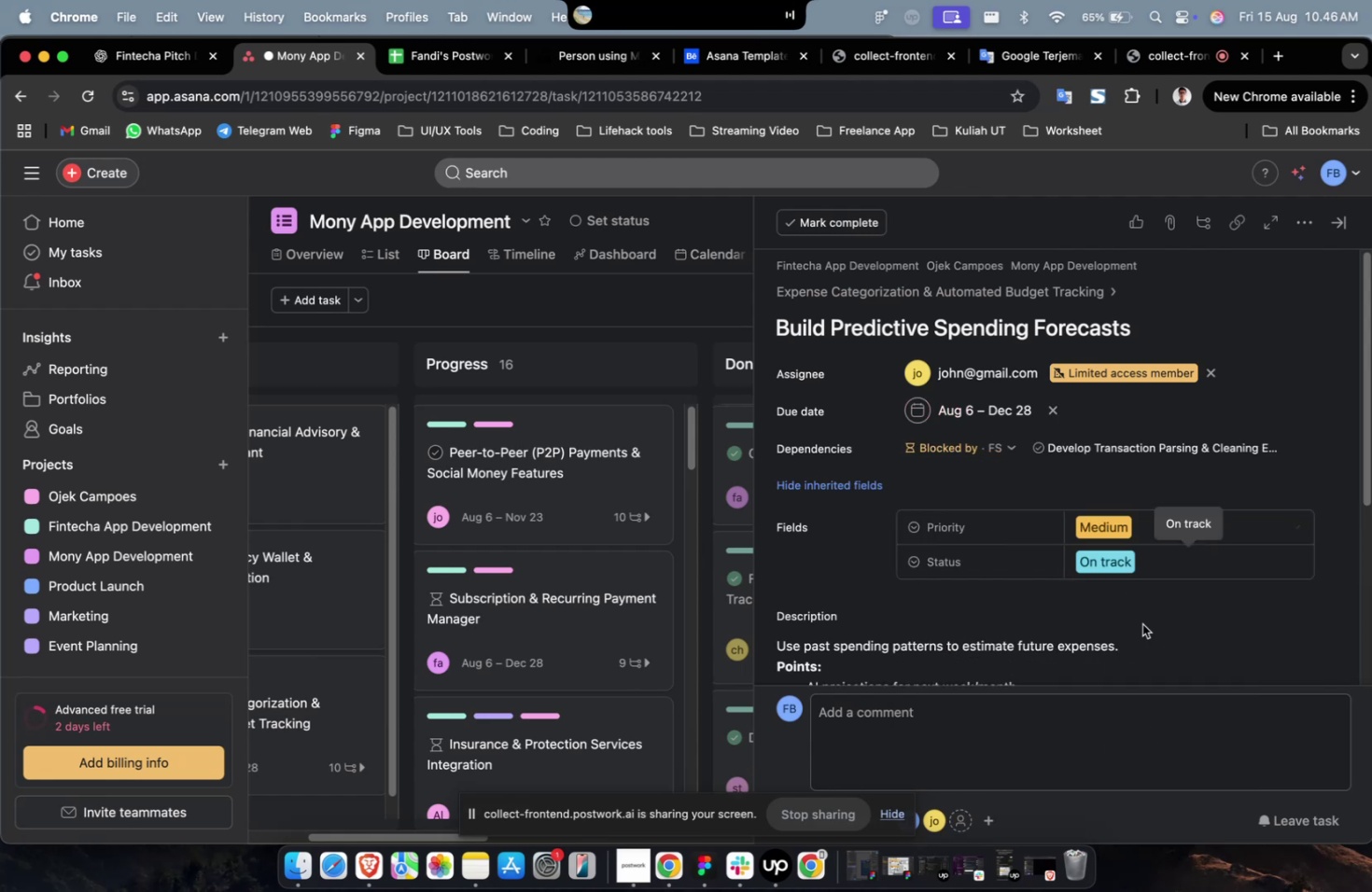 
triple_click([1141, 623])
 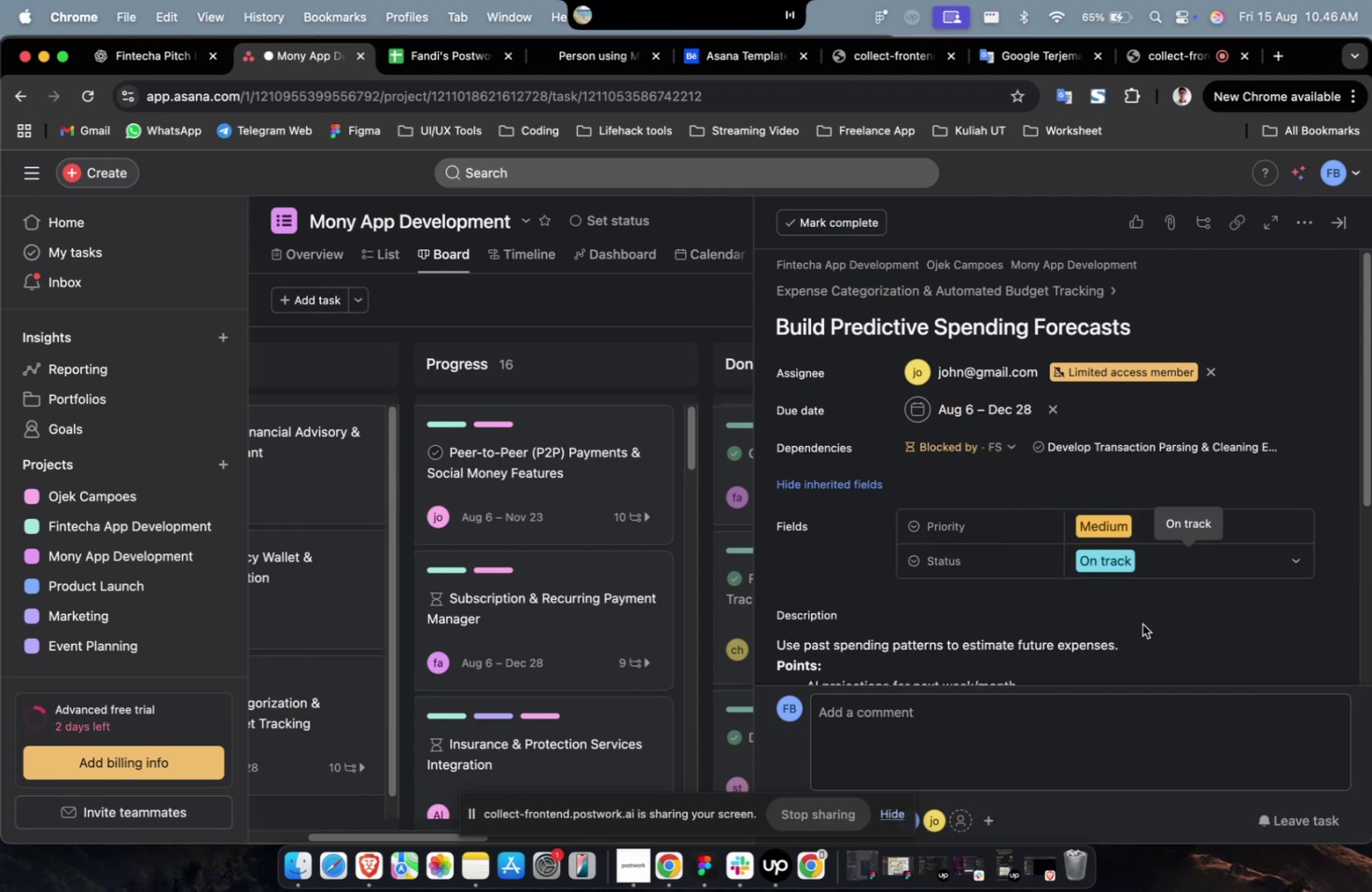 
scroll: coordinate [1244, 539], scroll_direction: down, amount: 73.0
 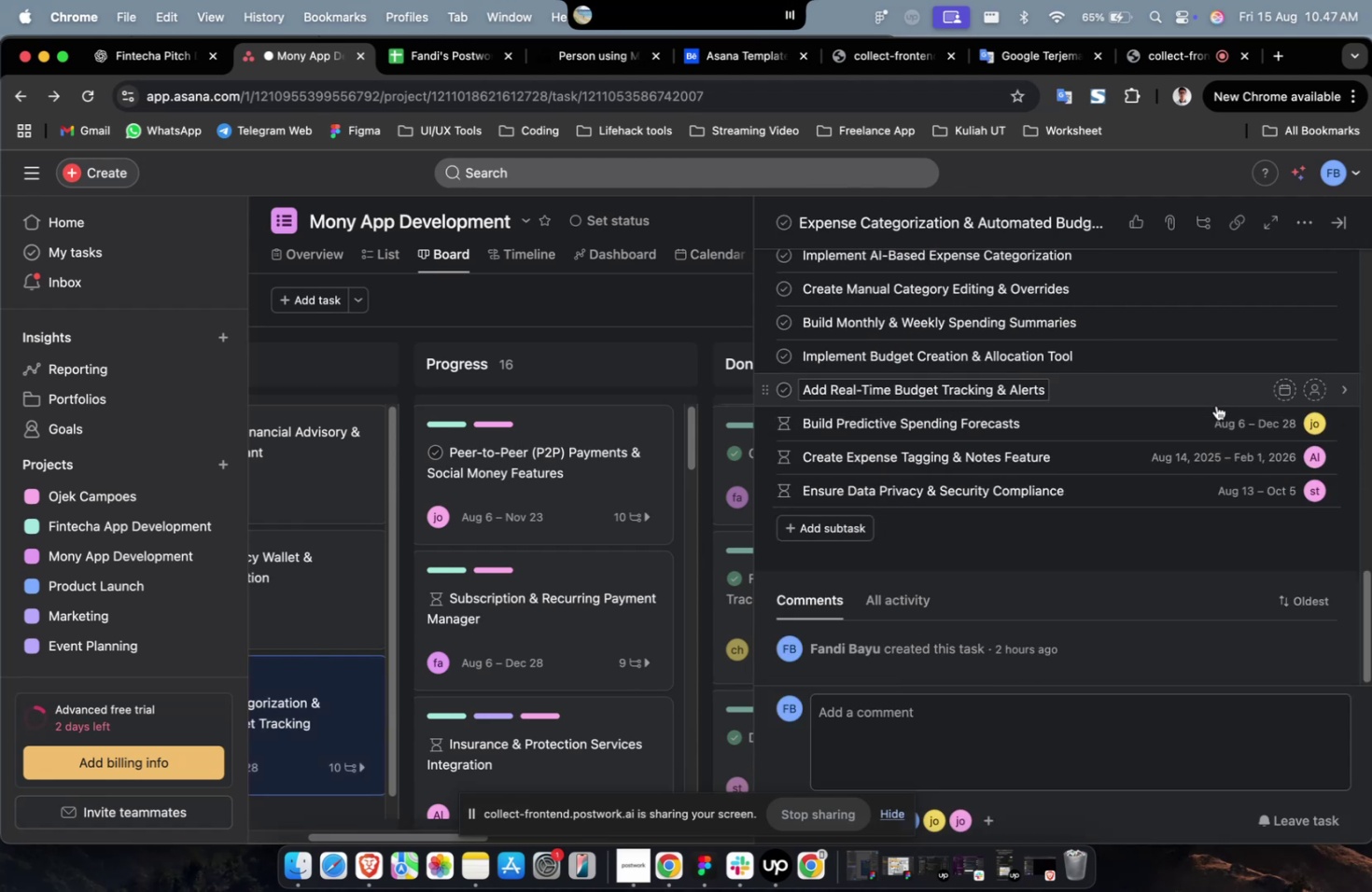 
left_click([1215, 405])
 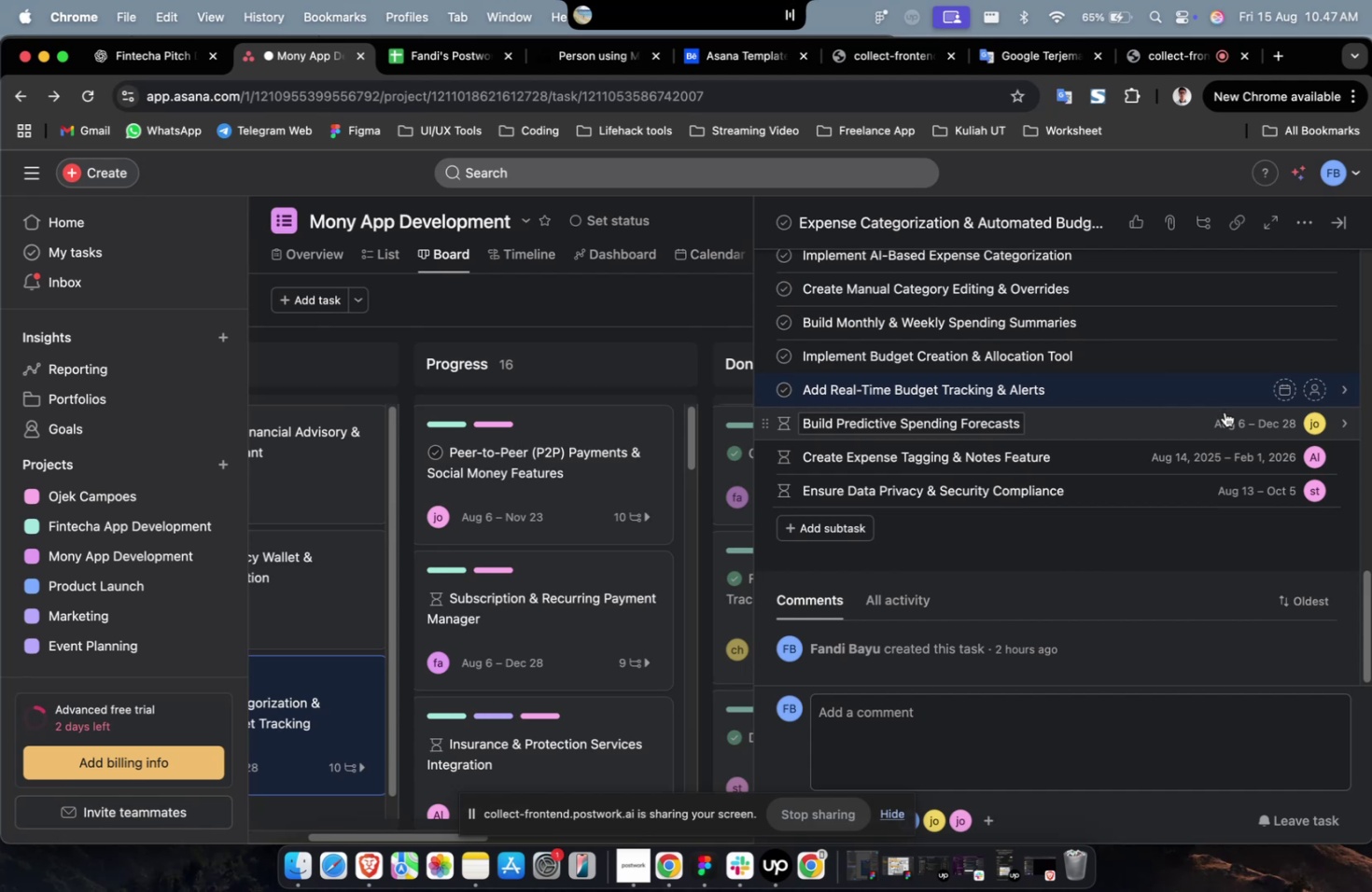 
wait(13.56)
 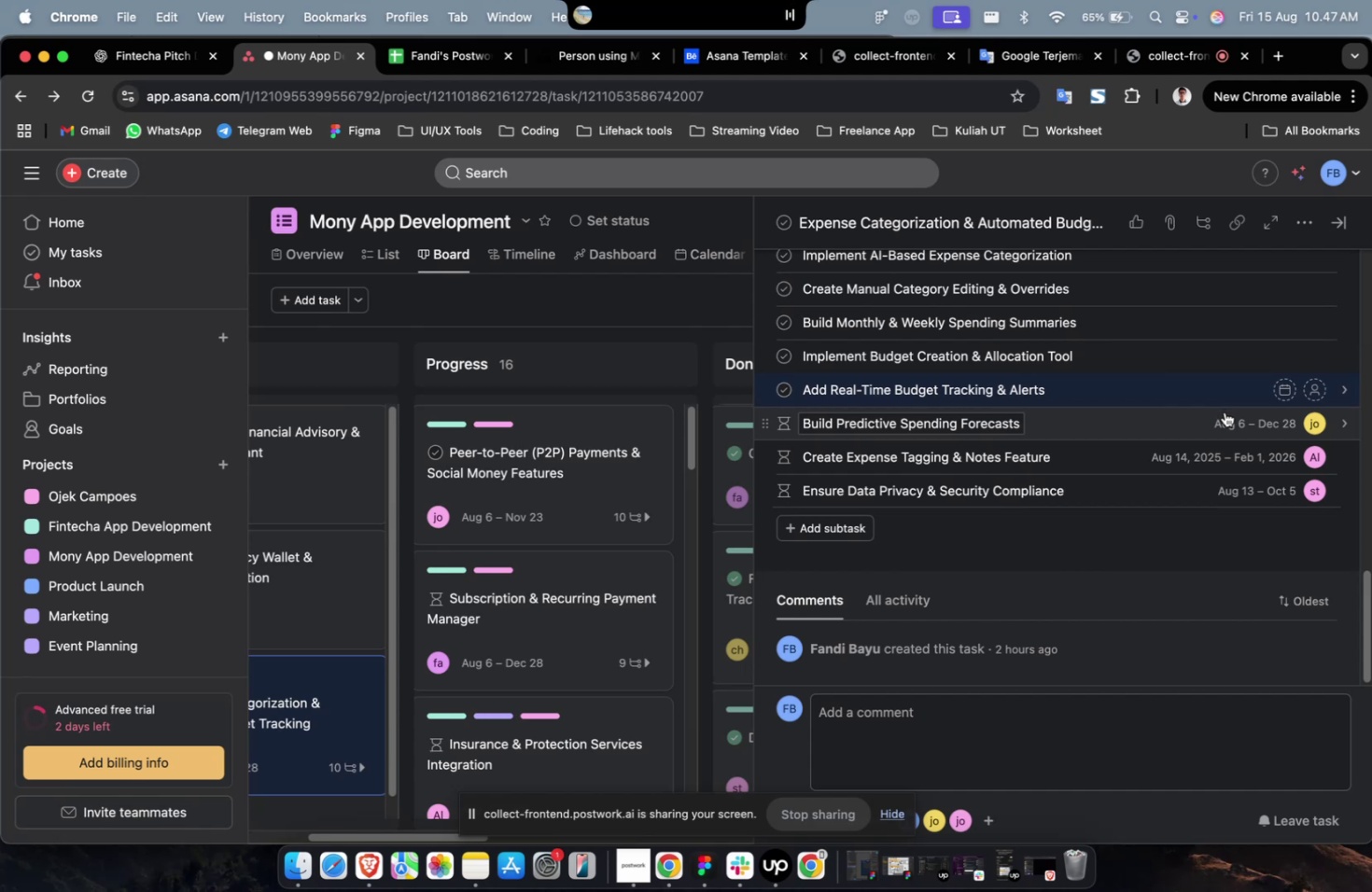 
left_click([1145, 393])
 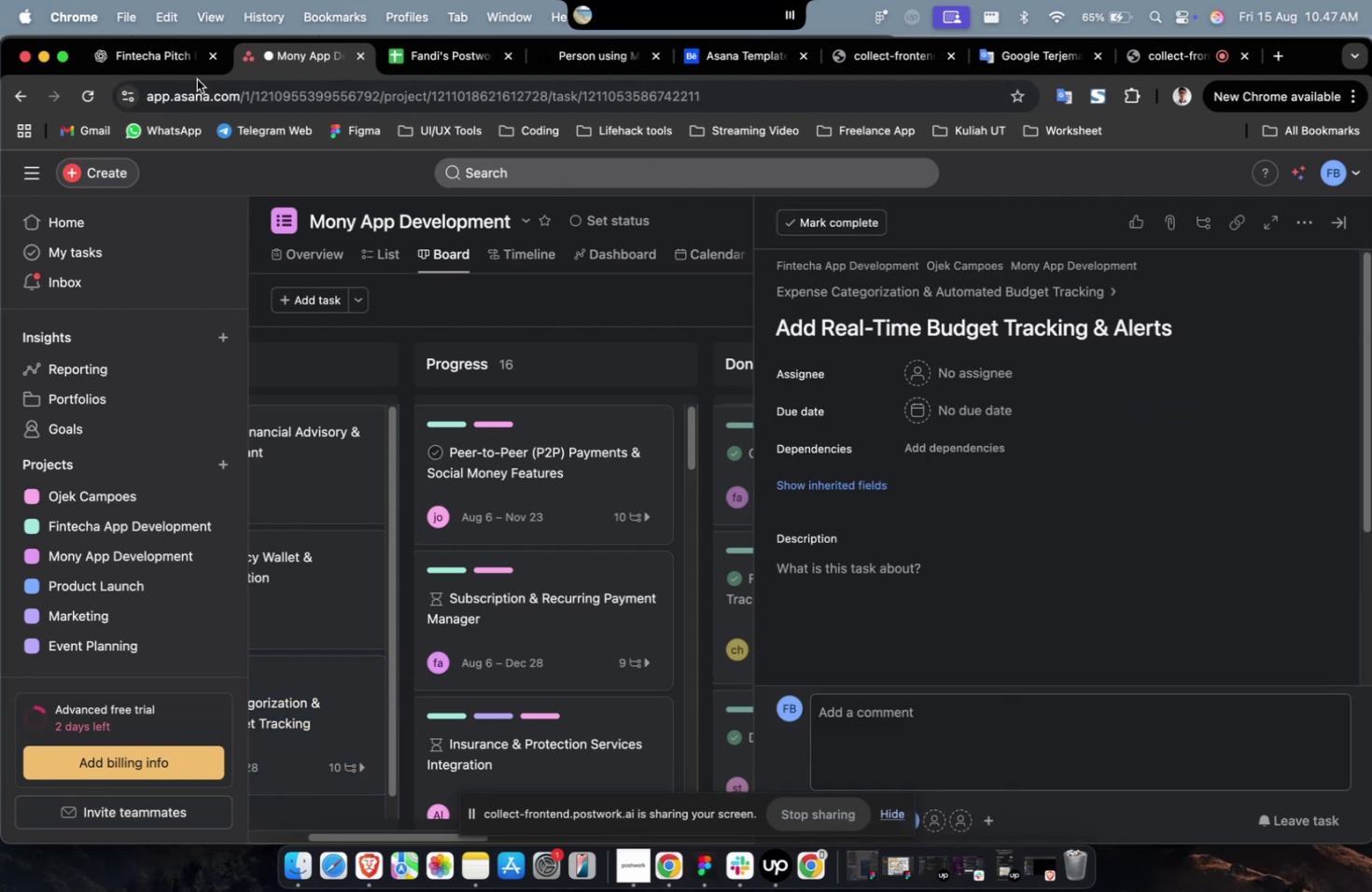 
left_click([114, 78])
 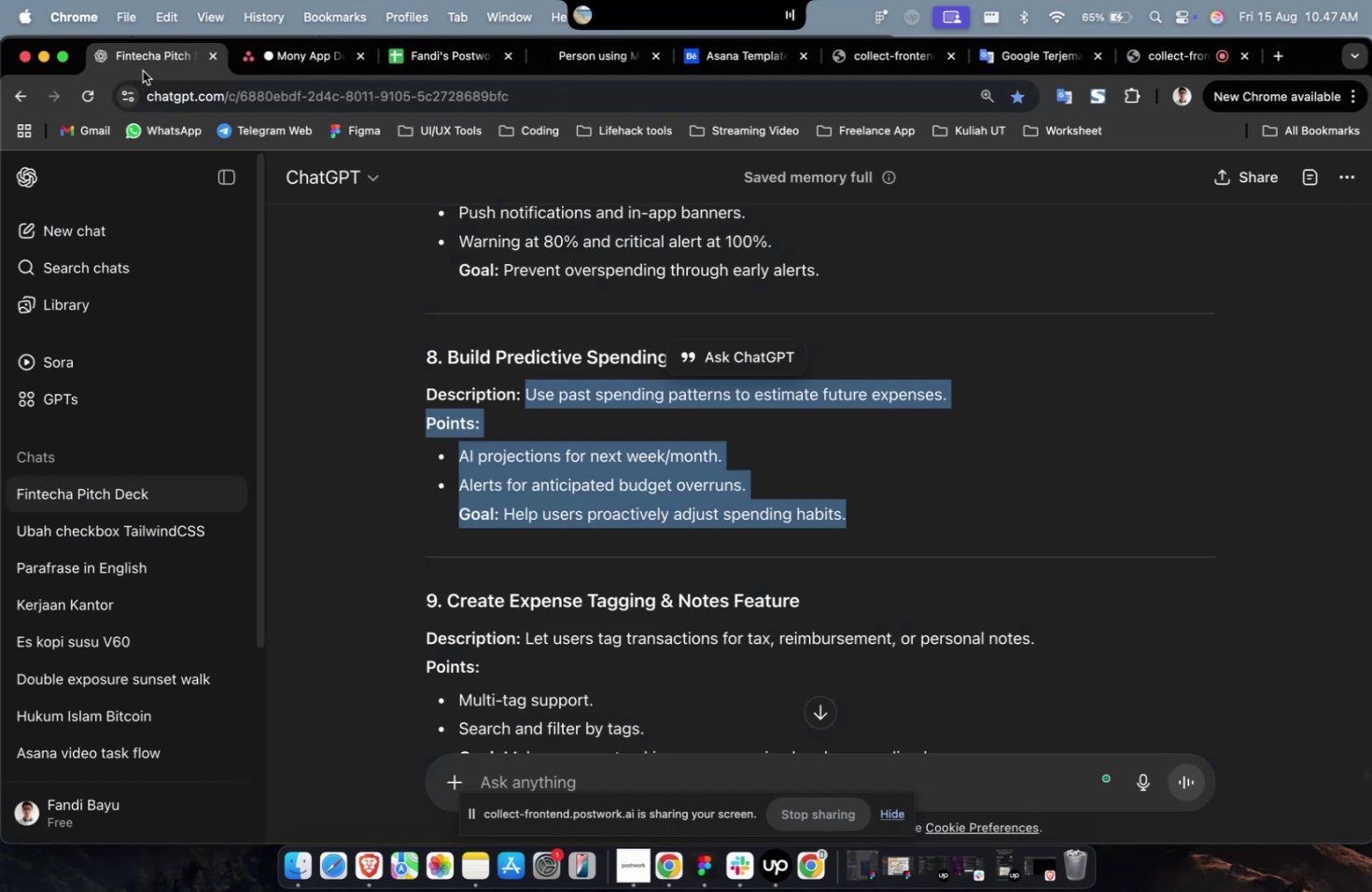 
triple_click([143, 71])
 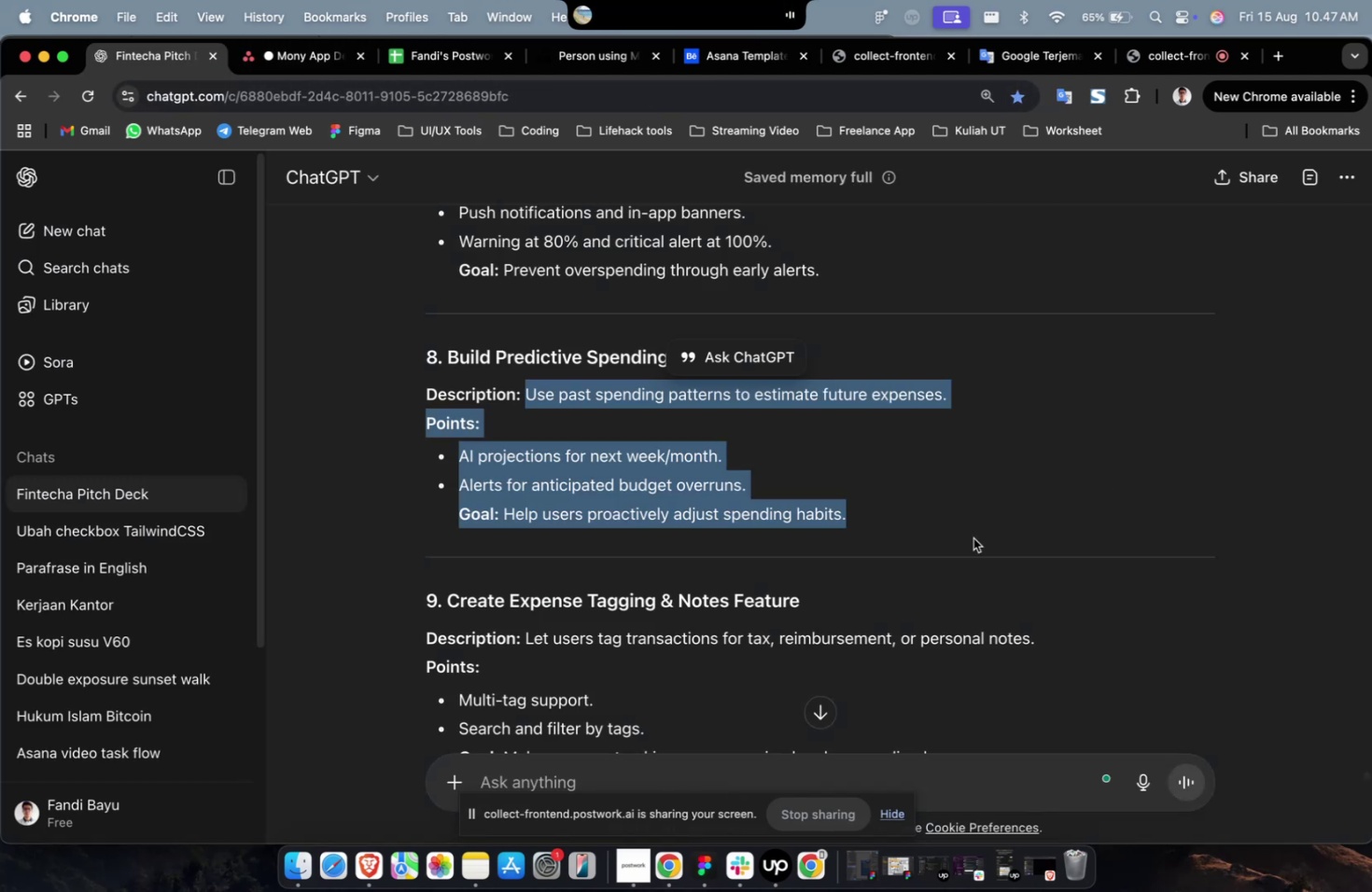 
left_click([973, 537])
 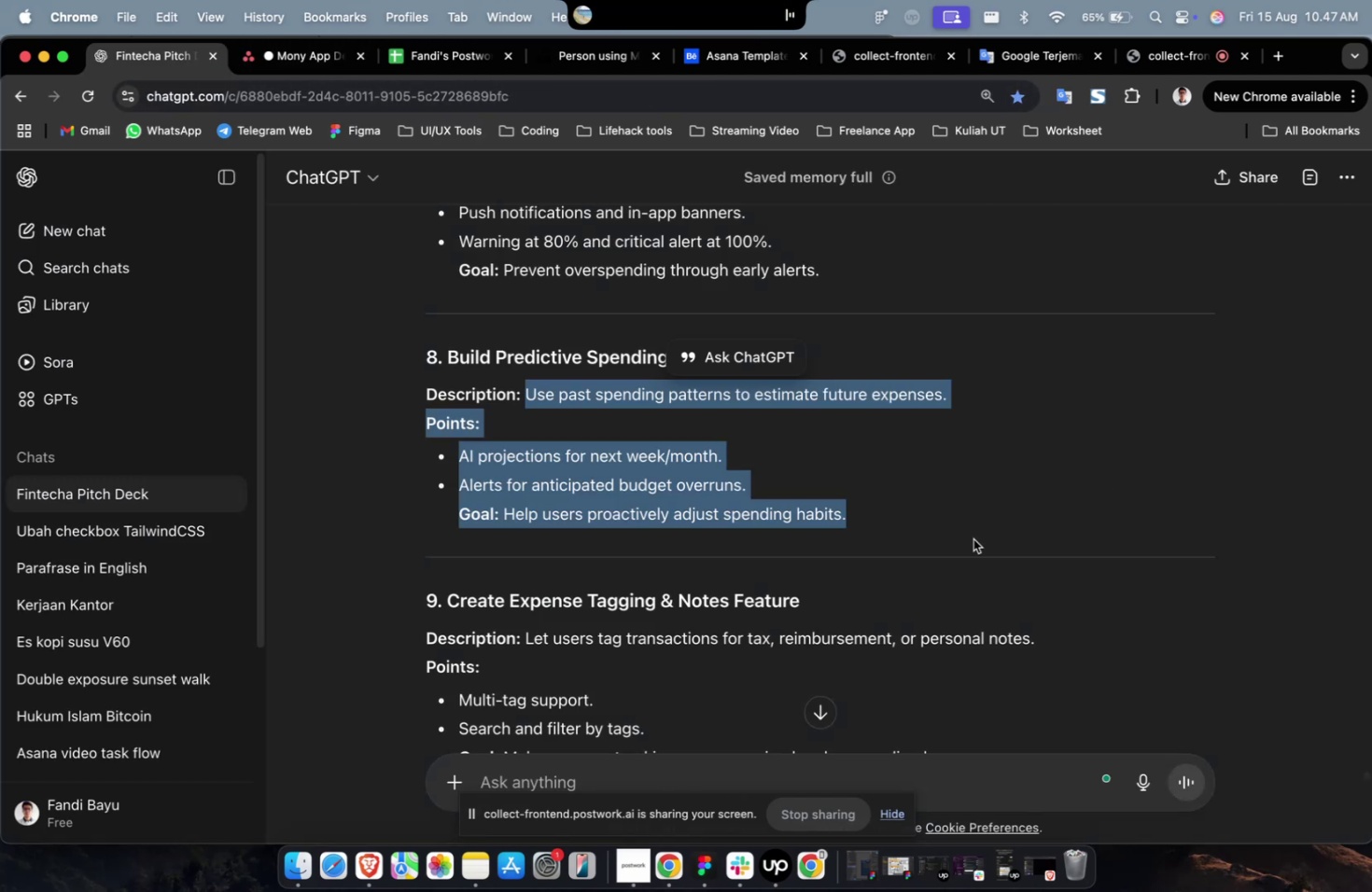 
scroll: coordinate [506, 340], scroll_direction: up, amount: 18.0
 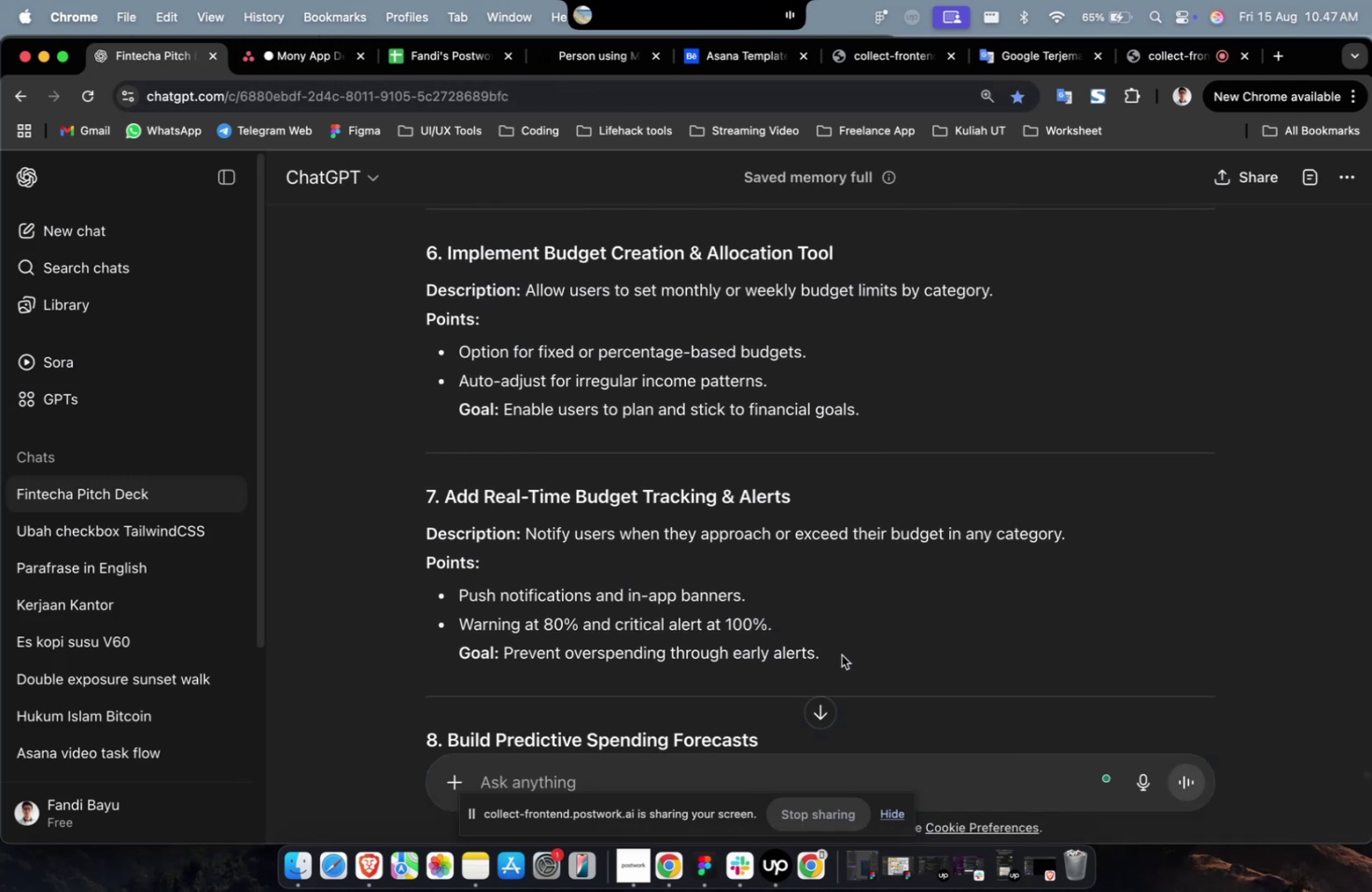 
left_click_drag(start_coordinate=[841, 654], to_coordinate=[526, 538])
 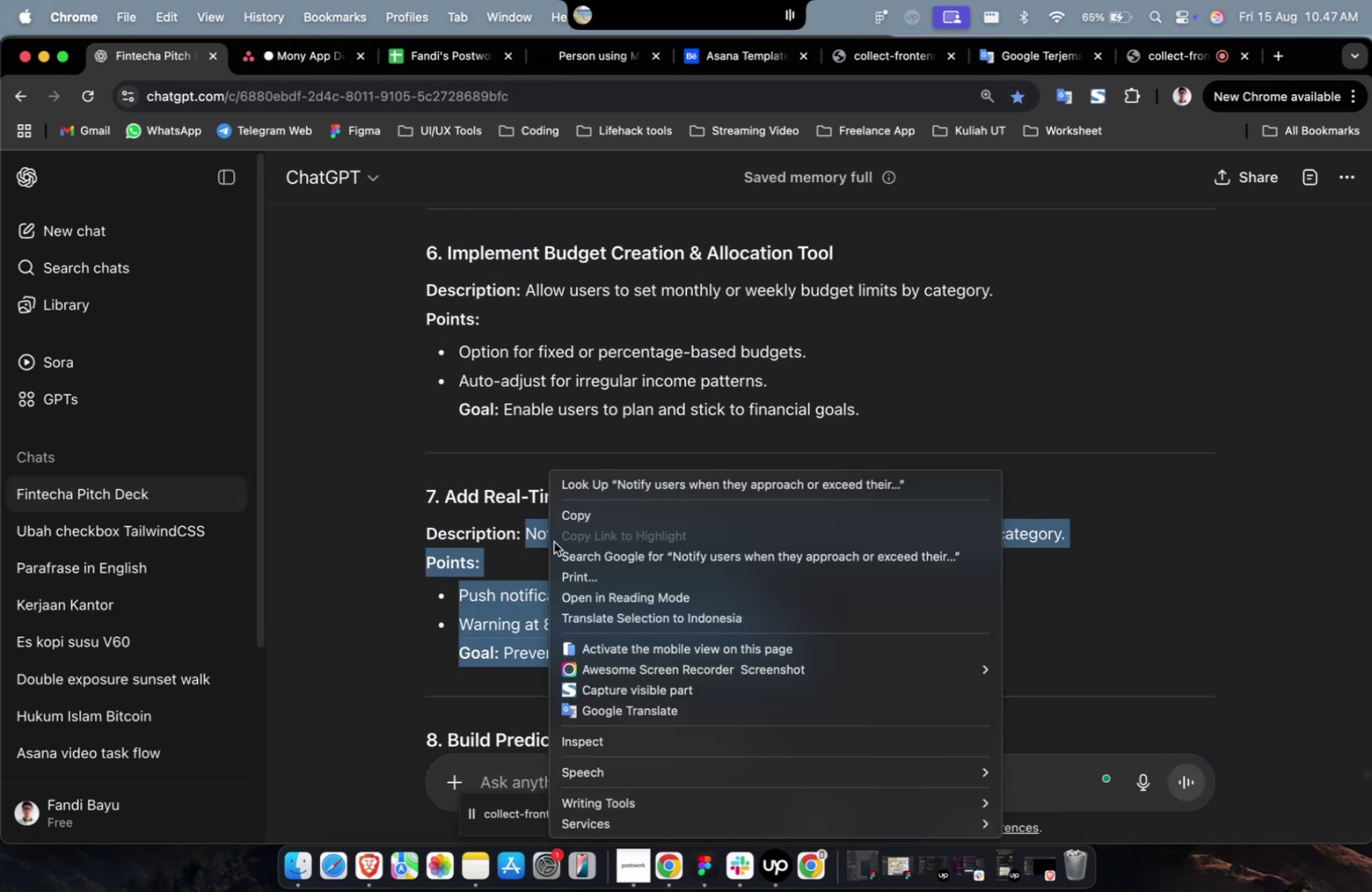 
right_click([547, 539])
 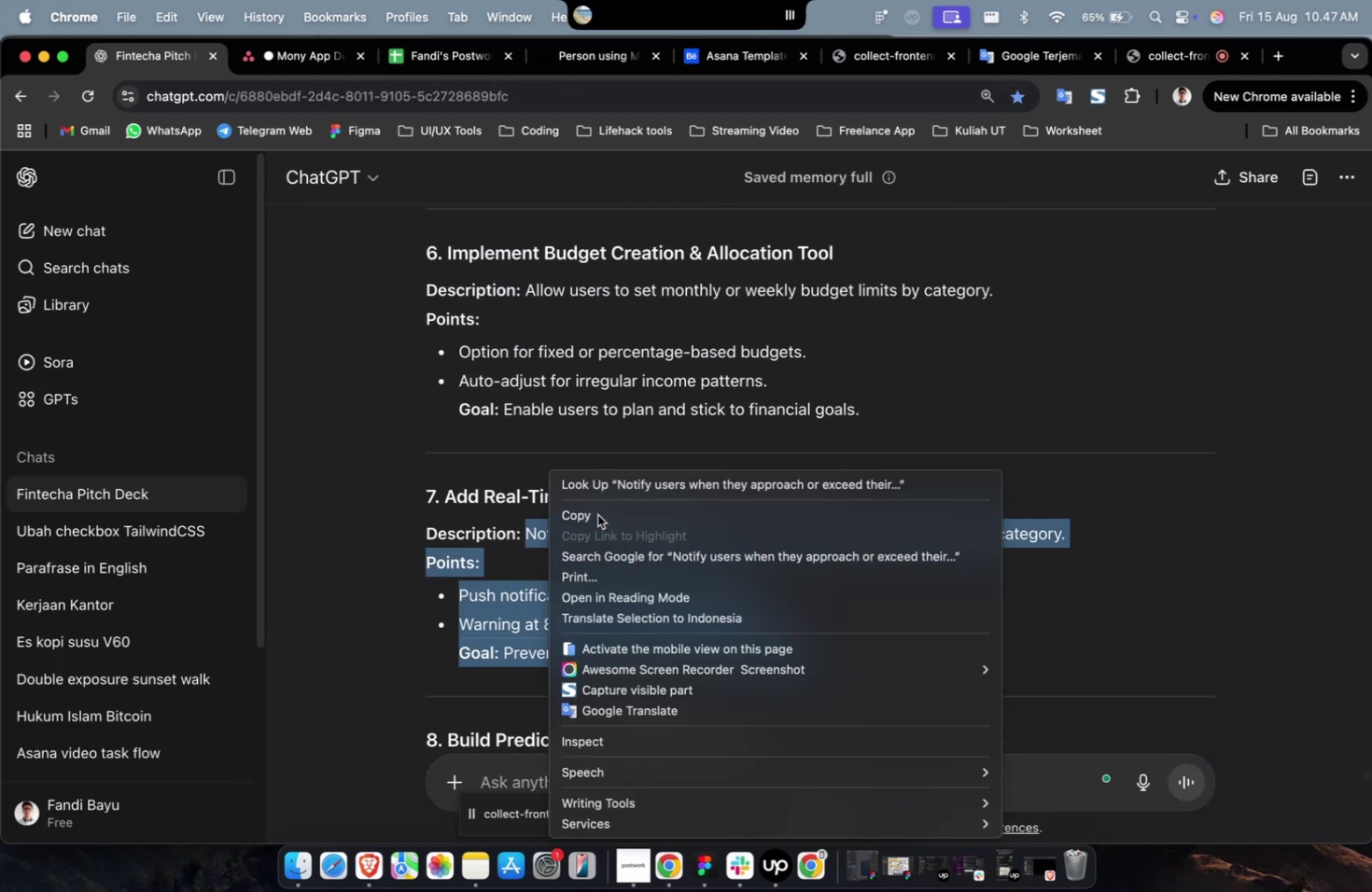 
left_click([597, 515])
 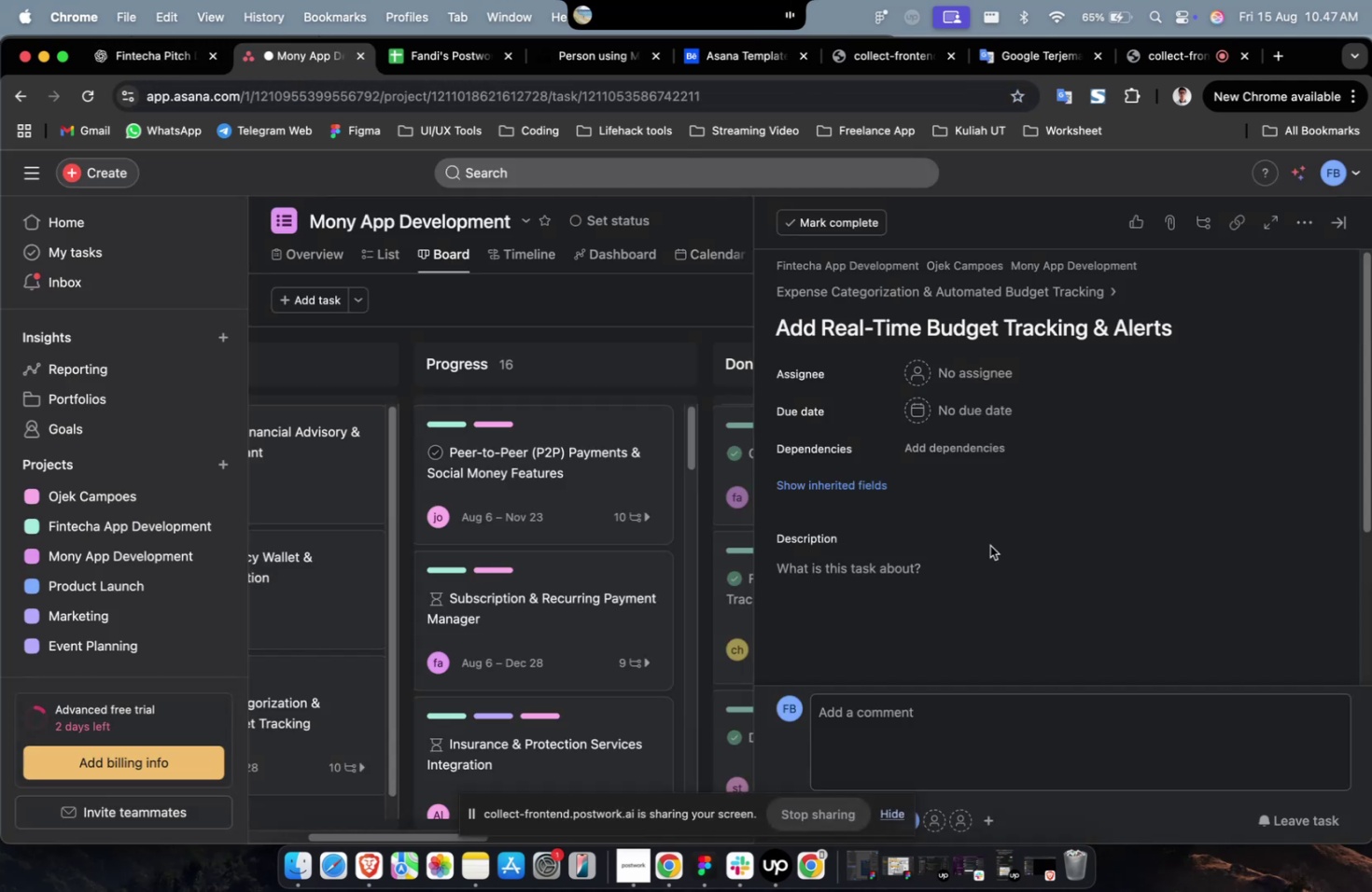 
triple_click([914, 590])
 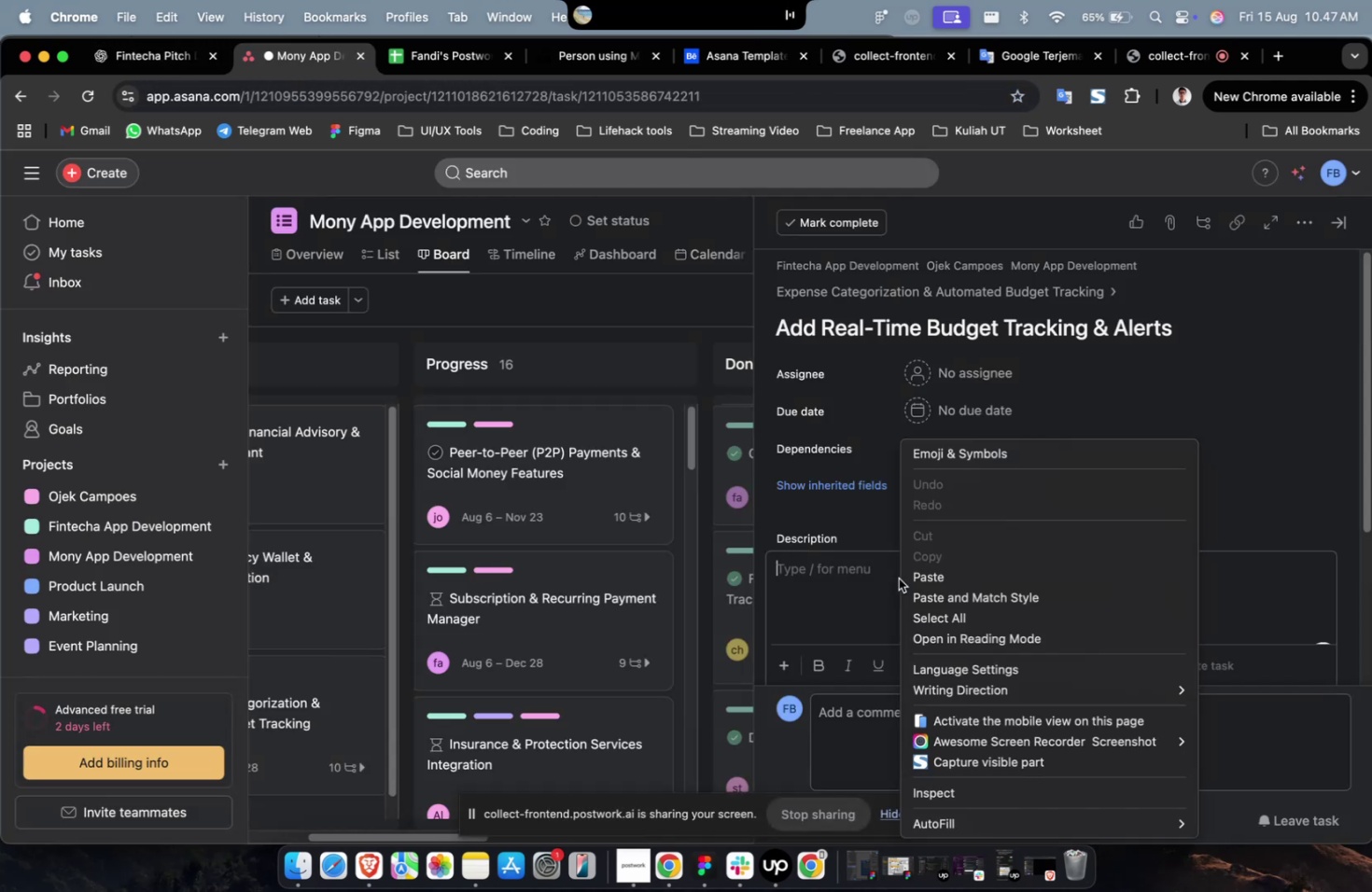 
right_click([898, 578])
 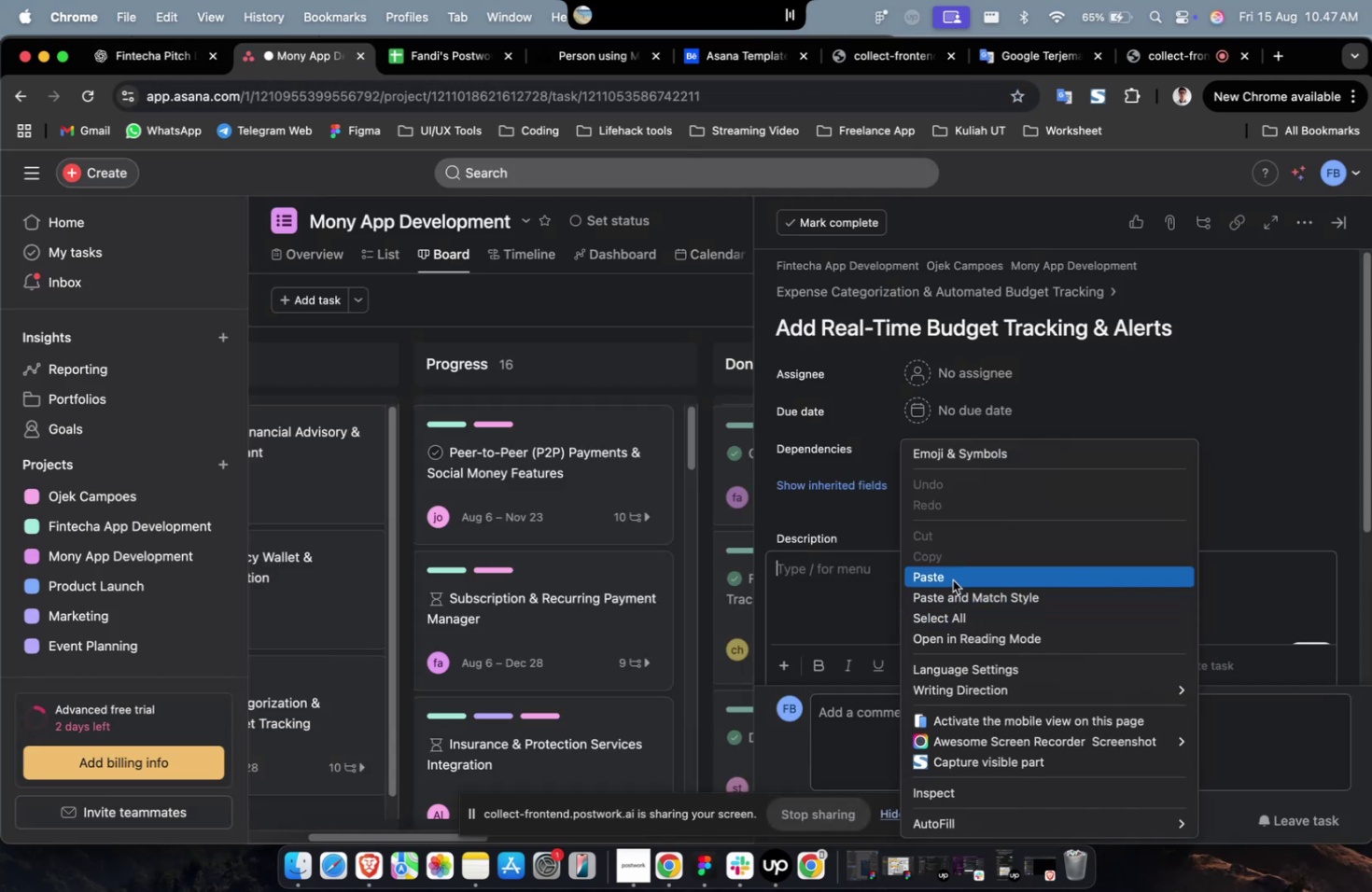 
left_click([952, 579])
 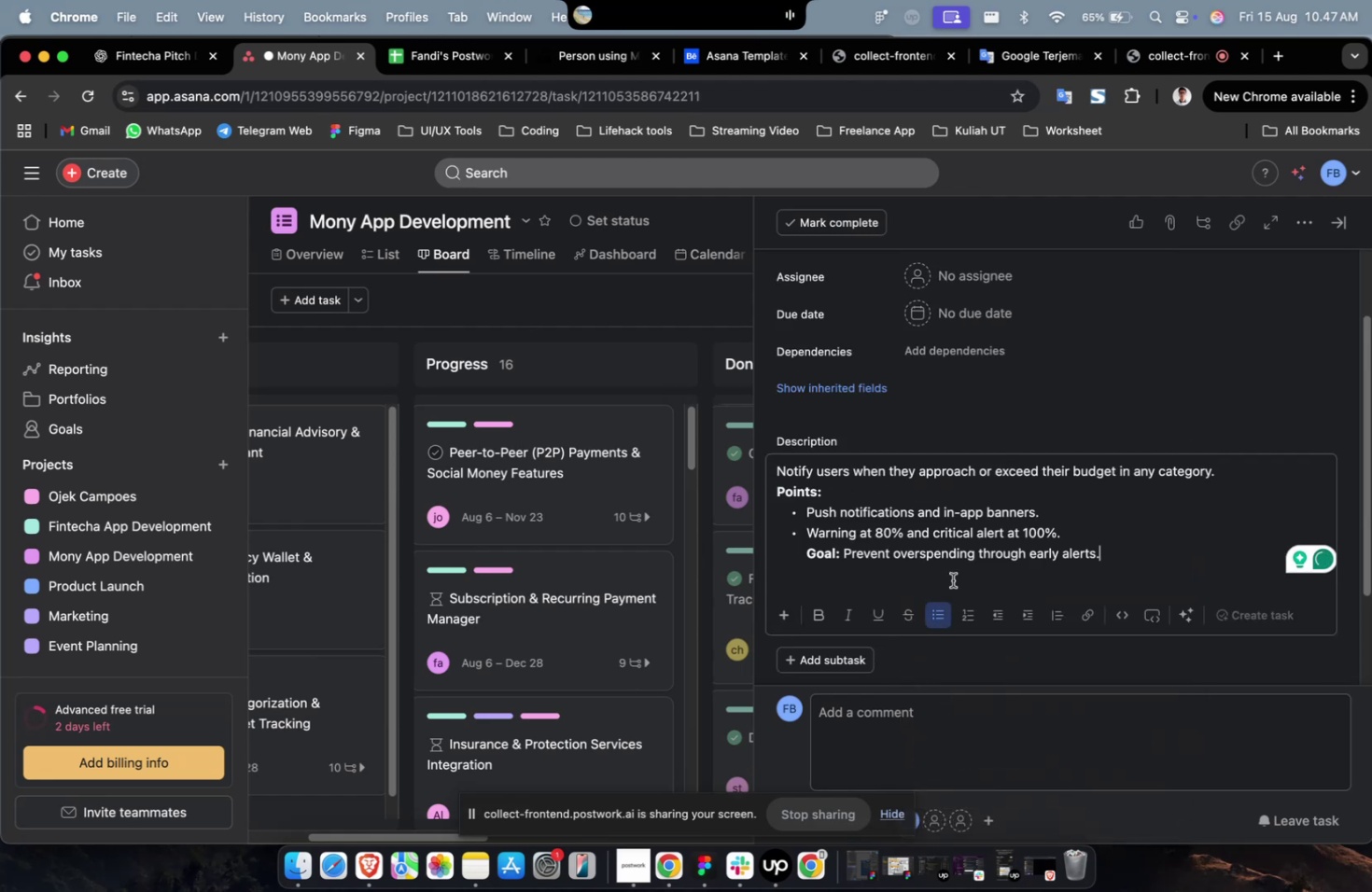 
scroll: coordinate [952, 579], scroll_direction: up, amount: 5.0
 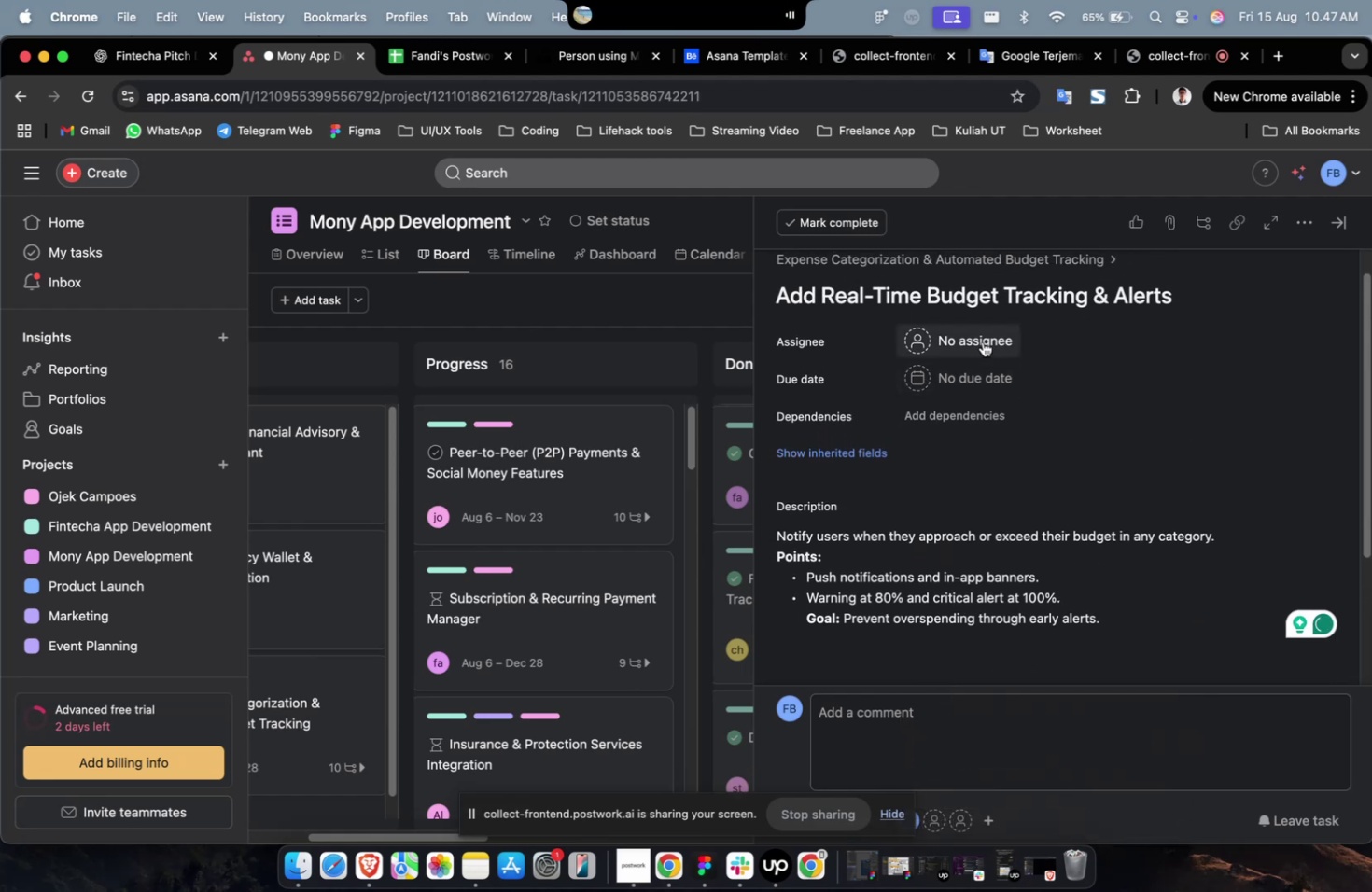 
left_click([982, 341])
 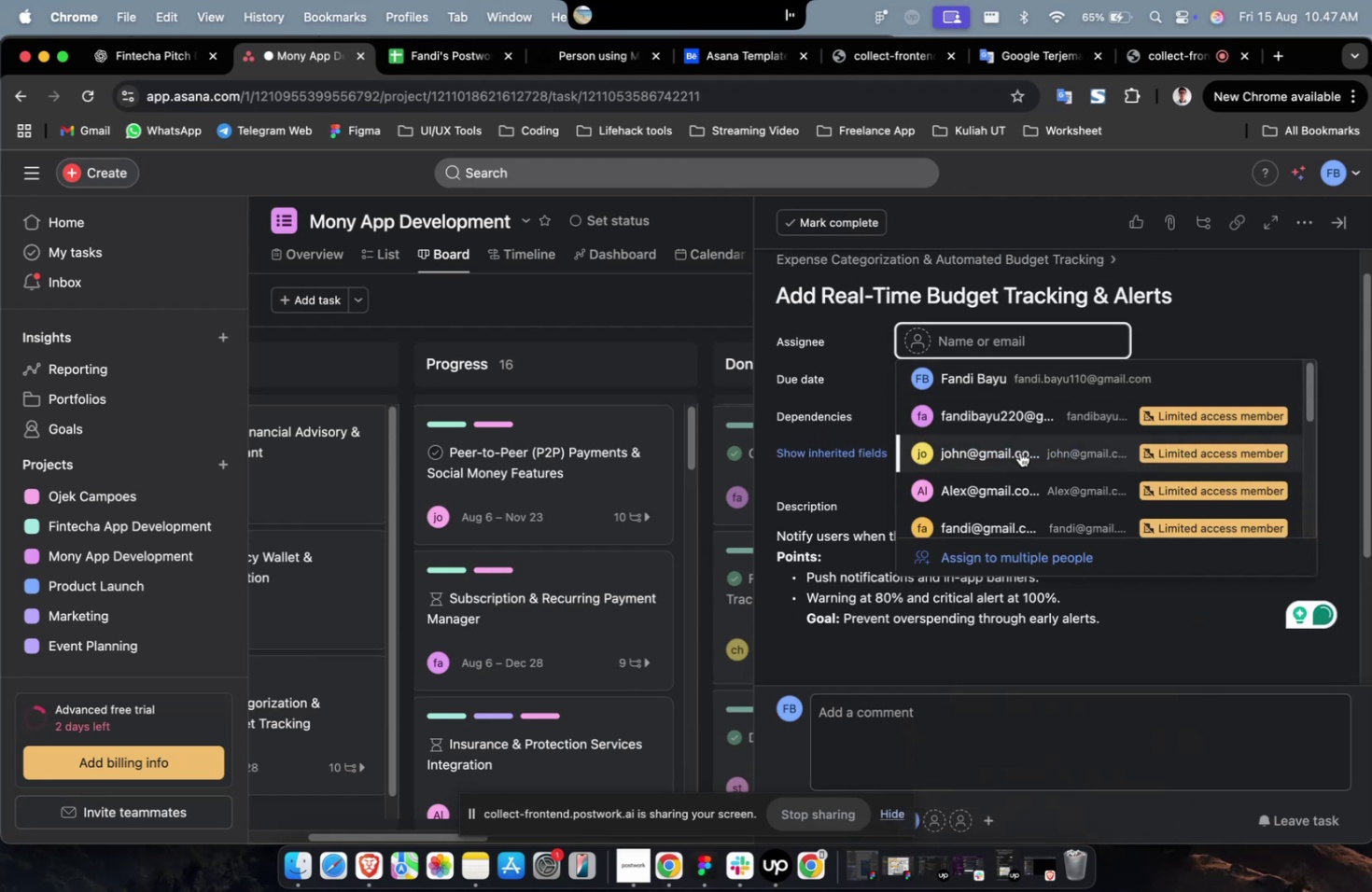 
double_click([1019, 452])
 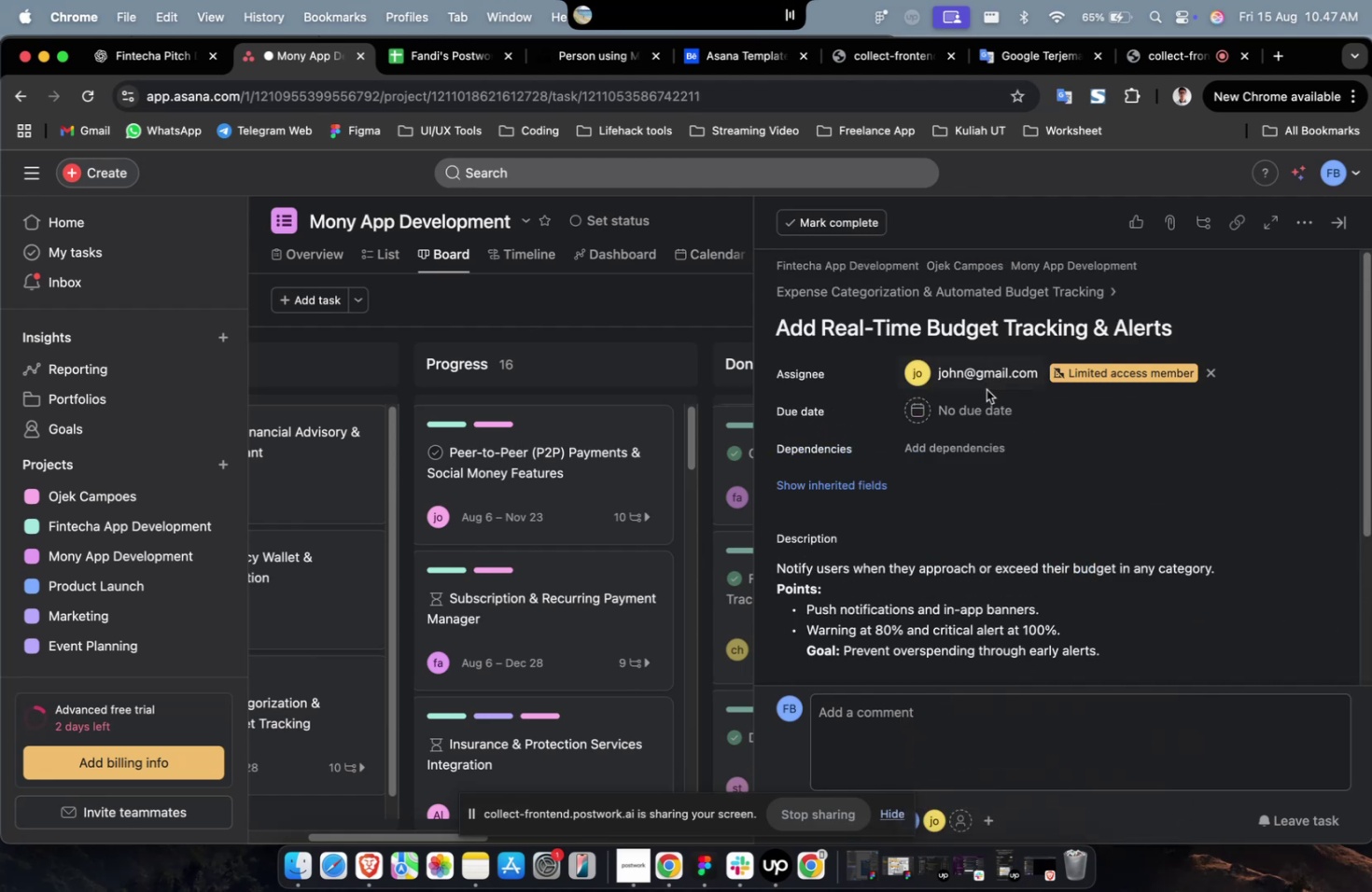 
triple_click([986, 389])
 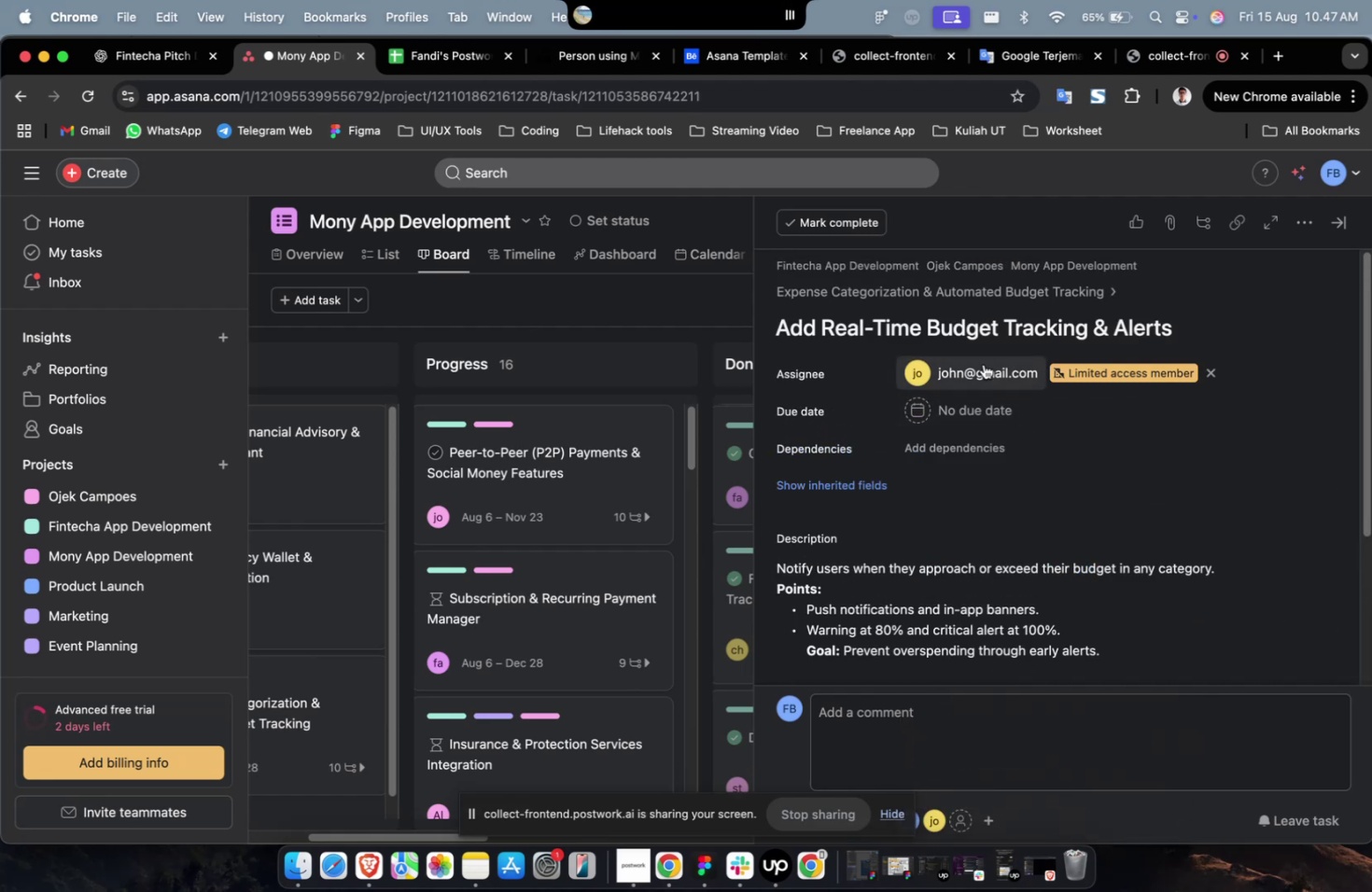 
triple_click([983, 364])
 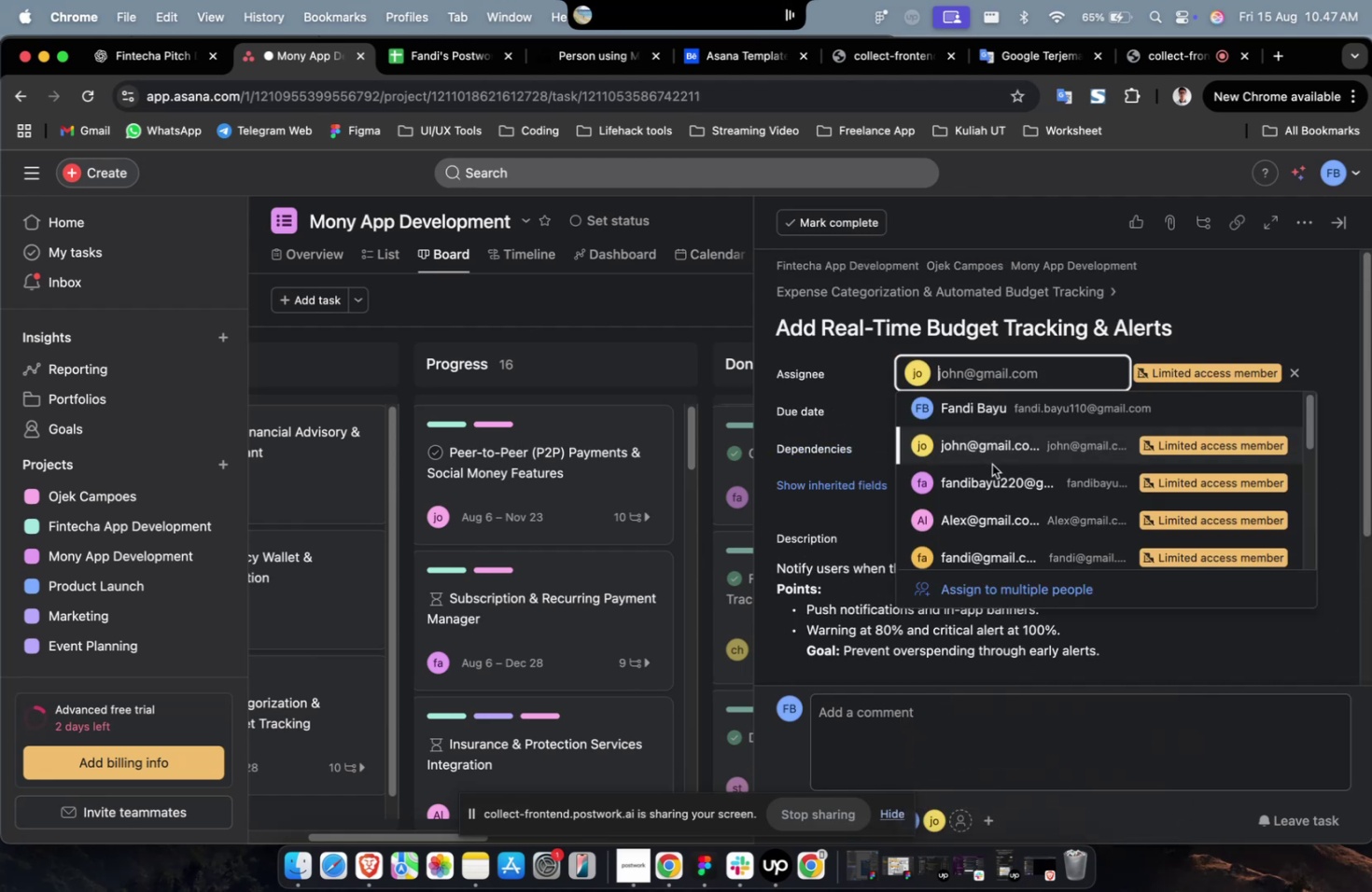 
scroll: coordinate [991, 464], scroll_direction: down, amount: 4.0
 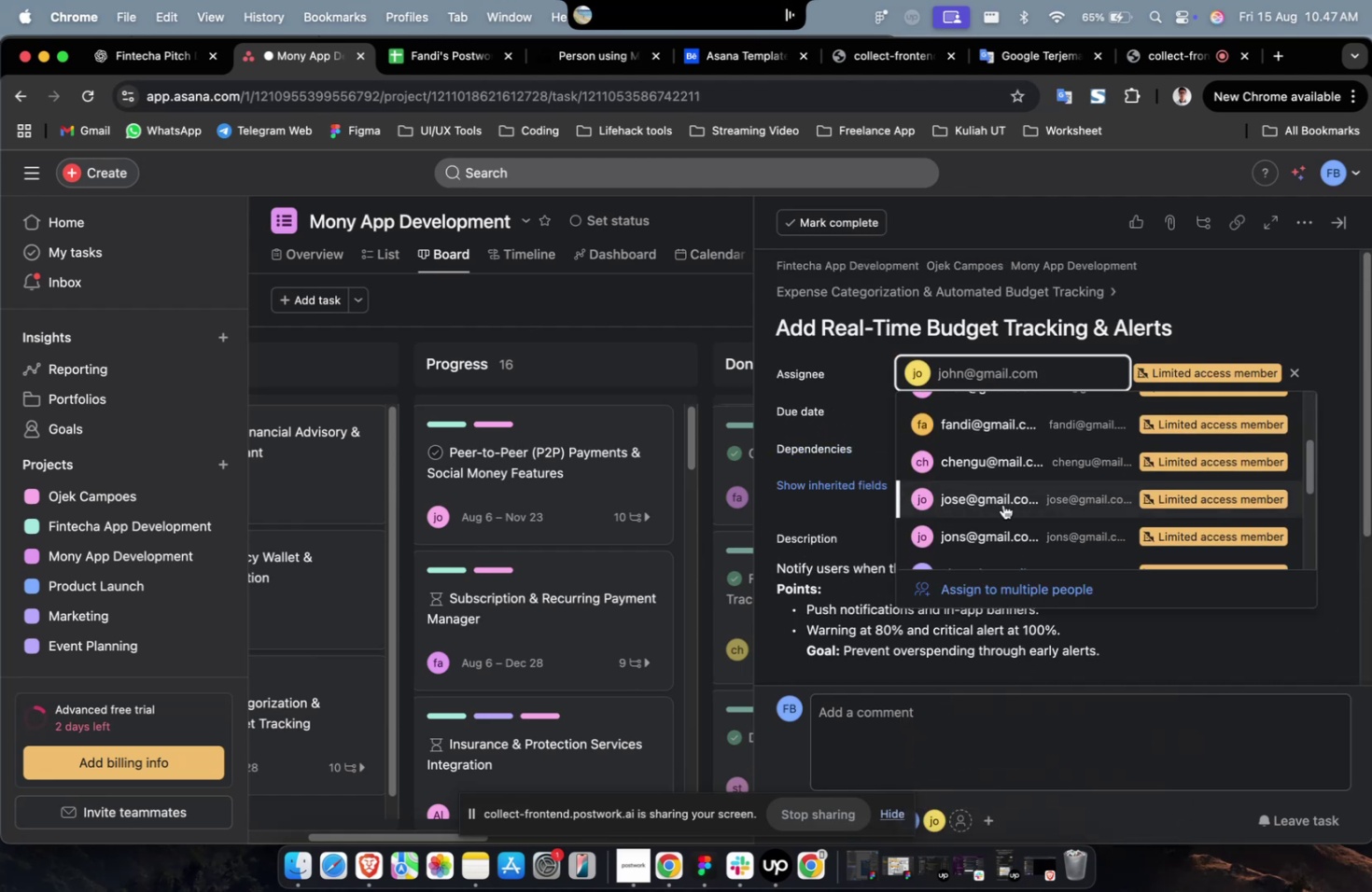 
left_click([1002, 504])
 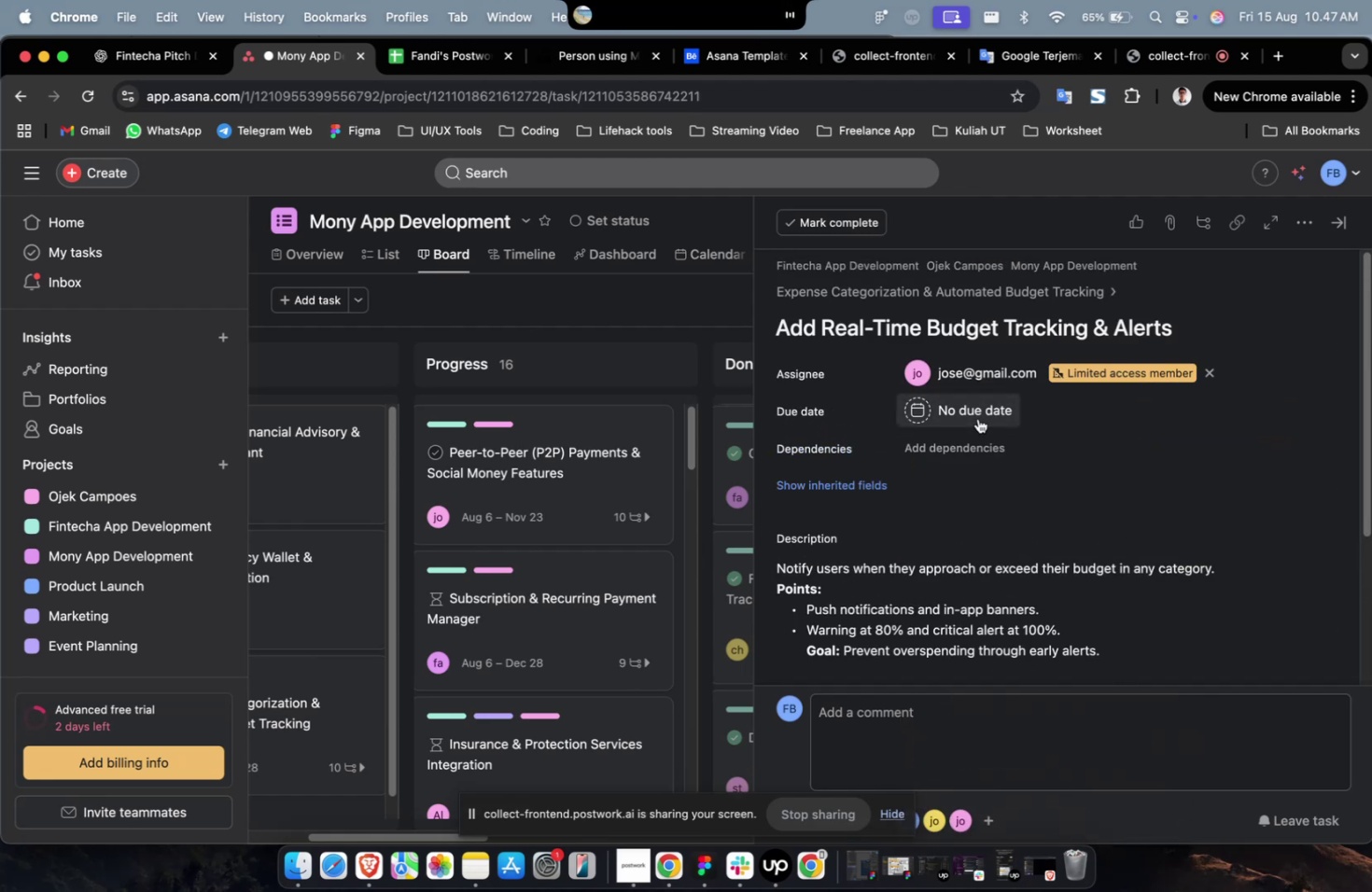 
double_click([977, 418])
 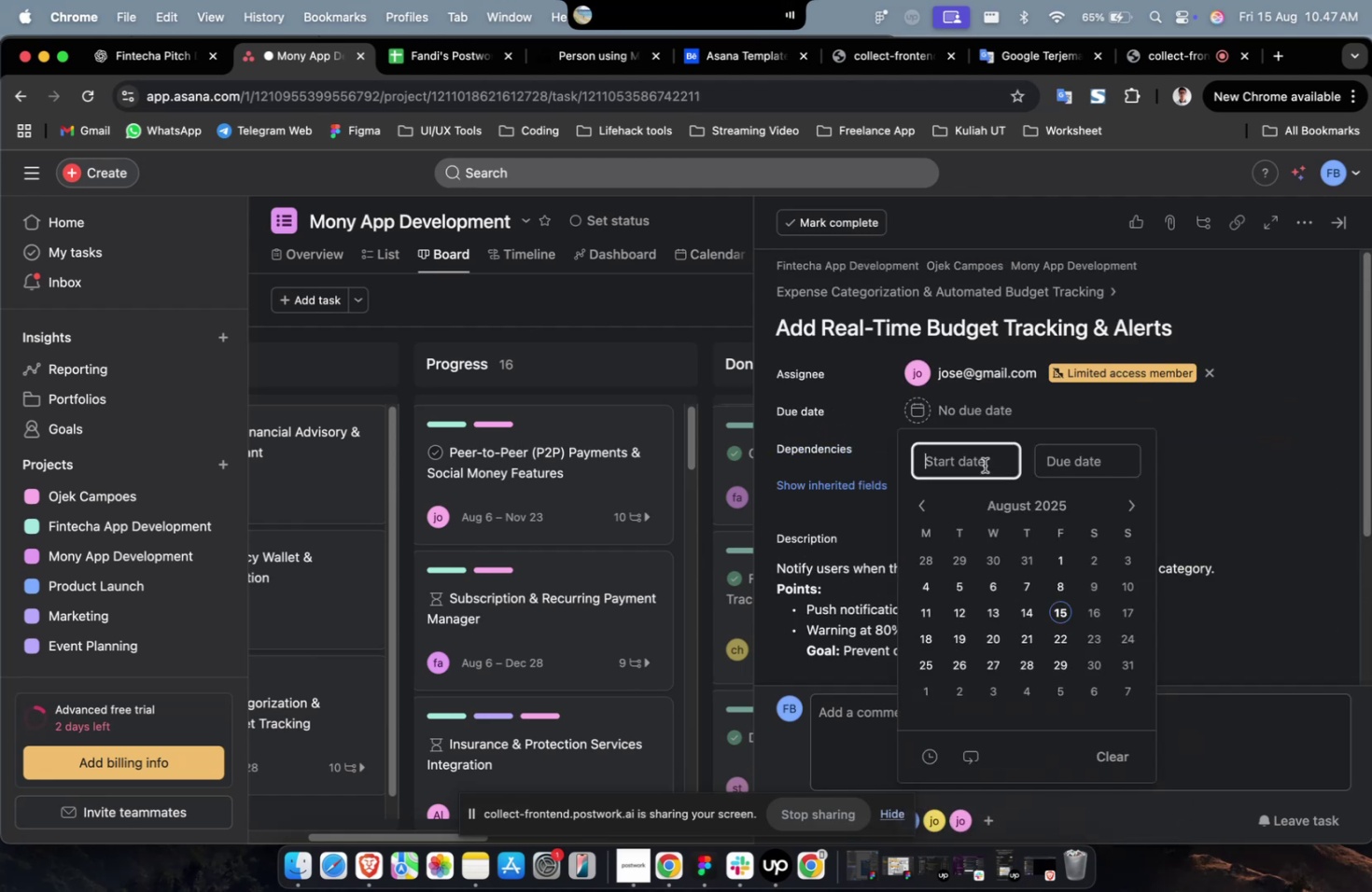 
triple_click([983, 461])
 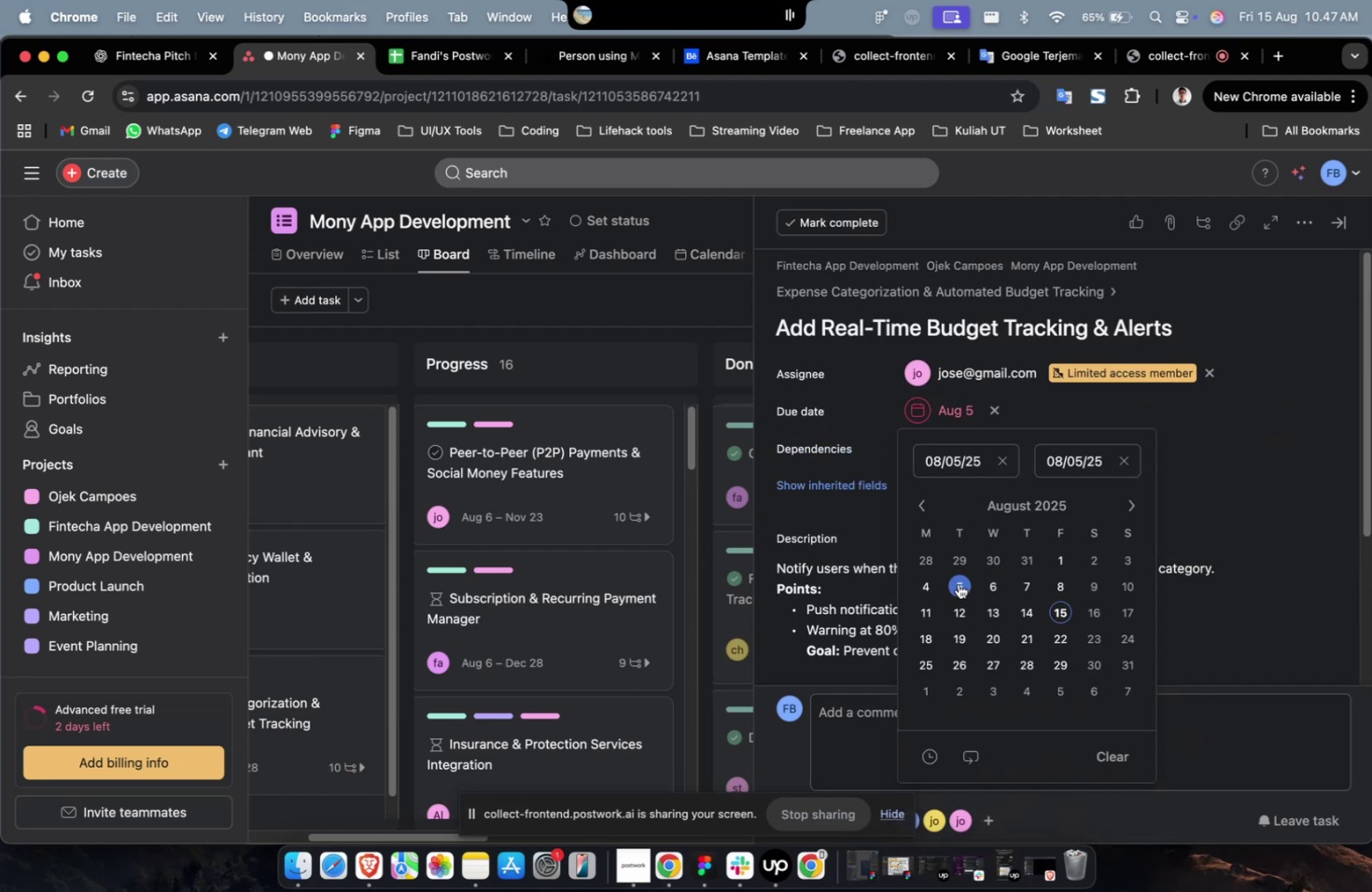 
left_click([958, 583])
 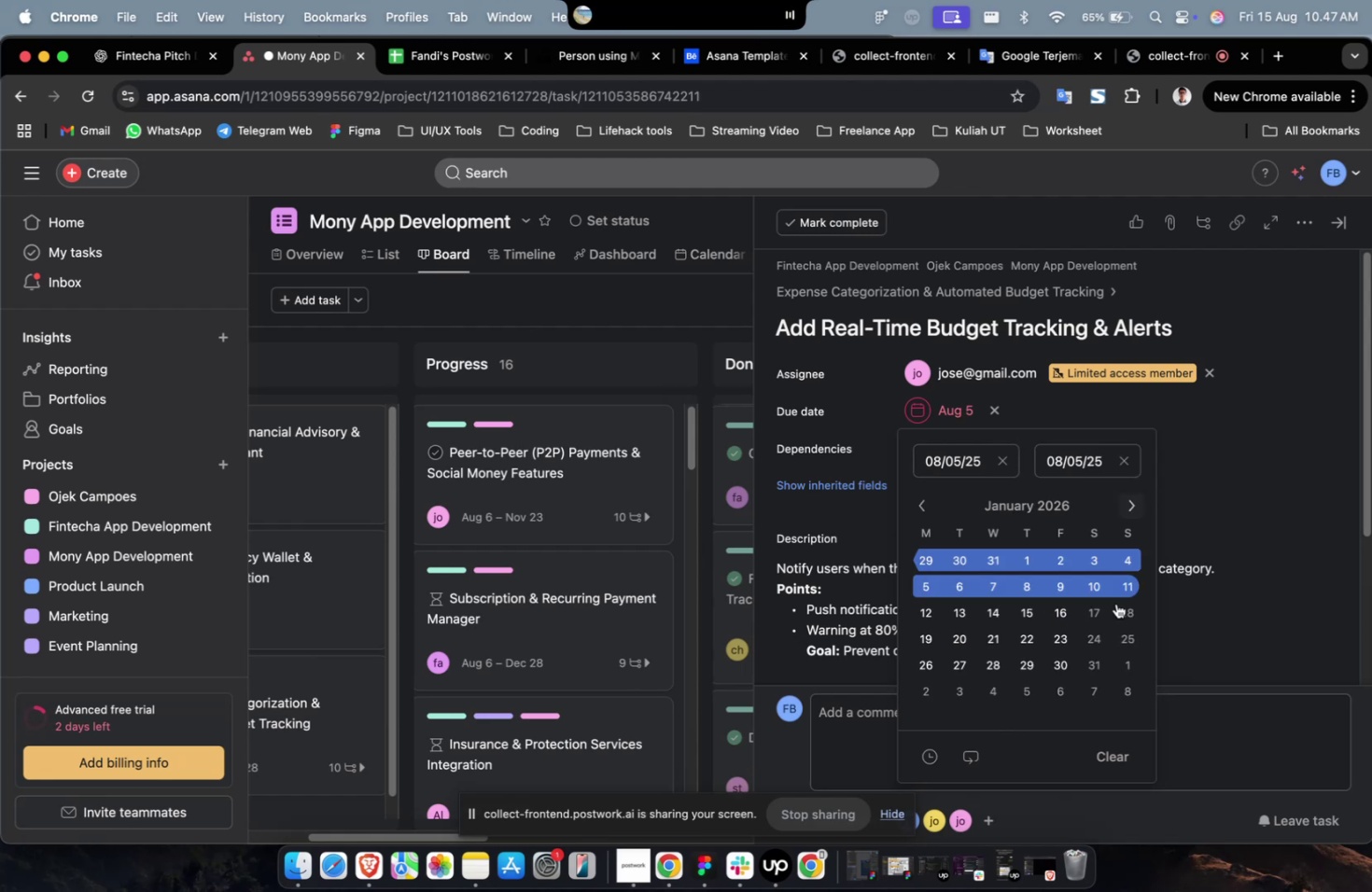 
triple_click([1119, 641])
 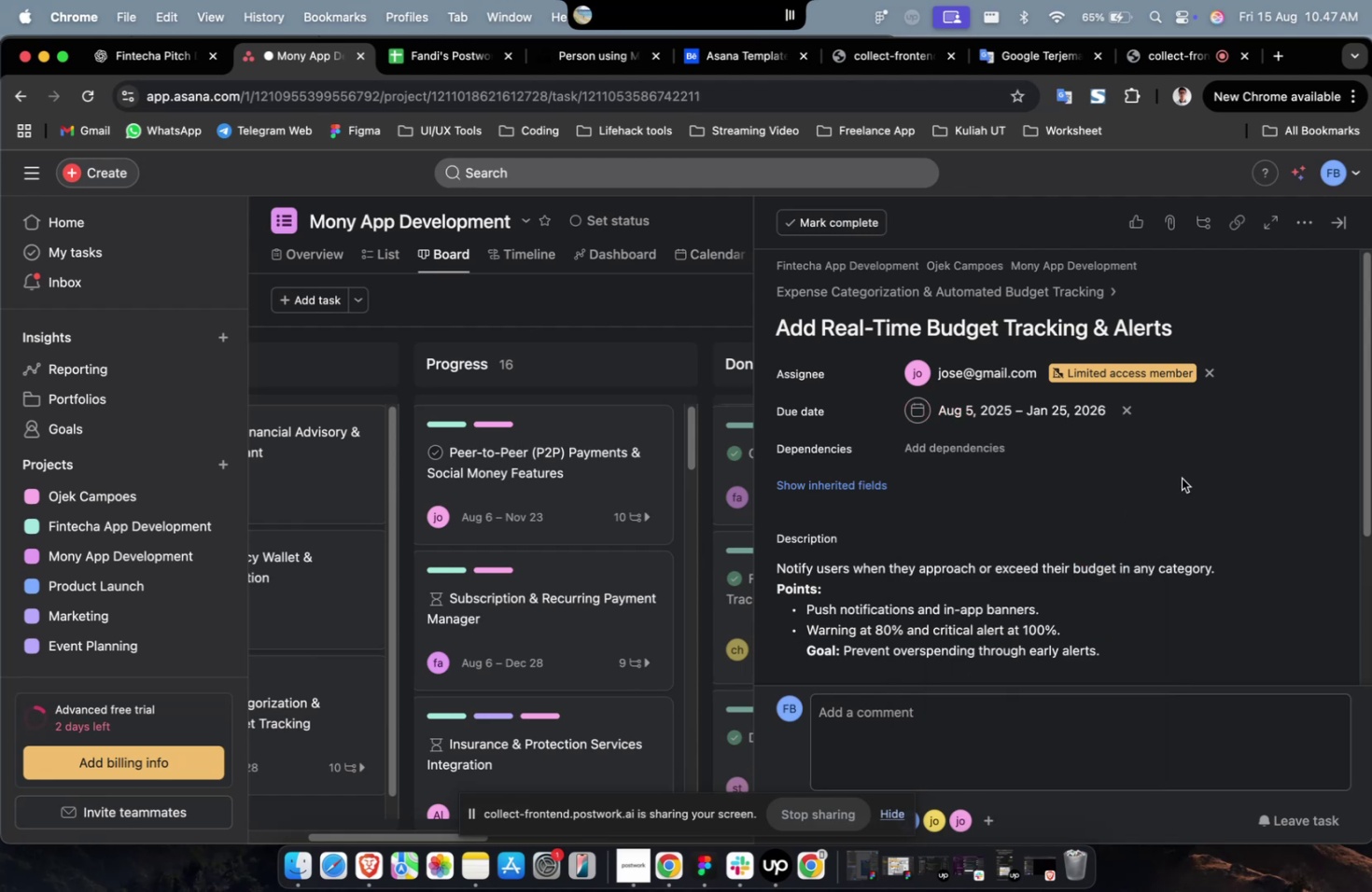 
triple_click([1181, 478])
 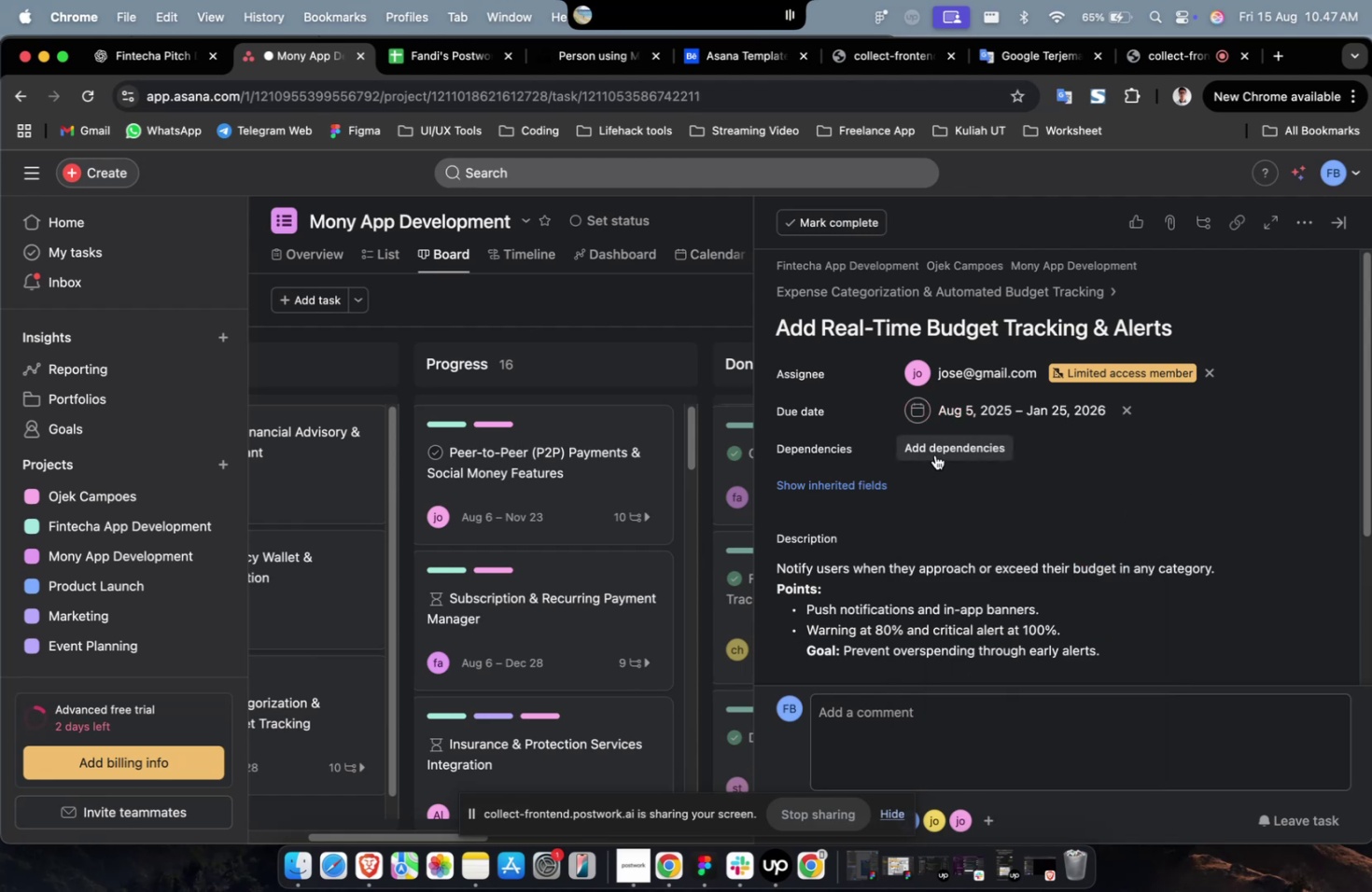 
triple_click([934, 454])
 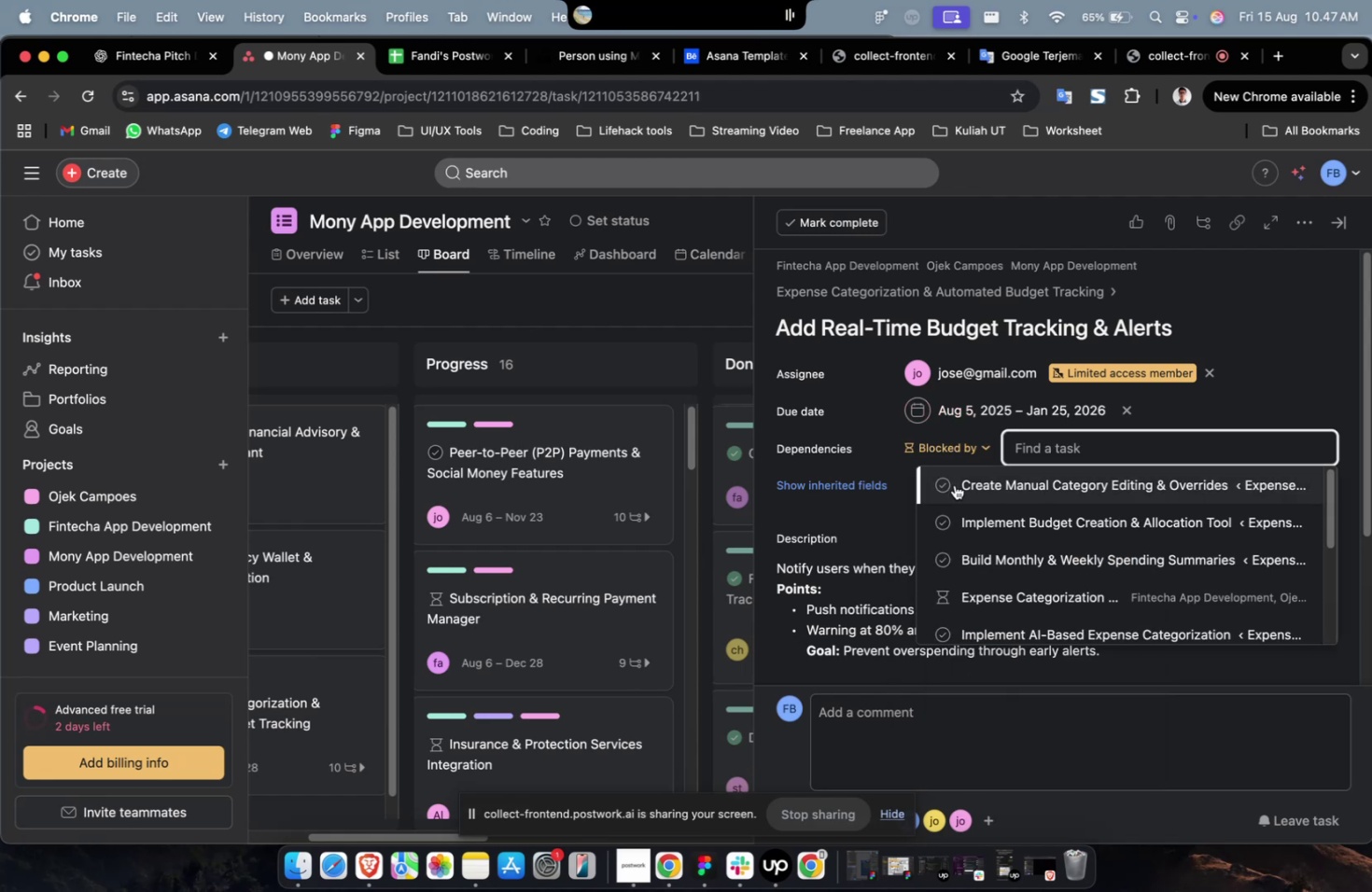 
triple_click([954, 484])
 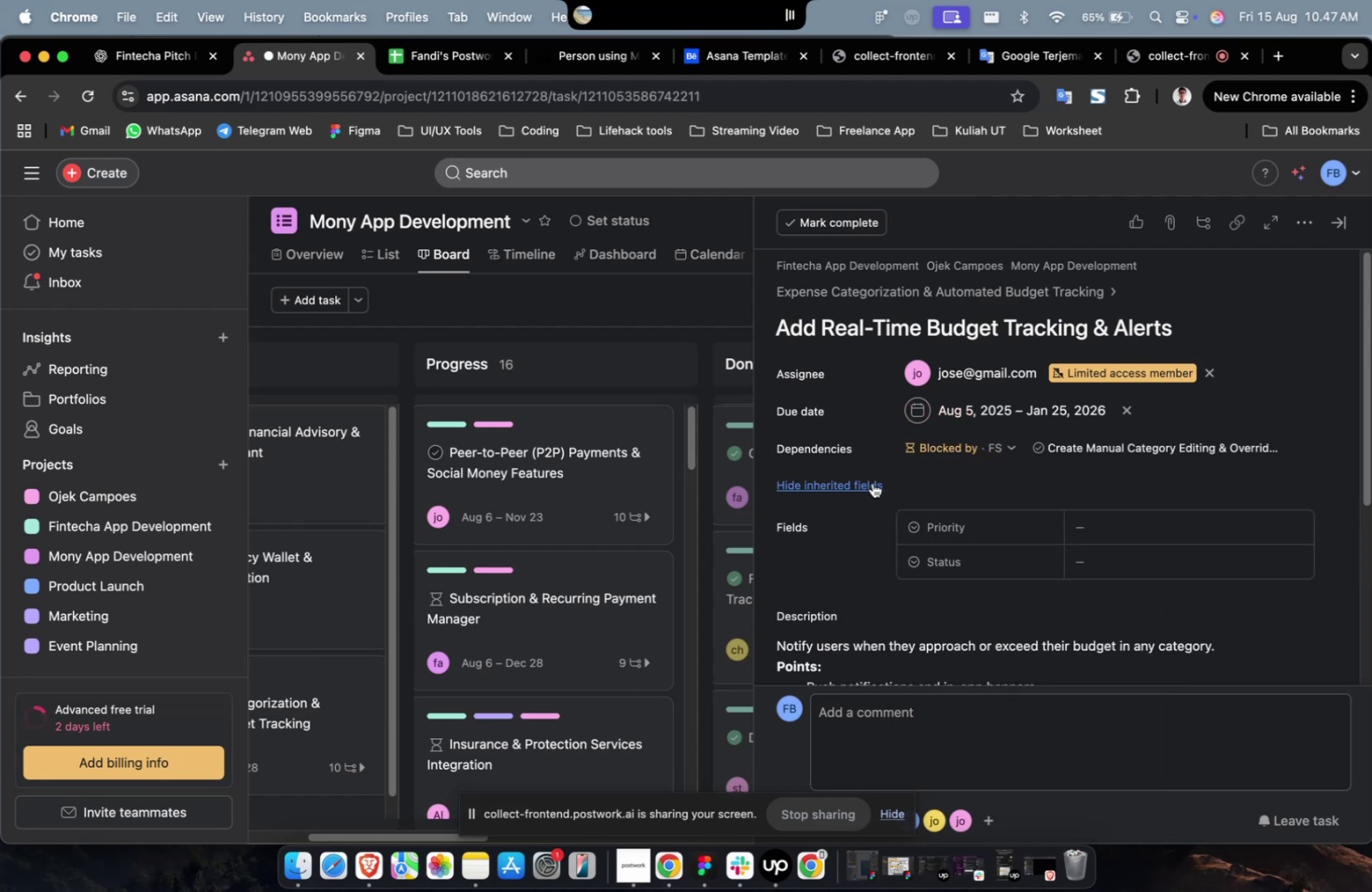 
triple_click([872, 482])
 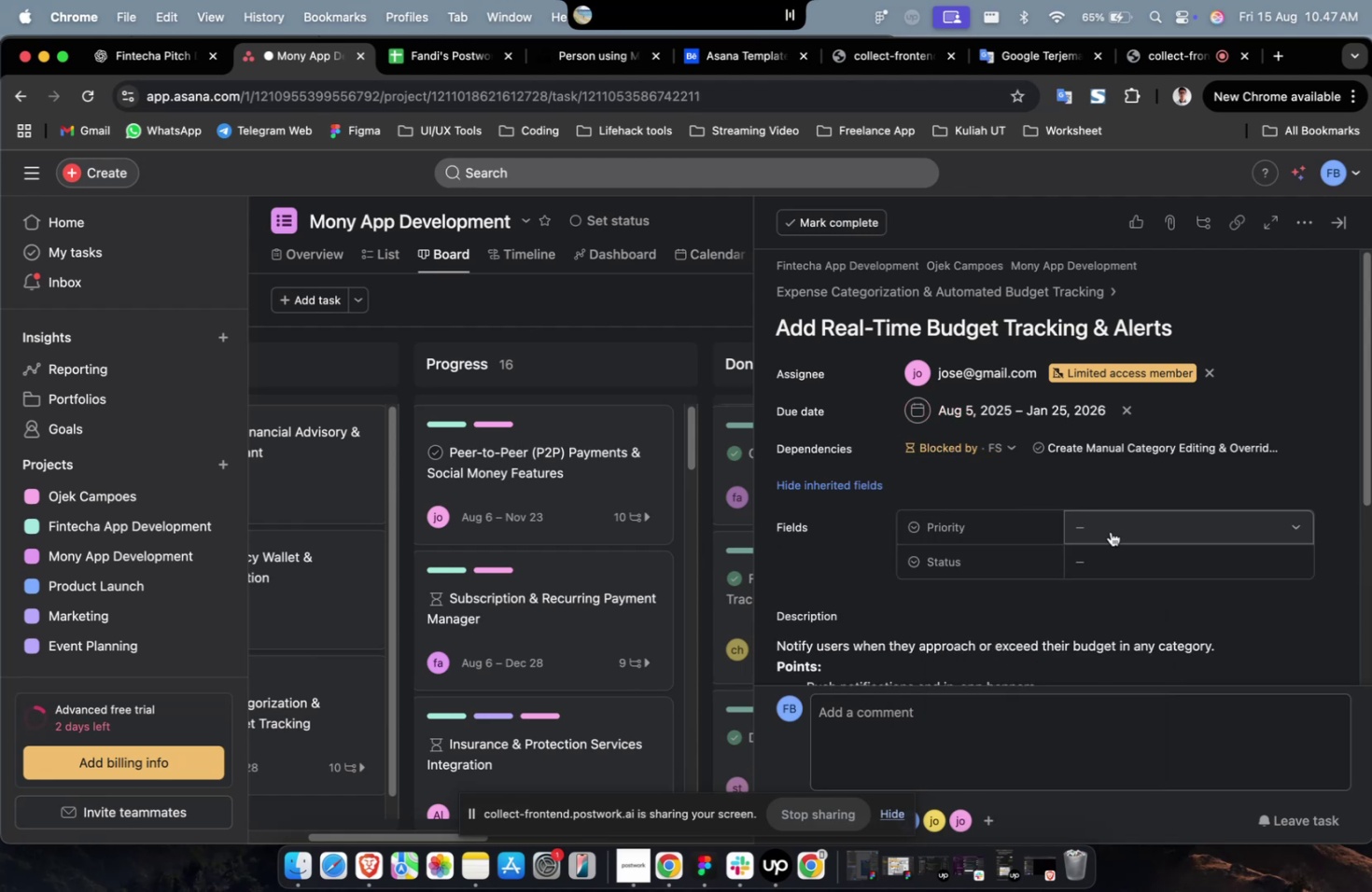 
triple_click([1110, 531])
 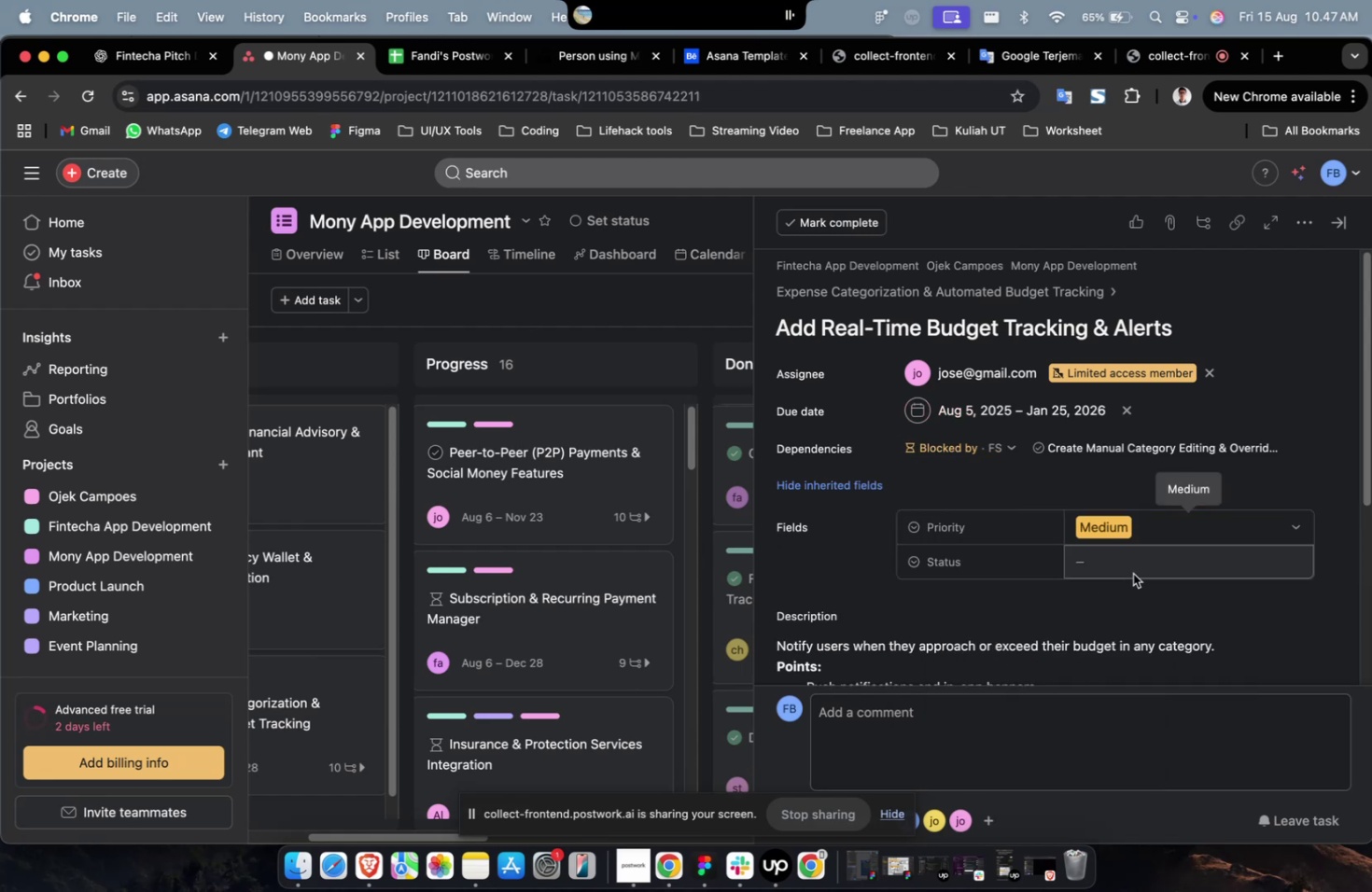 
double_click([1130, 562])
 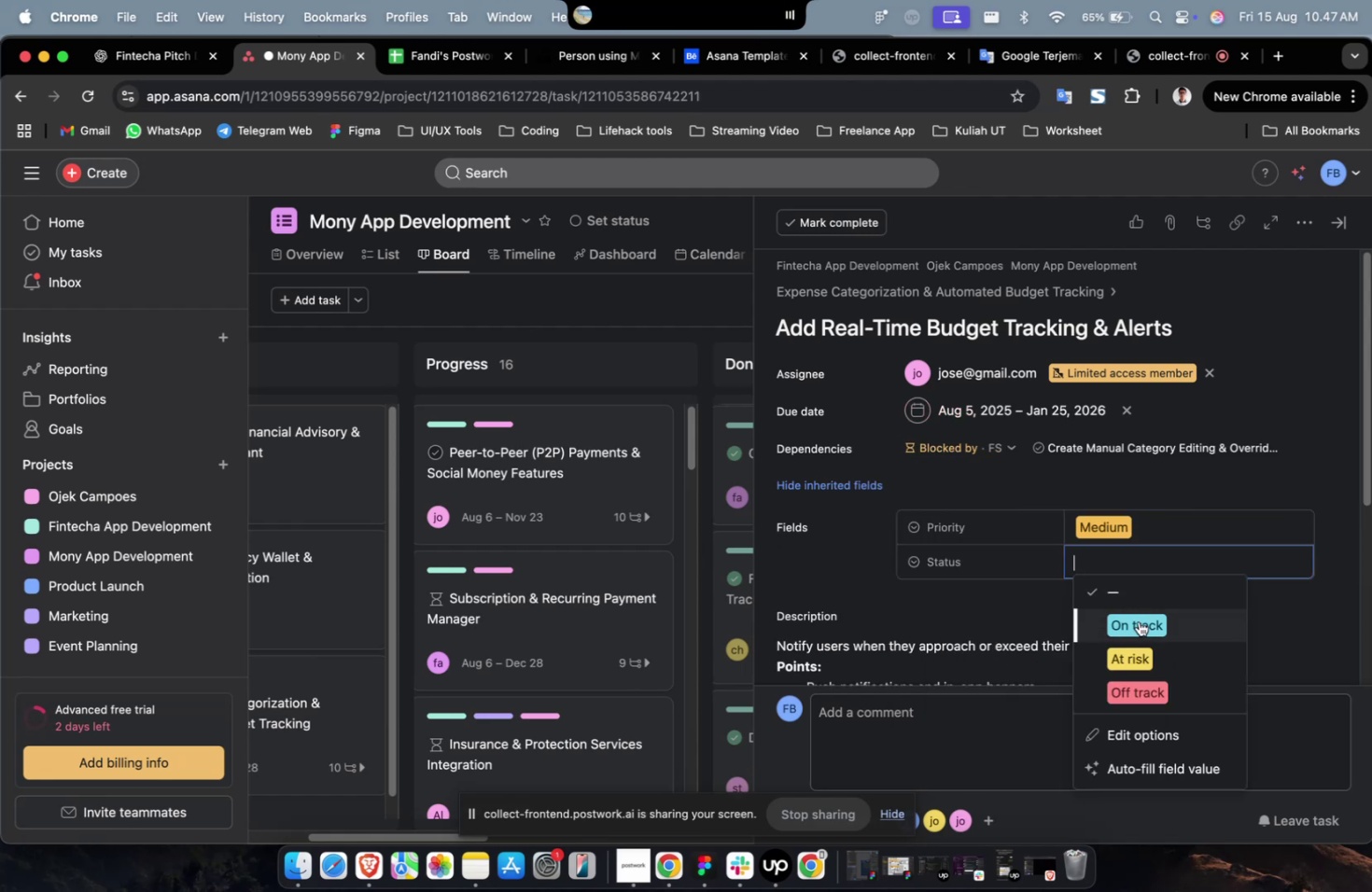 
triple_click([1138, 620])
 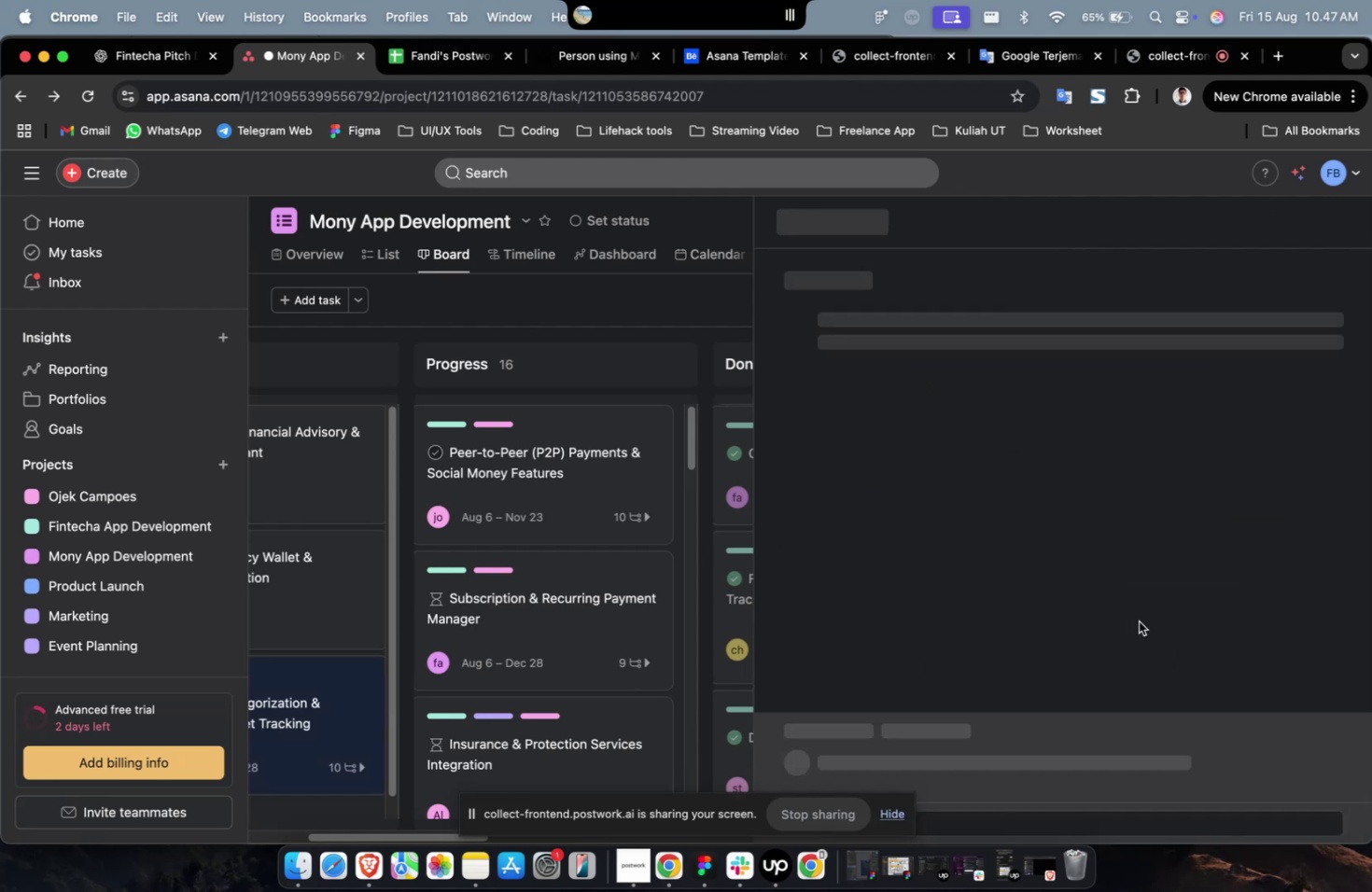 
scroll: coordinate [1082, 509], scroll_direction: down, amount: 41.0
 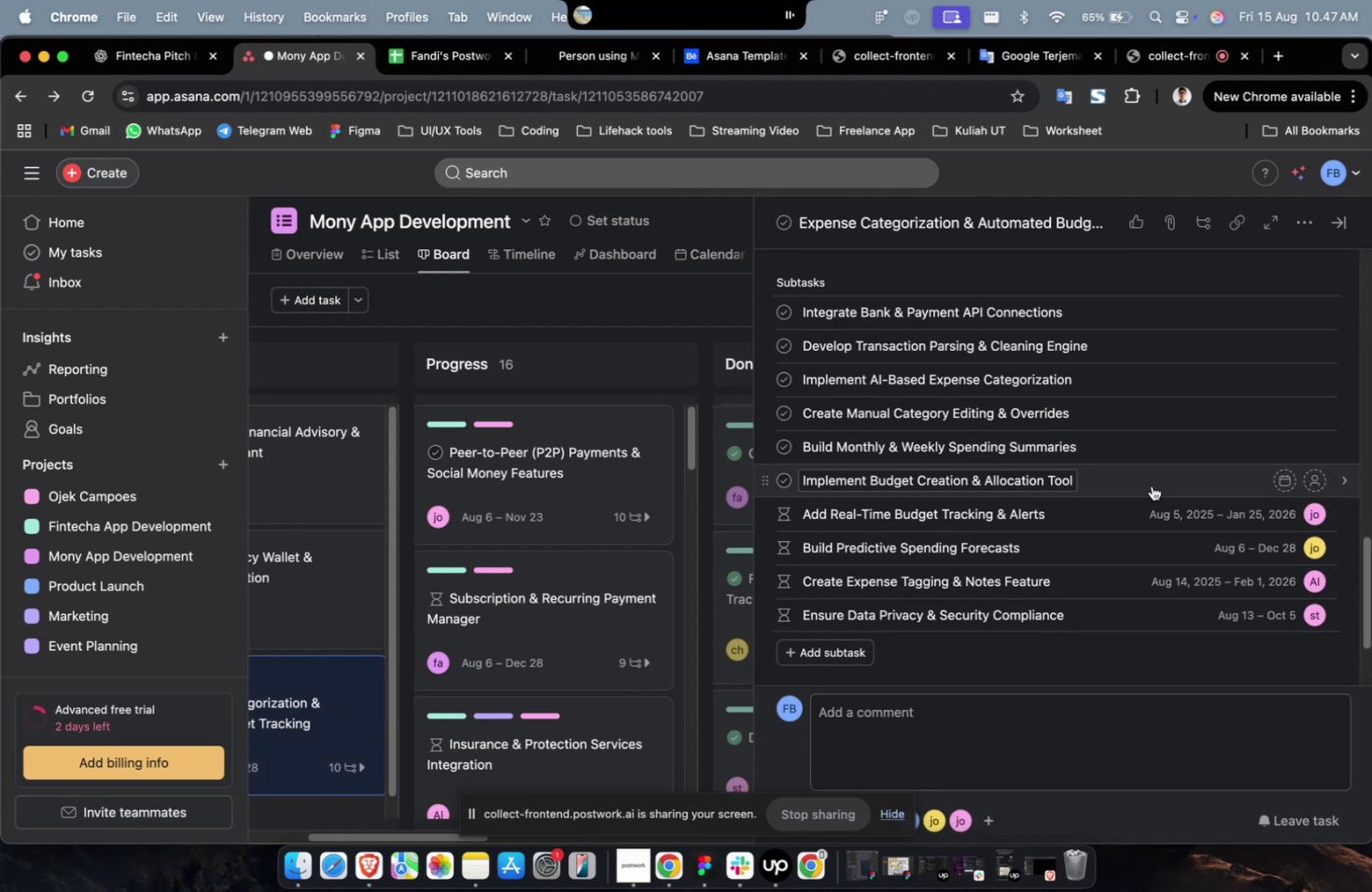 
left_click([1151, 485])
 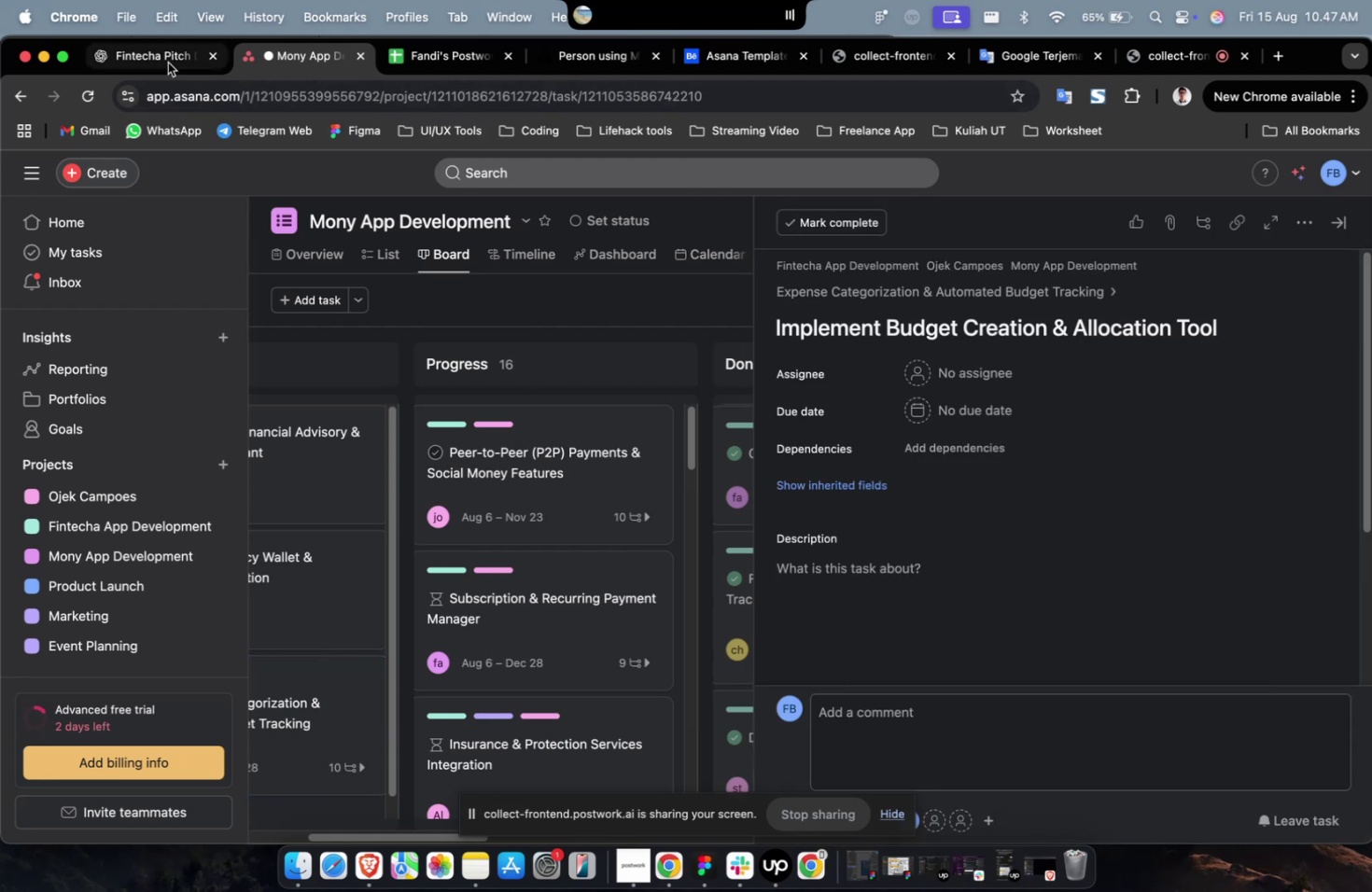 
left_click([158, 61])
 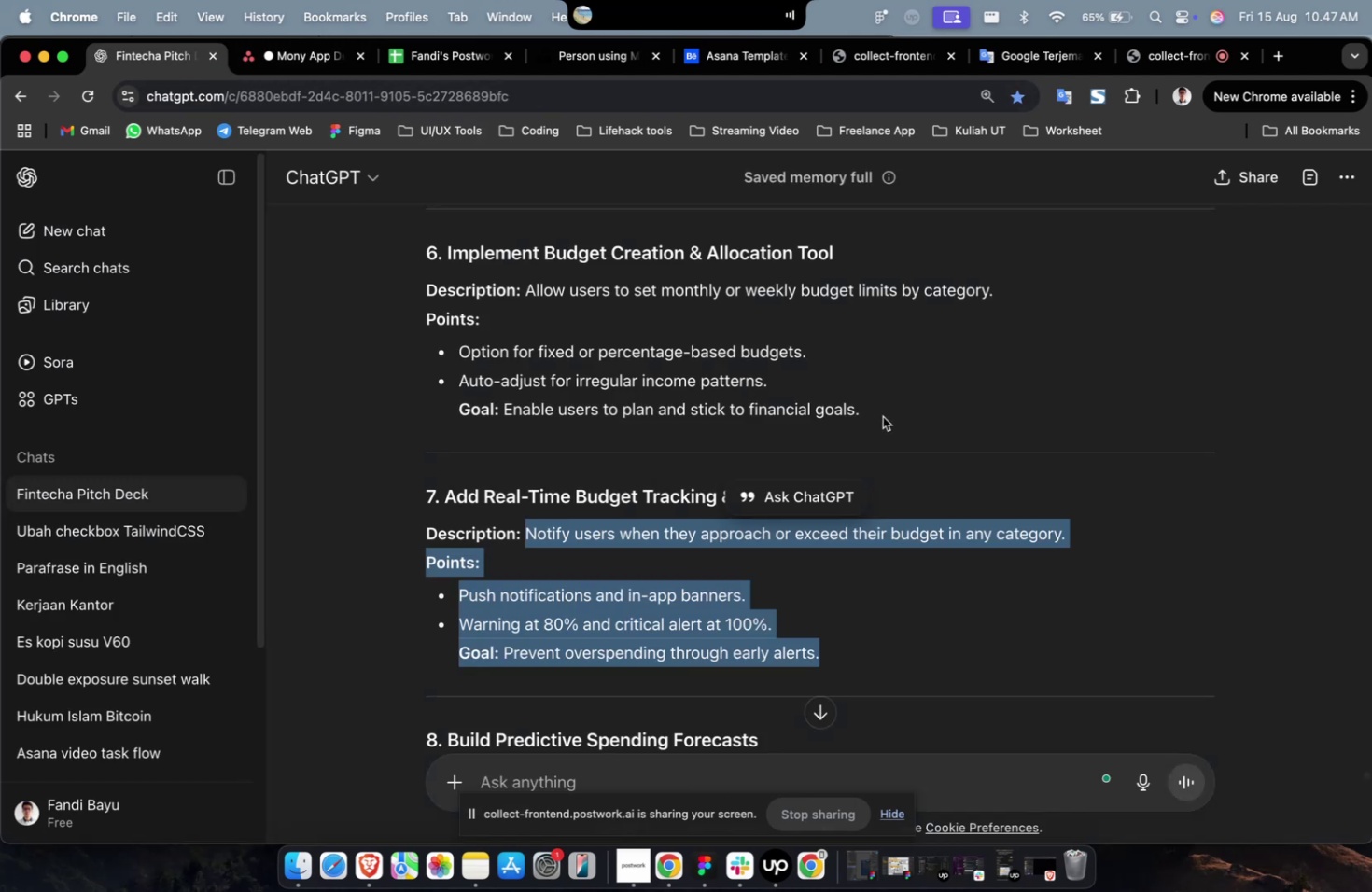 
left_click_drag(start_coordinate=[882, 416], to_coordinate=[528, 297])
 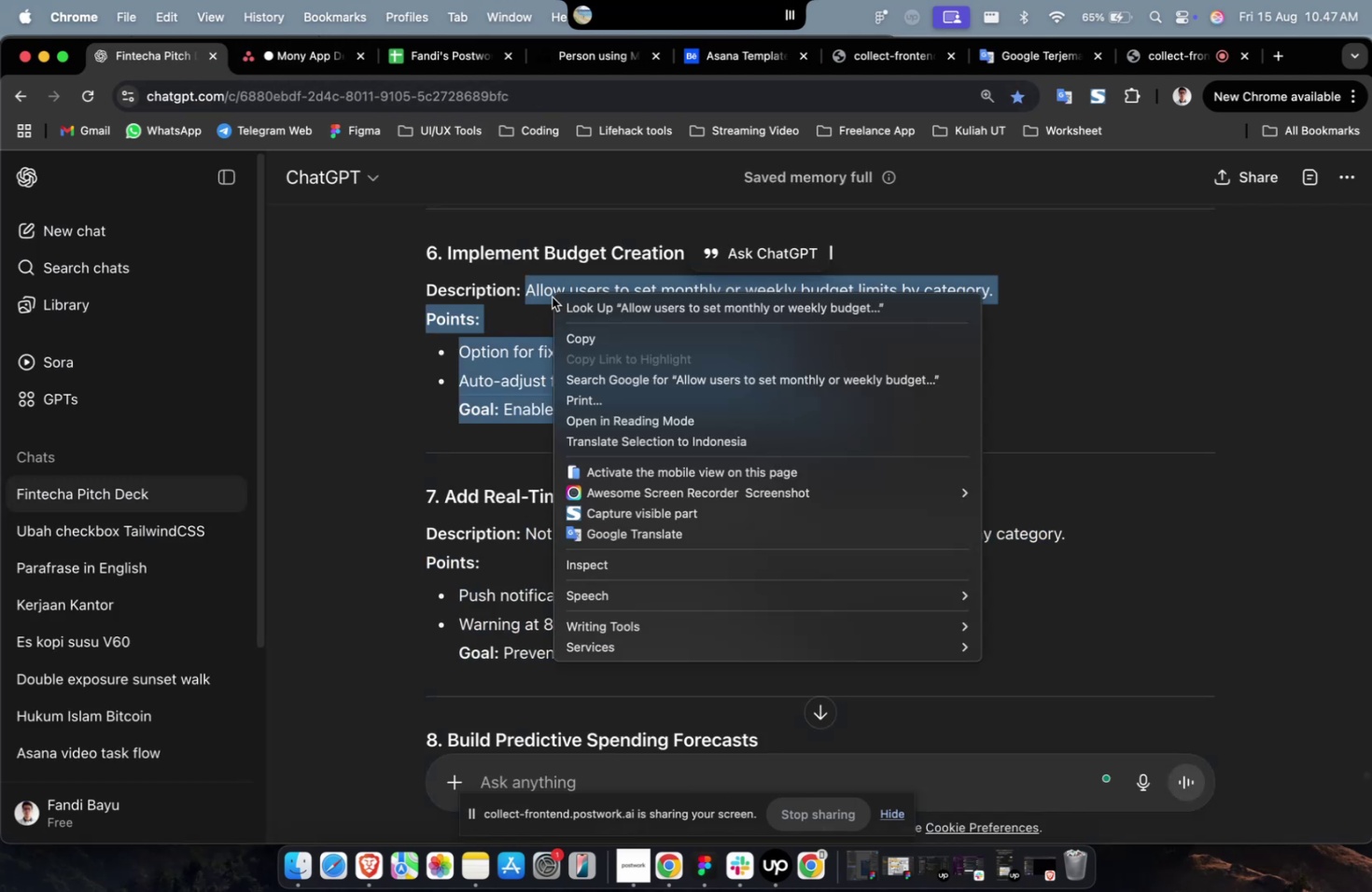 
right_click([552, 297])
 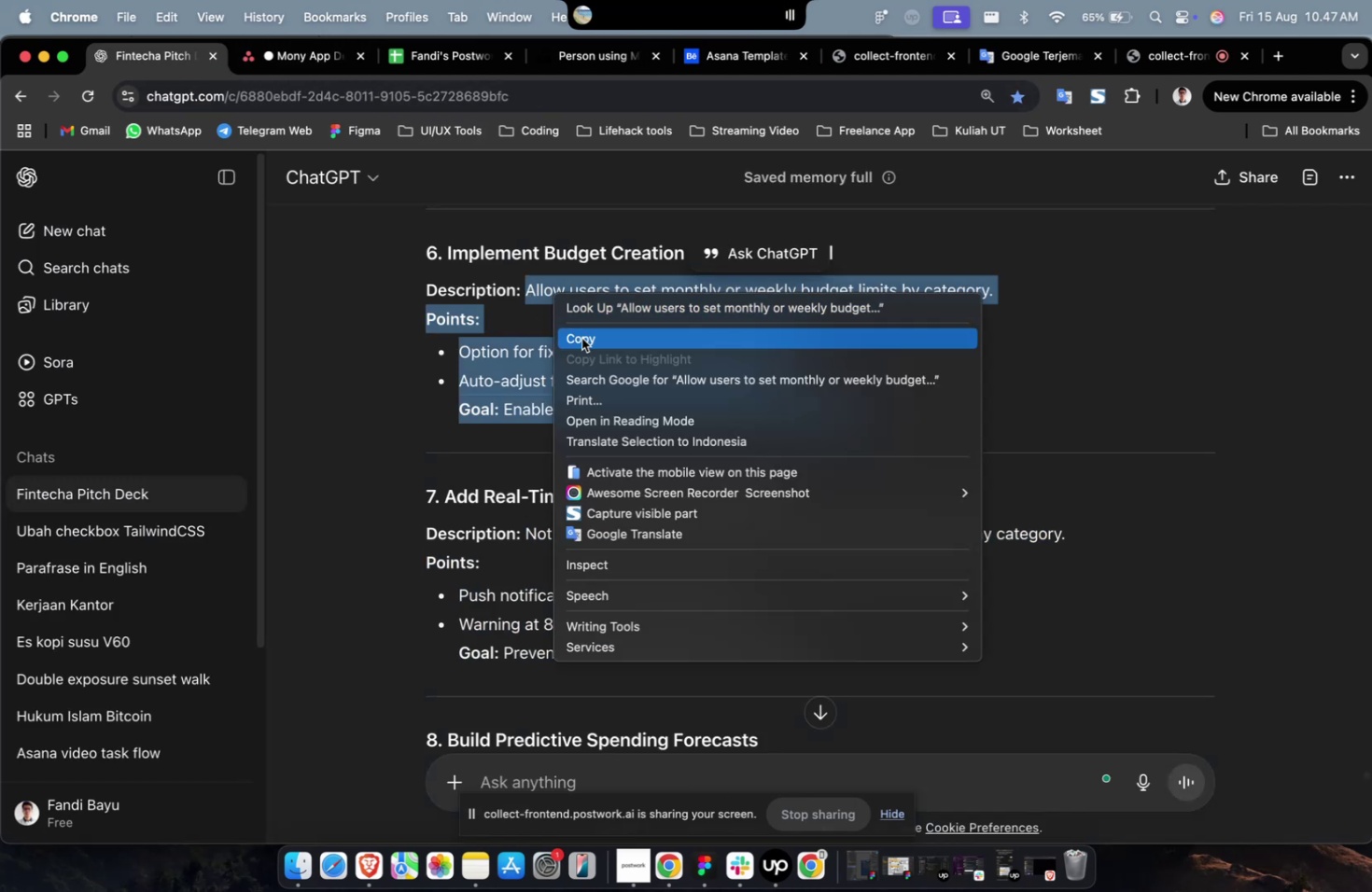 
left_click([581, 338])
 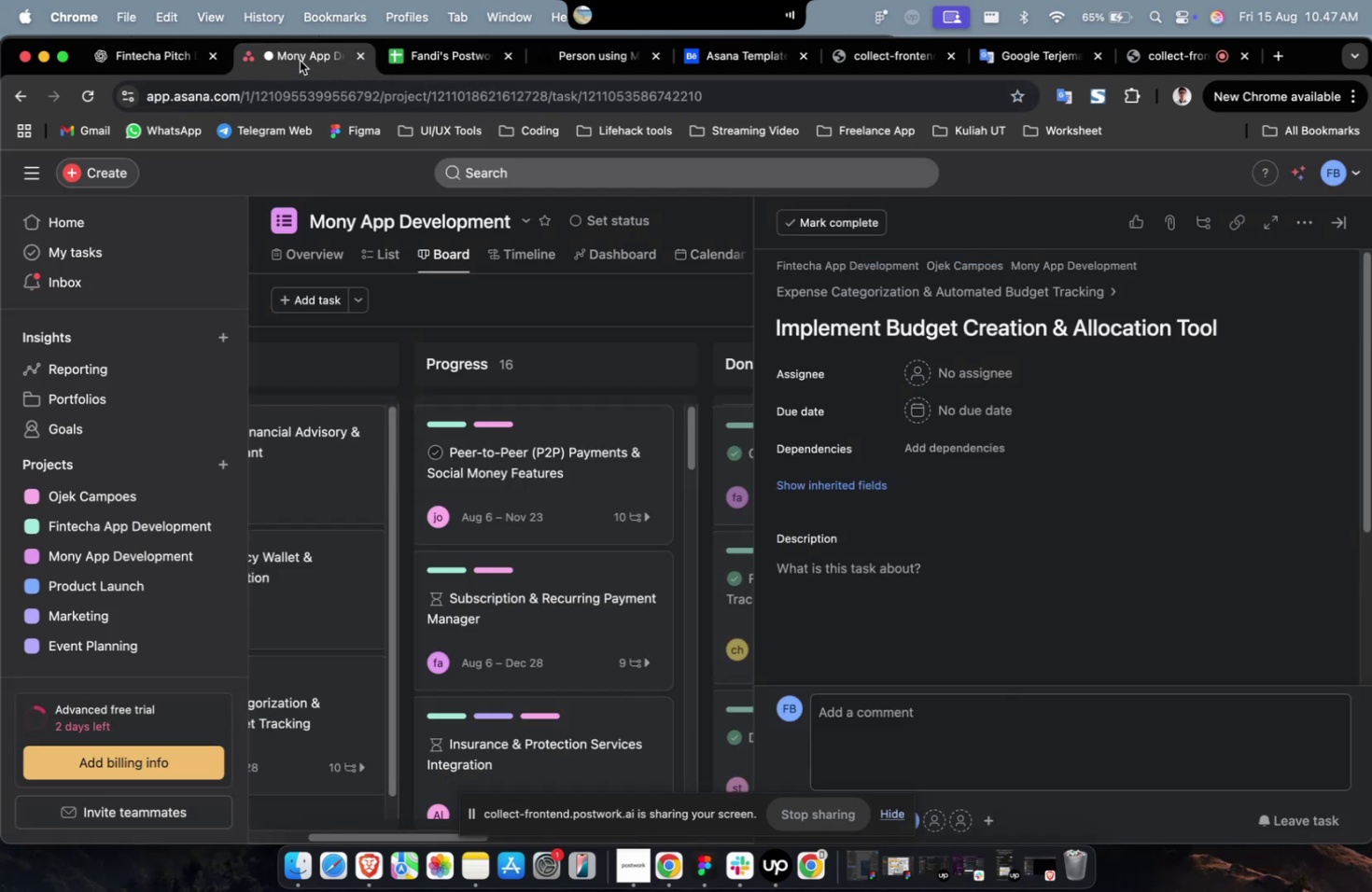 
double_click([299, 59])
 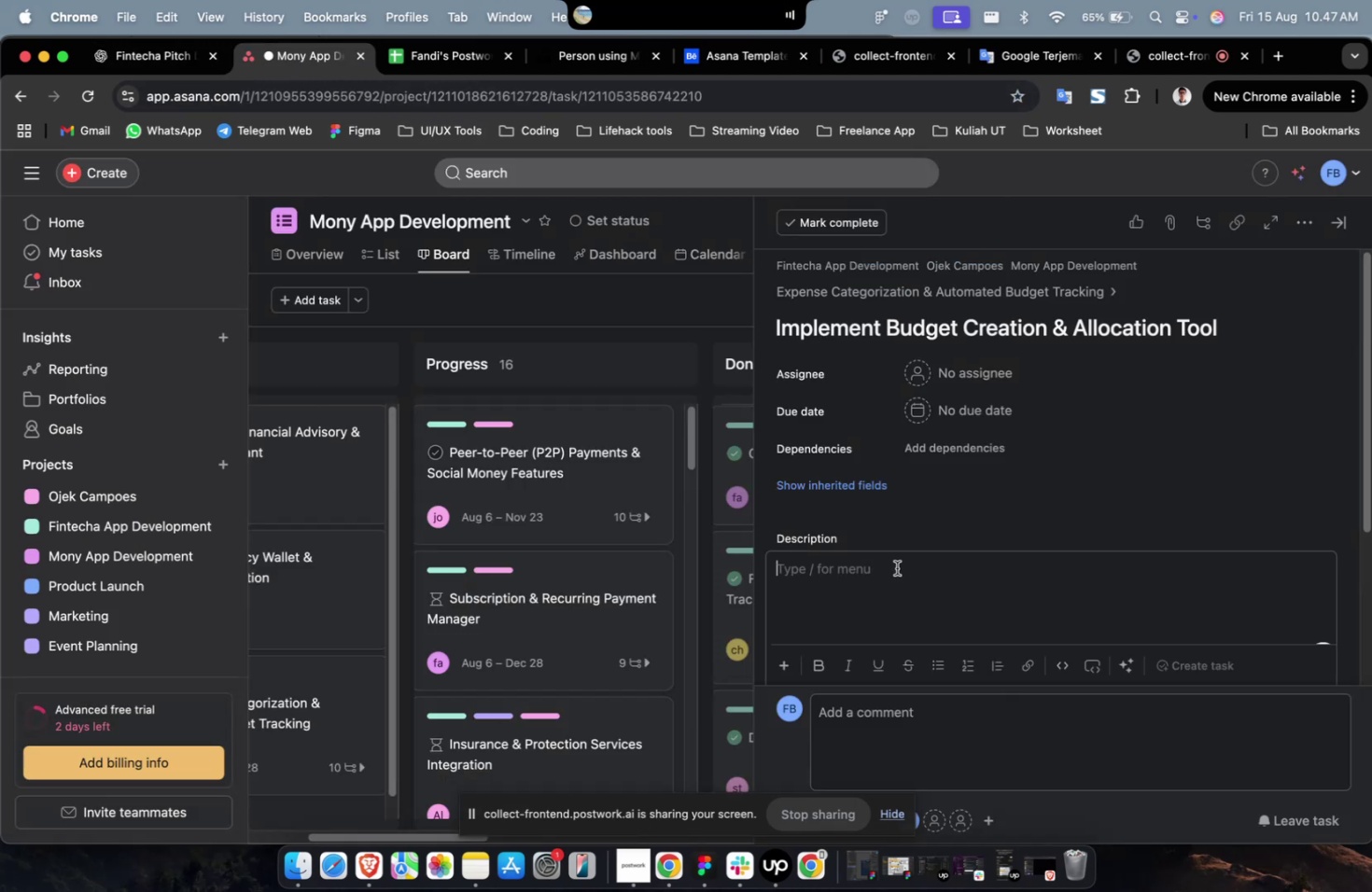 
right_click([896, 567])
 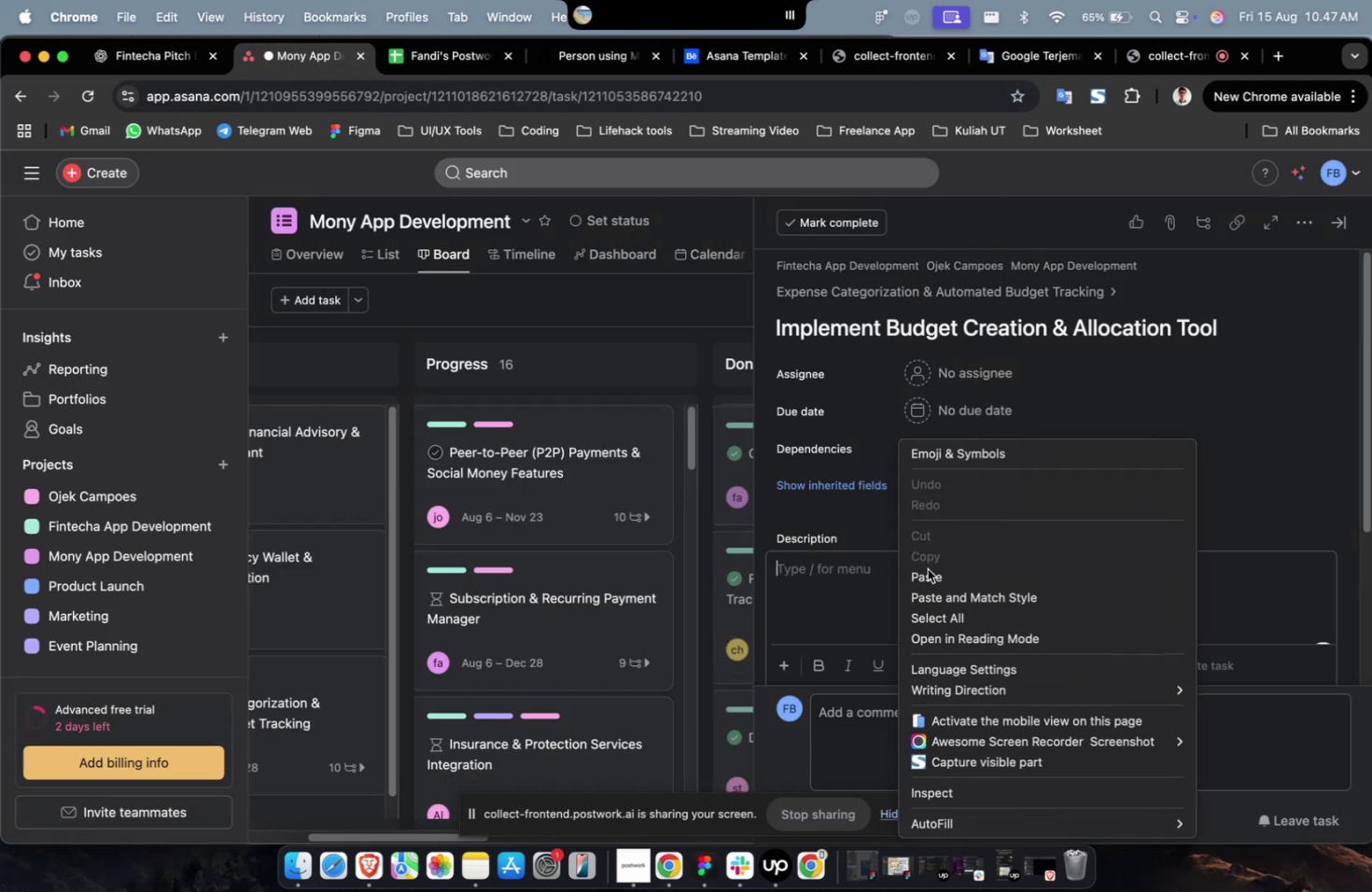 
left_click([927, 568])
 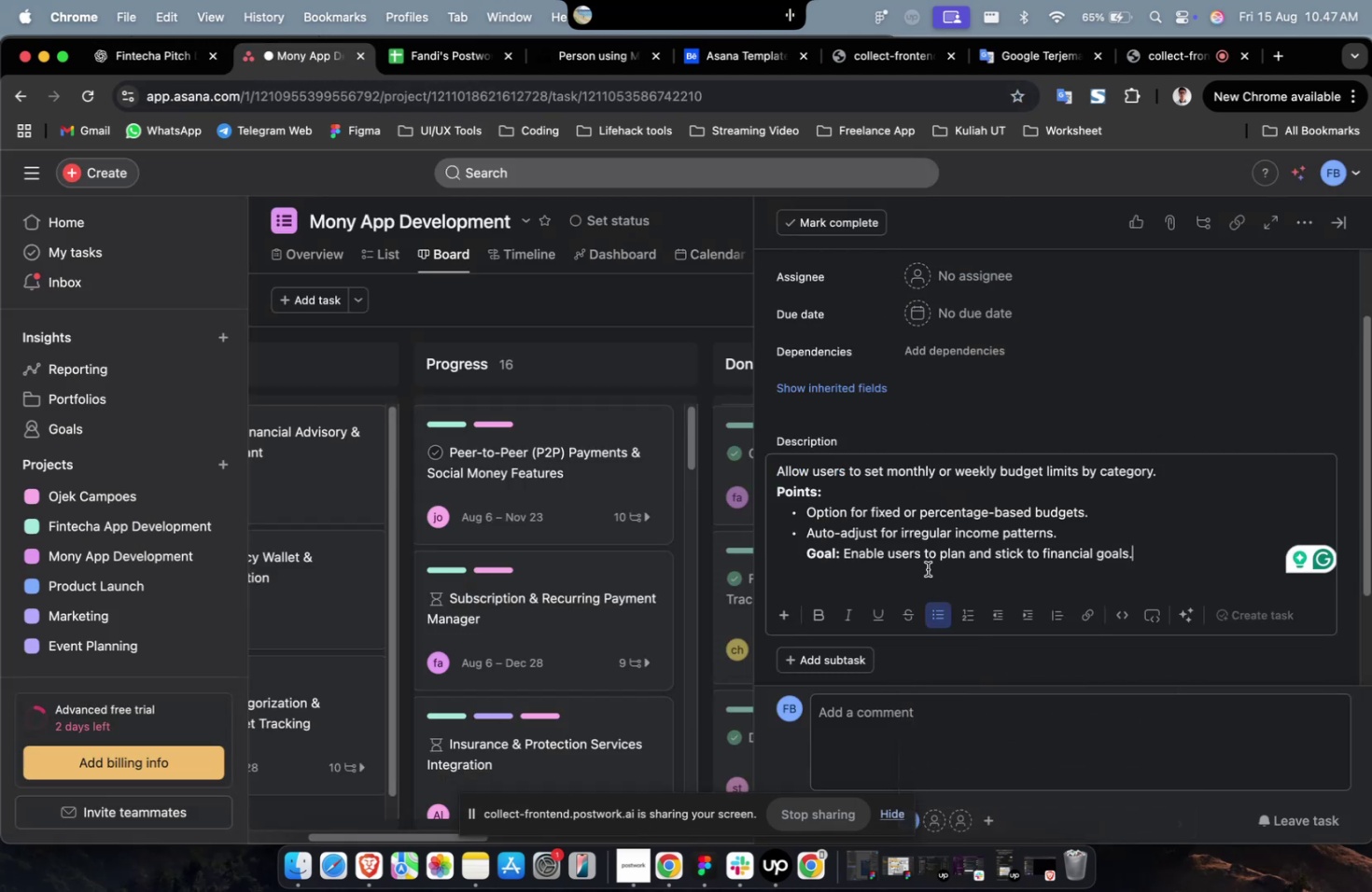 
scroll: coordinate [927, 568], scroll_direction: up, amount: 4.0
 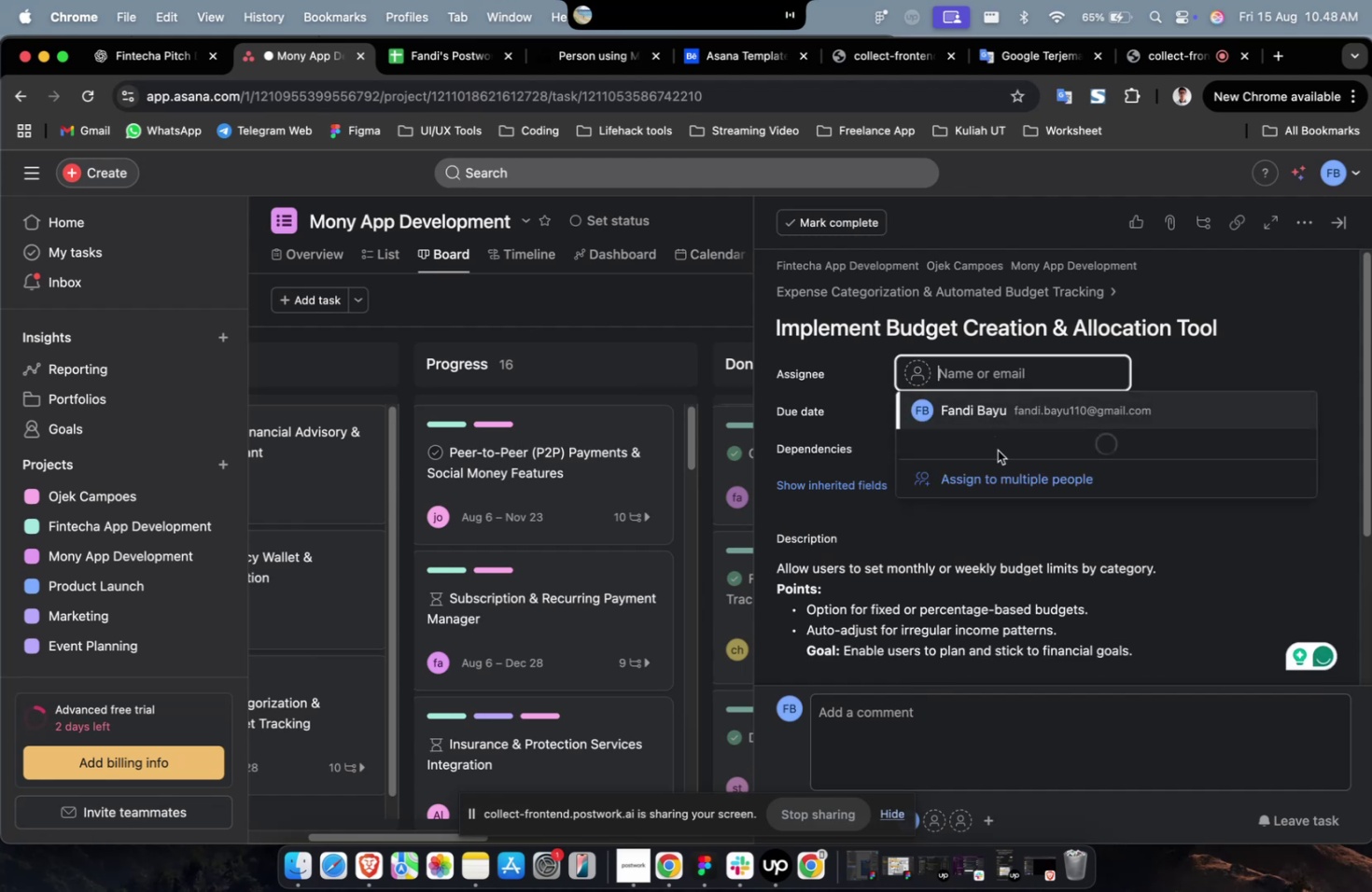 
left_click([998, 456])
 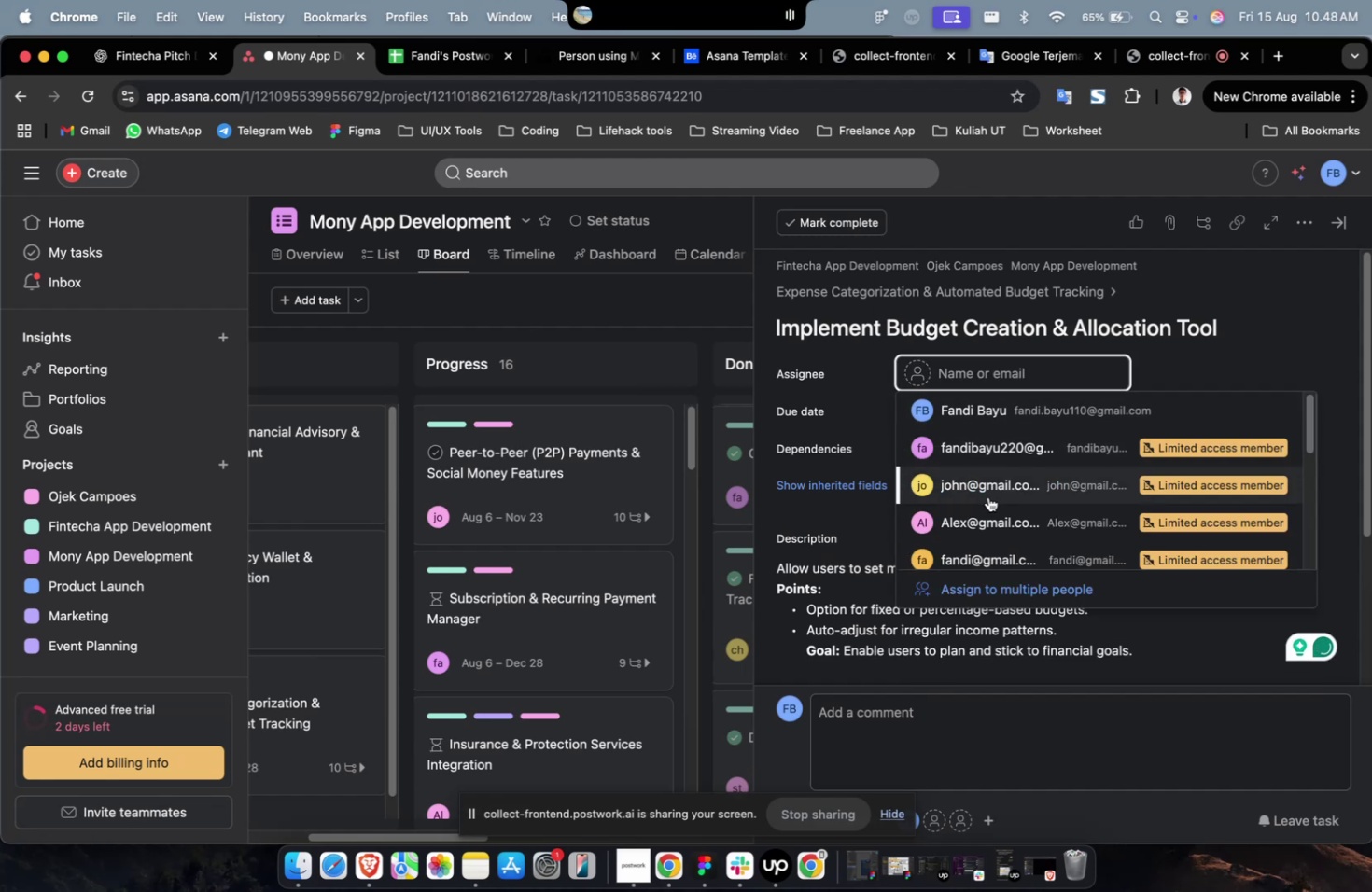 
left_click([987, 496])
 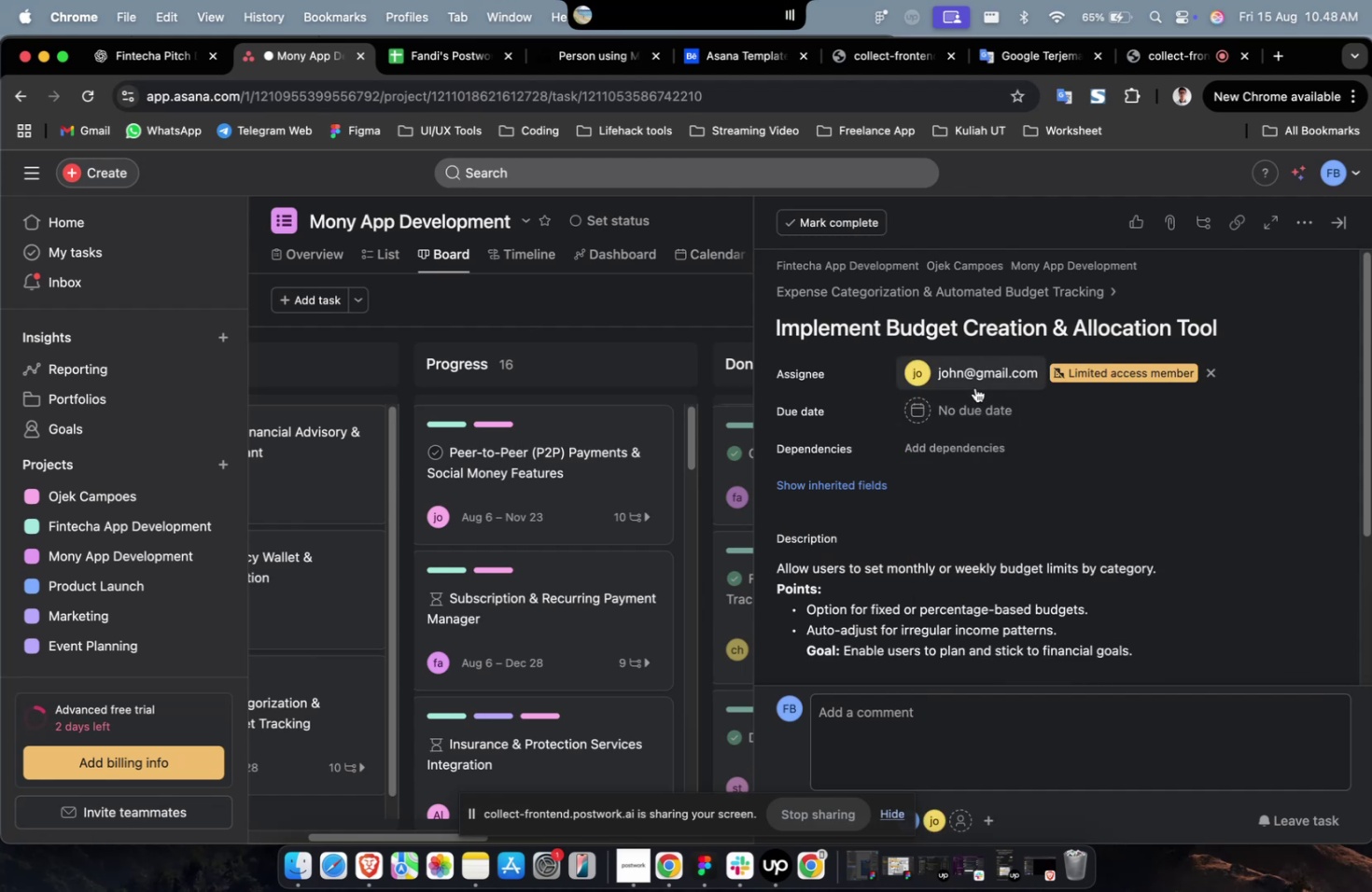 
double_click([974, 387])
 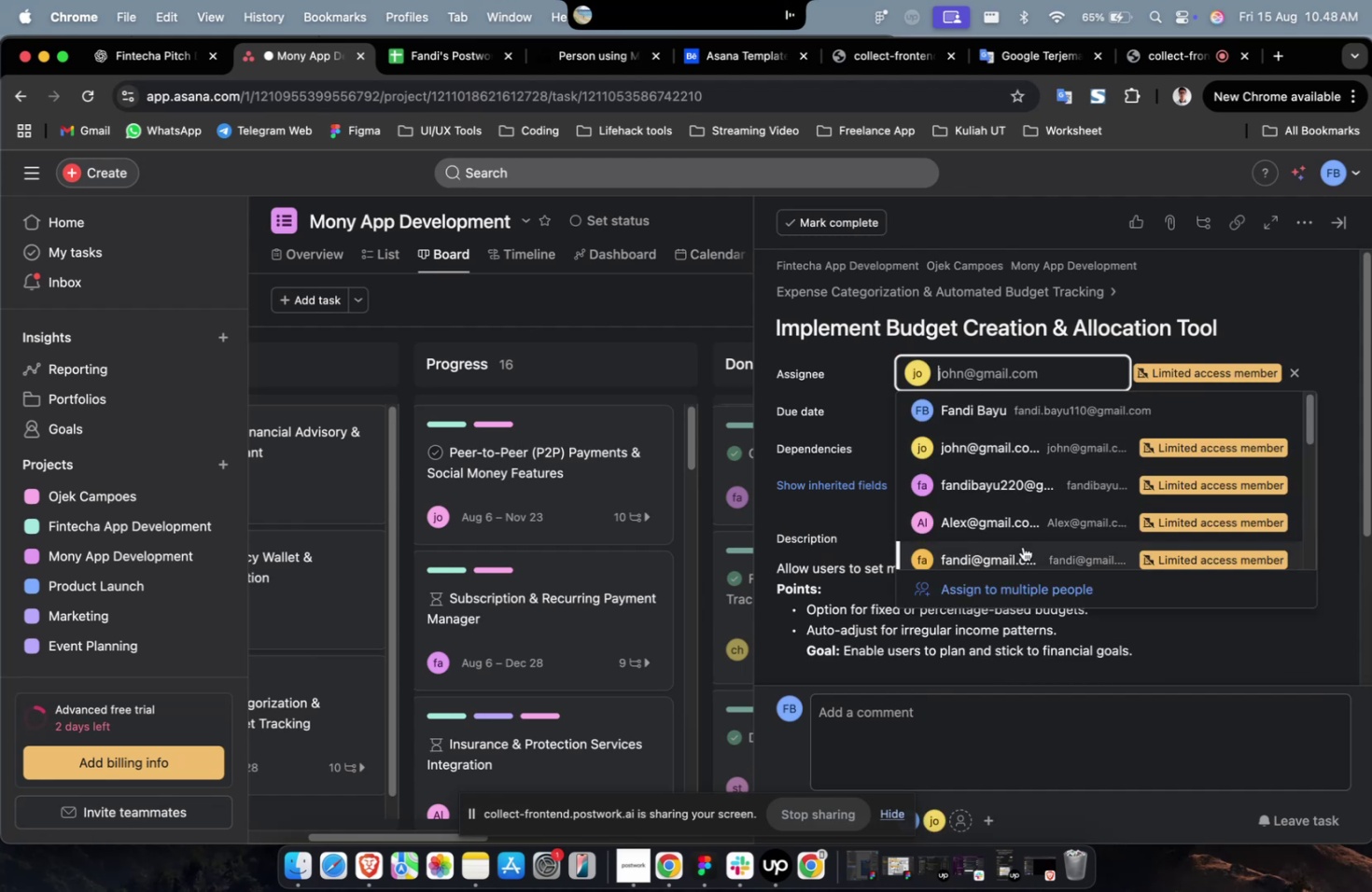 
left_click([1022, 546])
 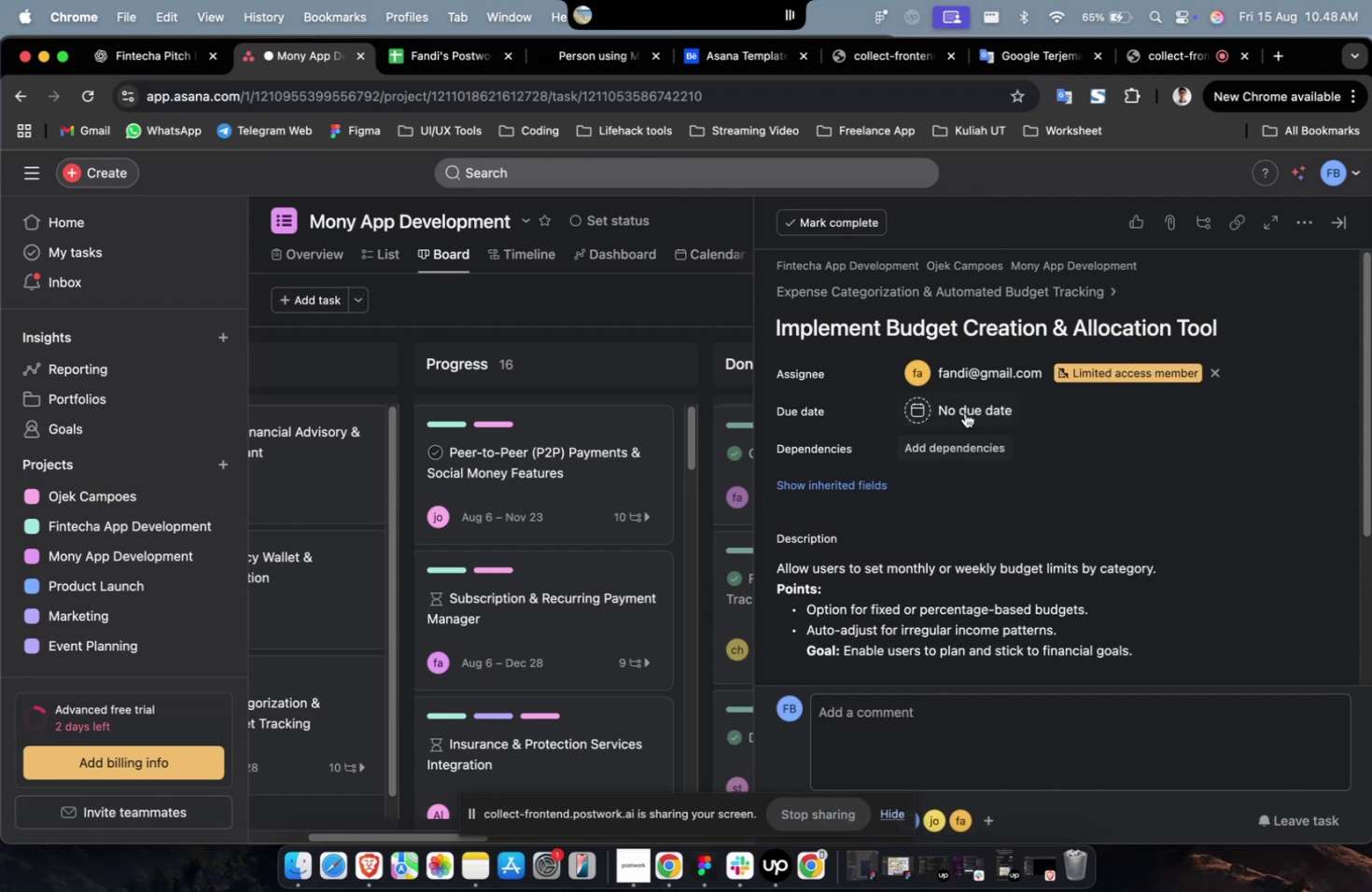 
left_click([964, 413])
 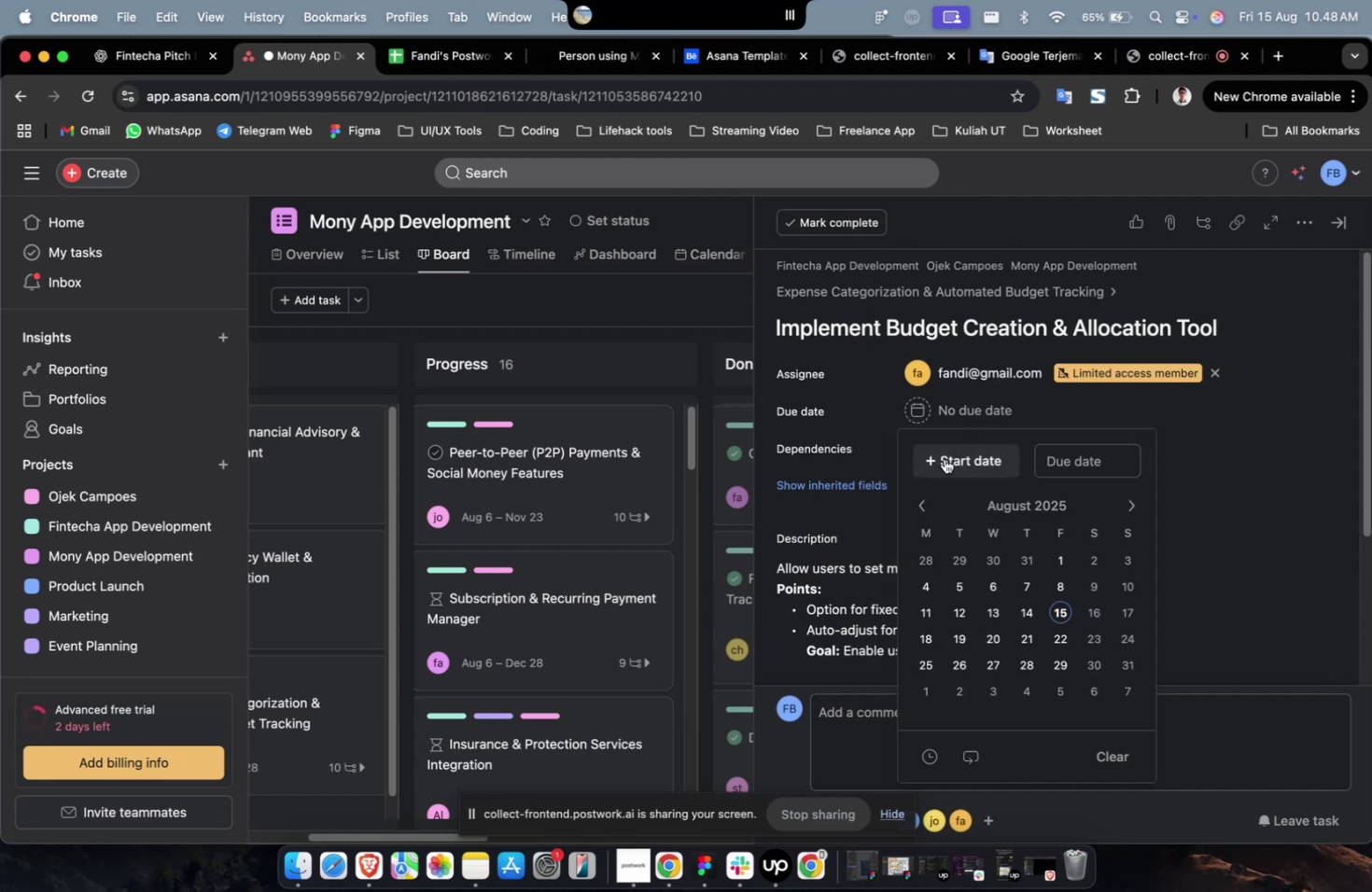 
double_click([944, 458])
 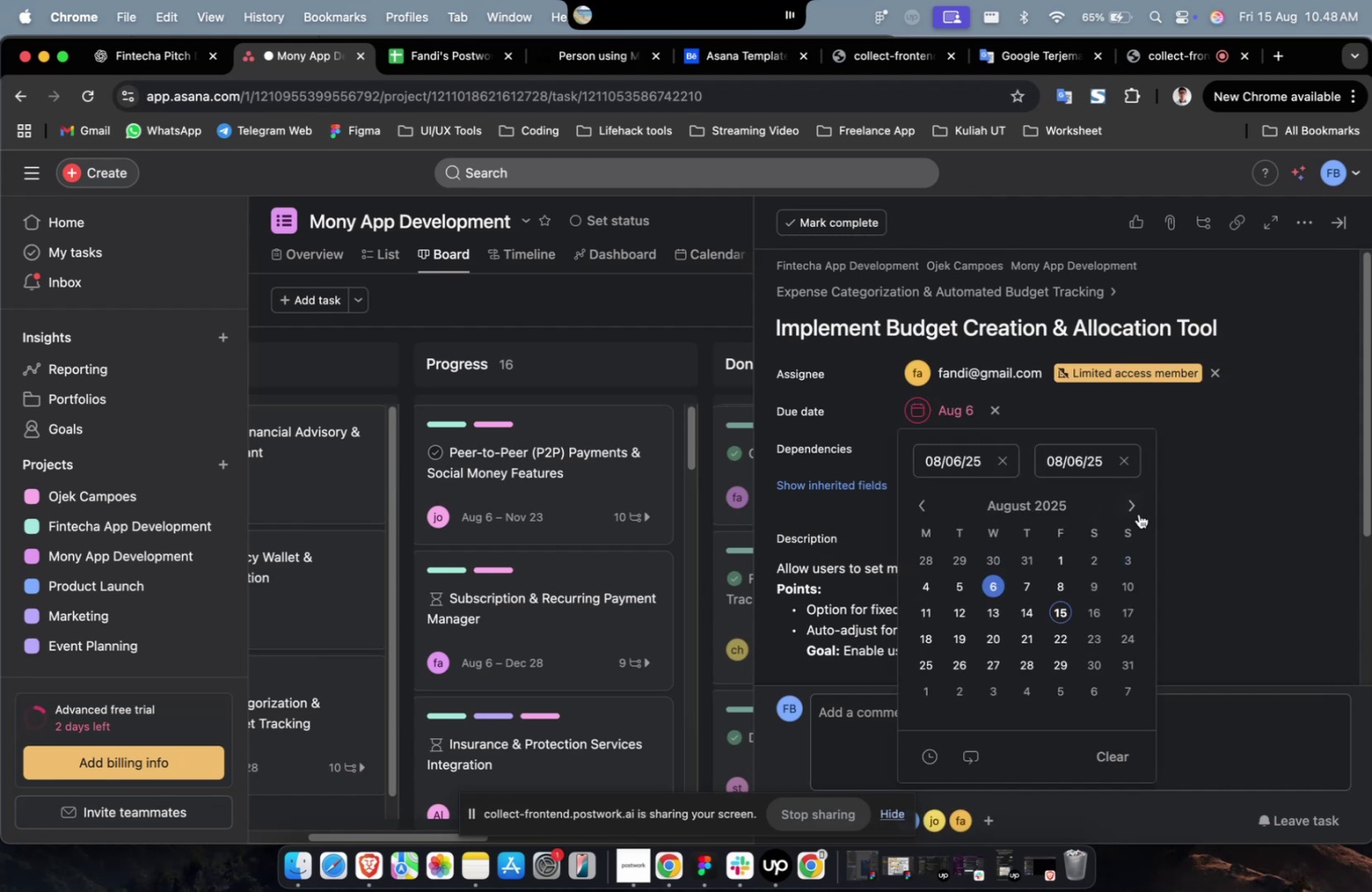 
triple_click([1128, 503])
 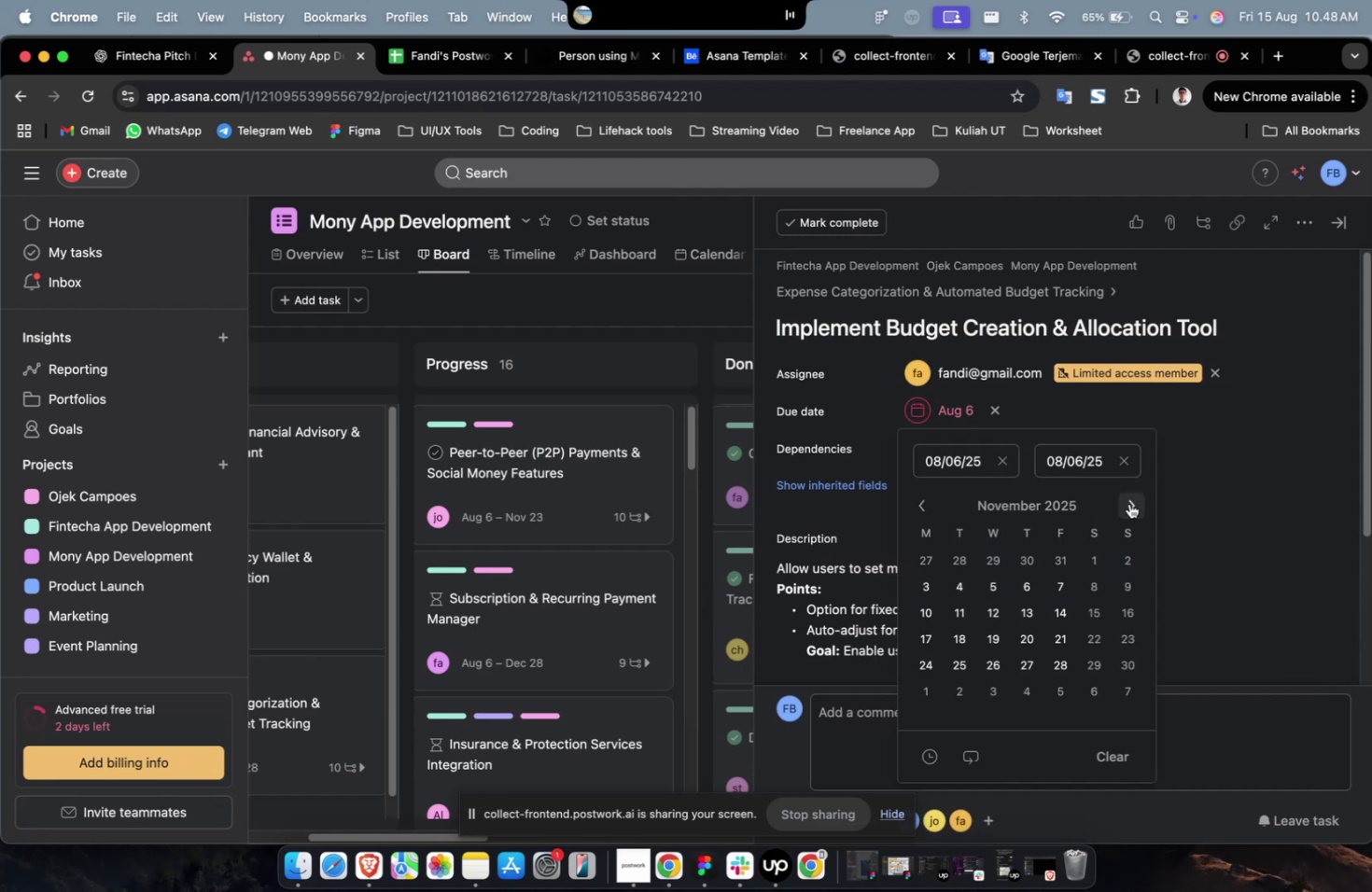 
triple_click([1128, 503])
 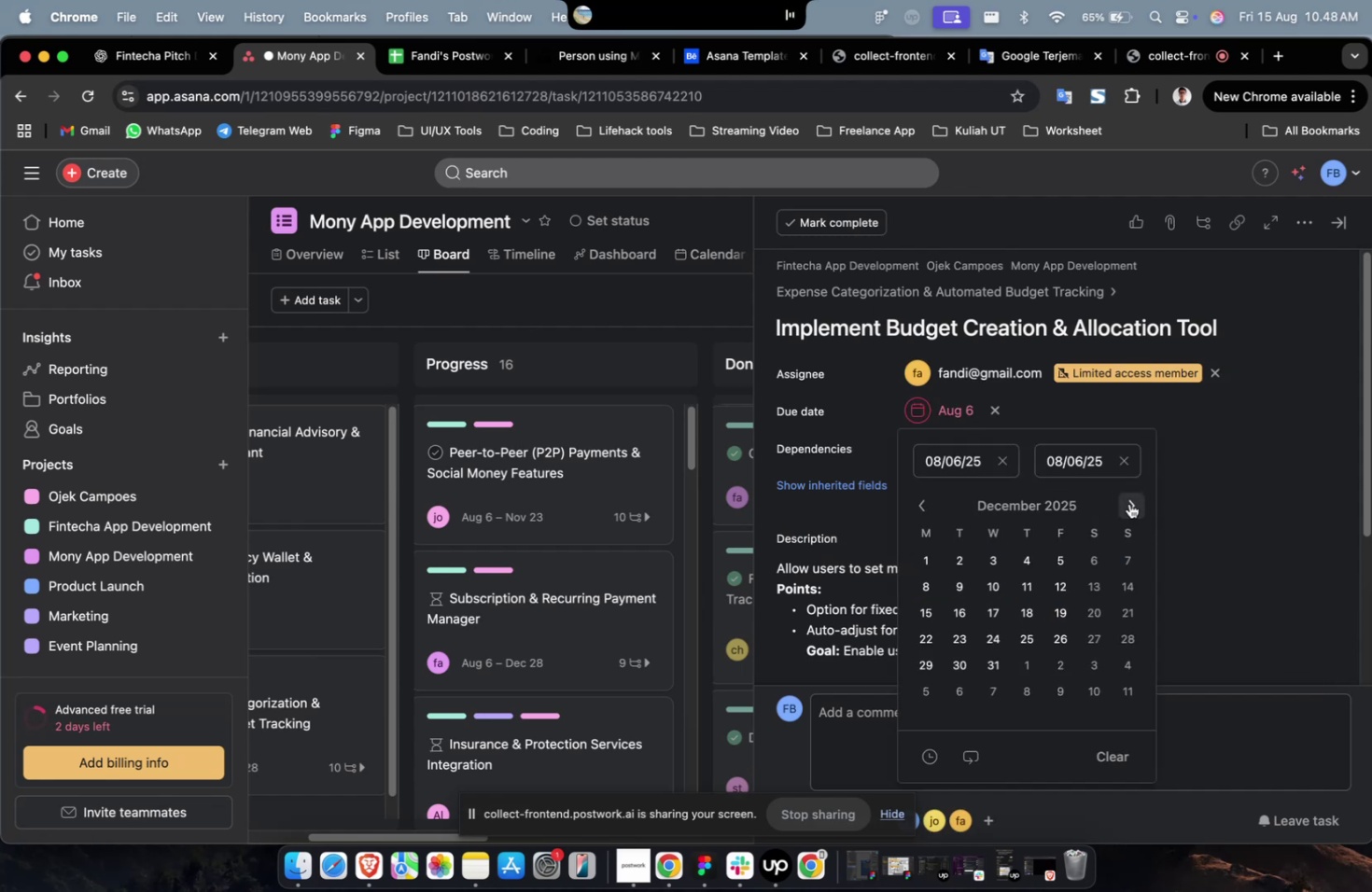 
triple_click([1128, 503])
 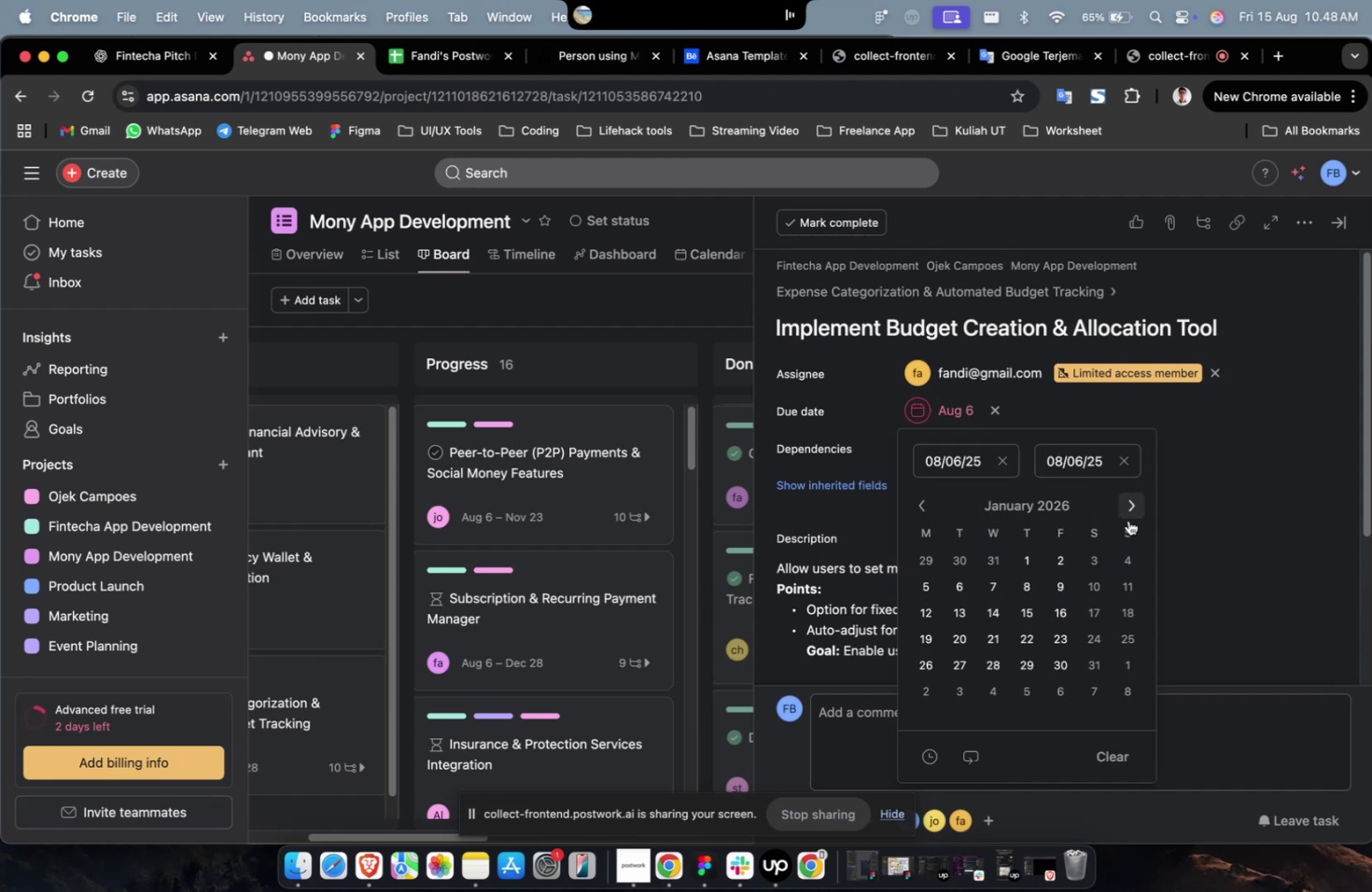 
triple_click([1128, 503])
 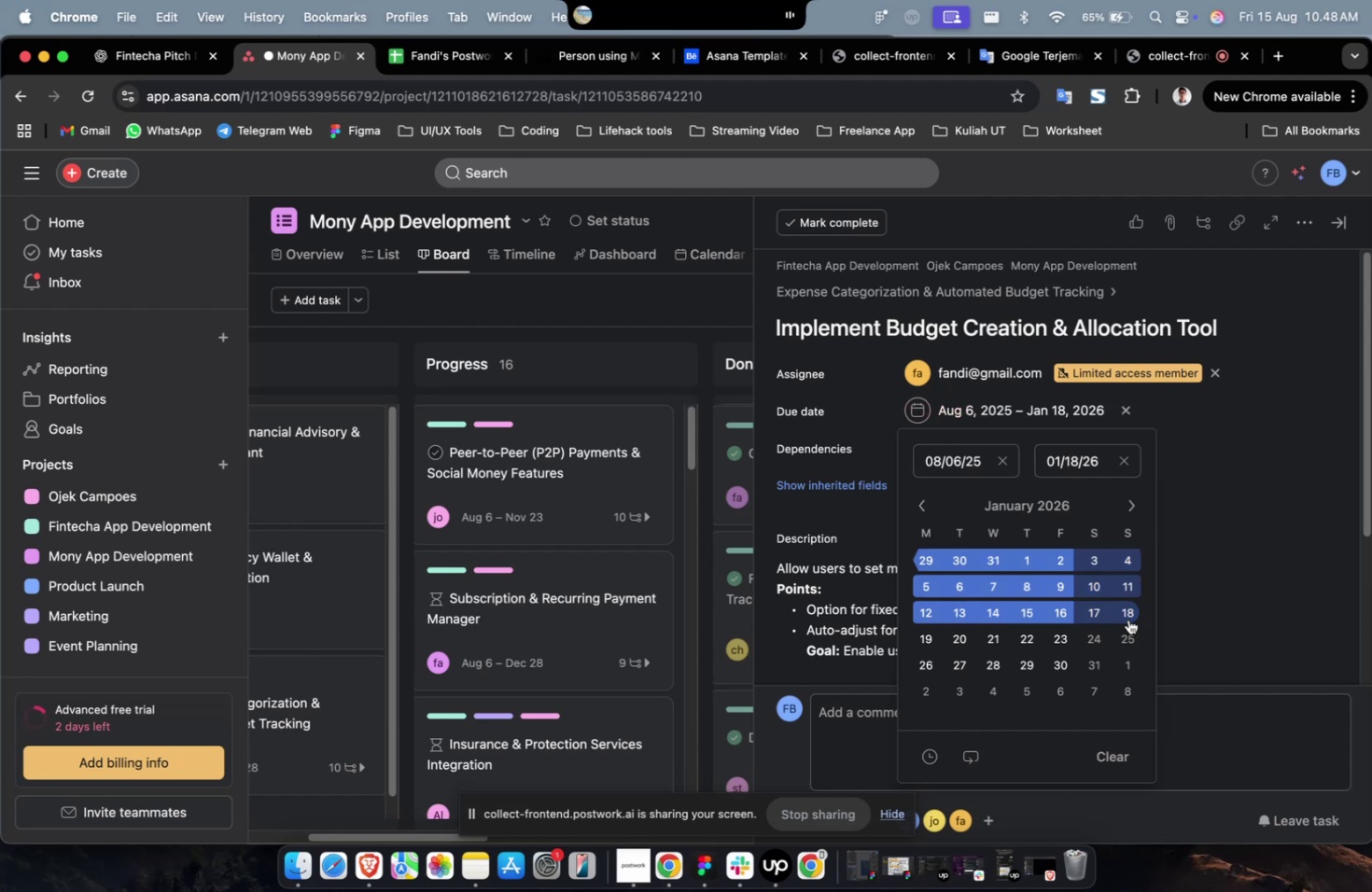 
triple_click([1127, 619])
 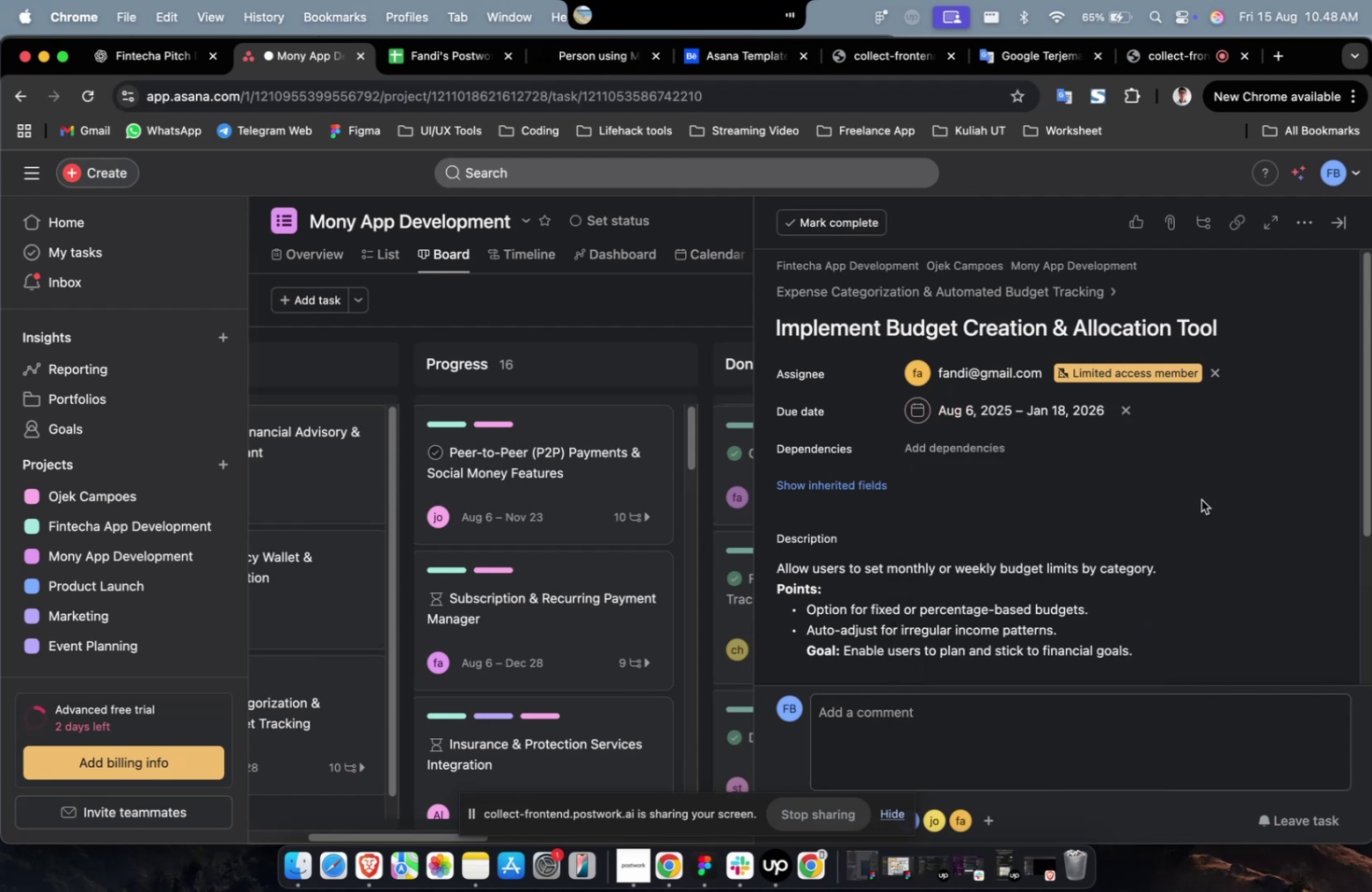 
triple_click([1200, 500])
 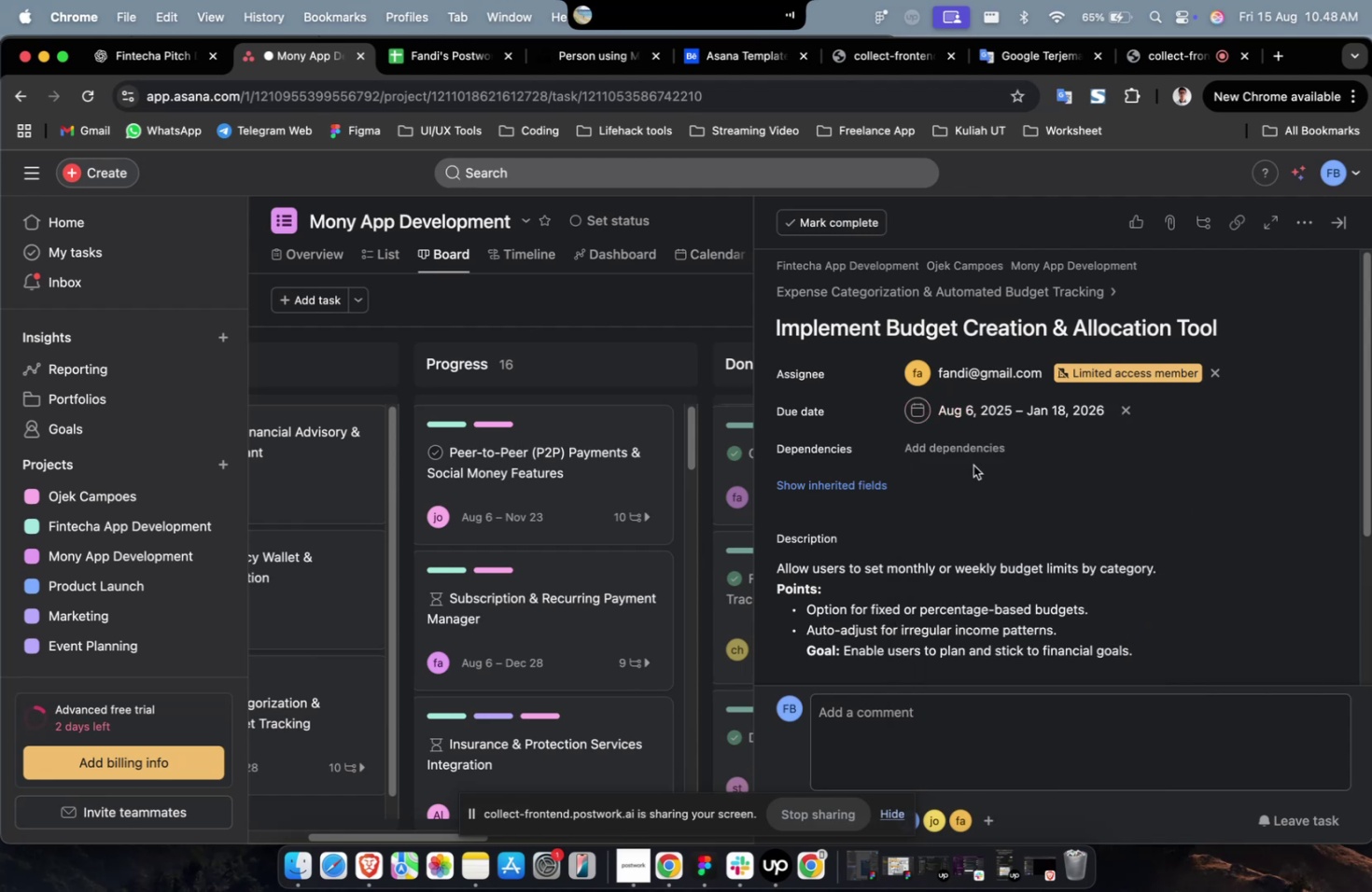 
triple_click([973, 465])
 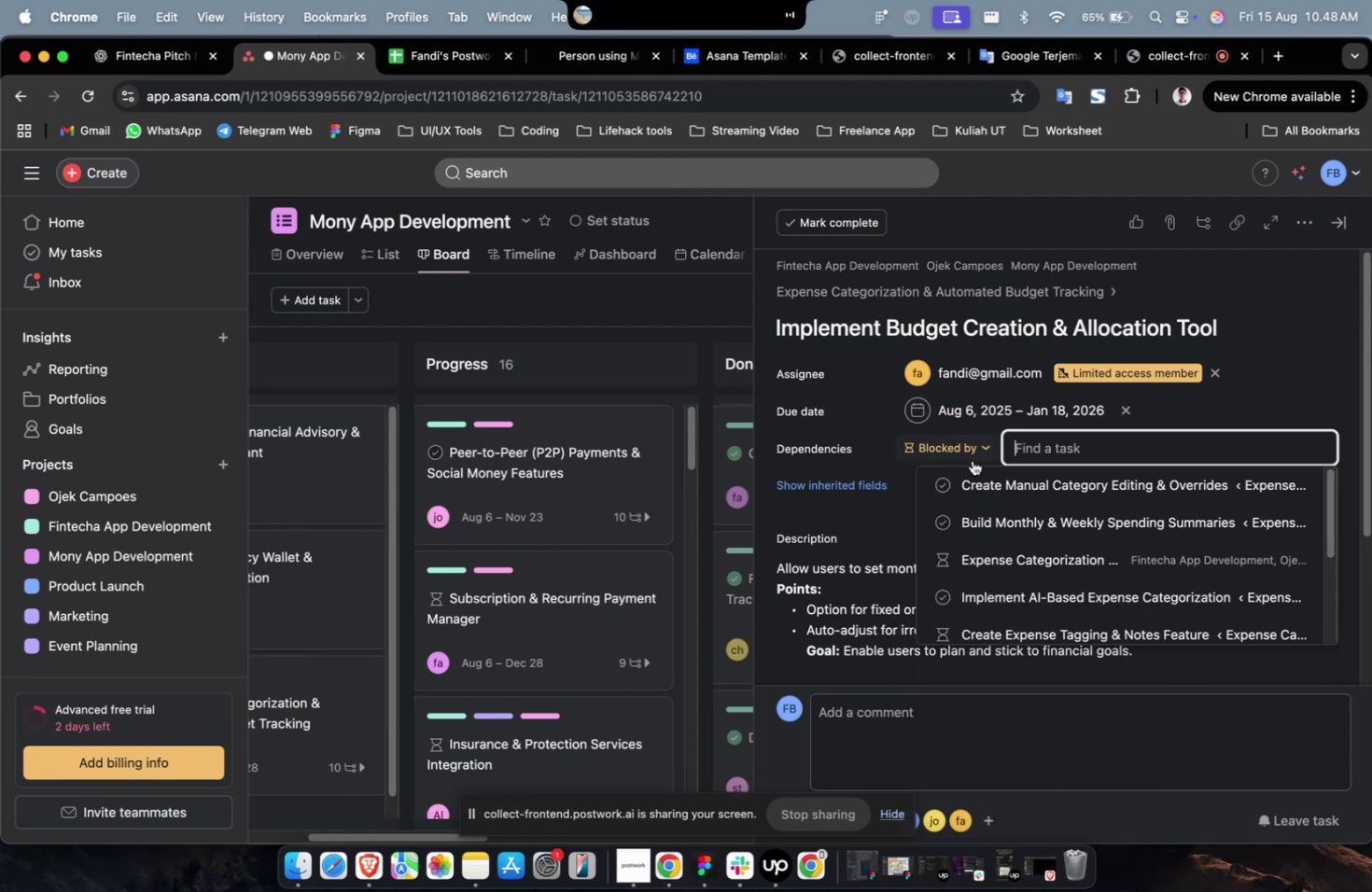 
triple_click([972, 458])
 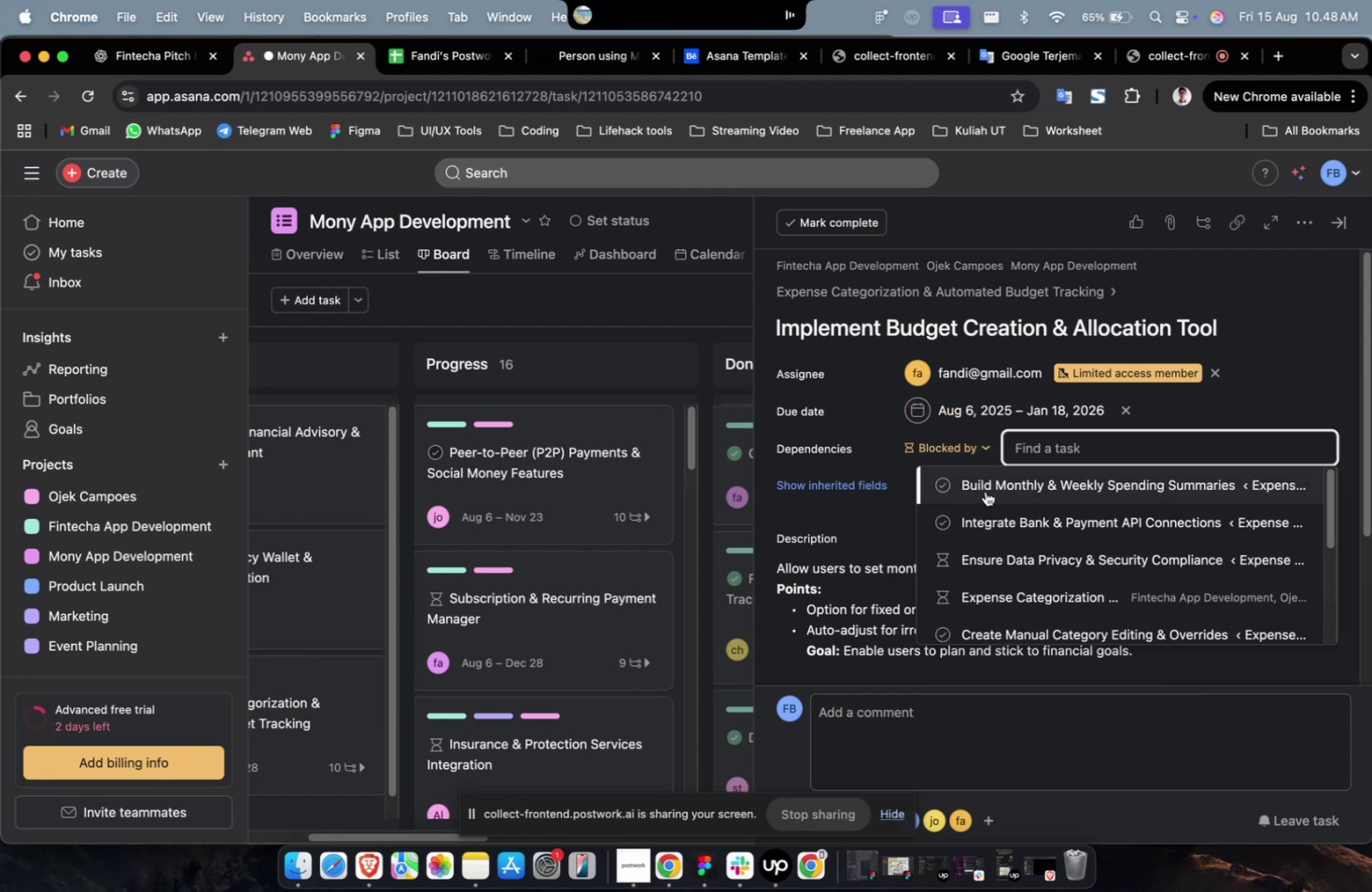 
triple_click([985, 491])
 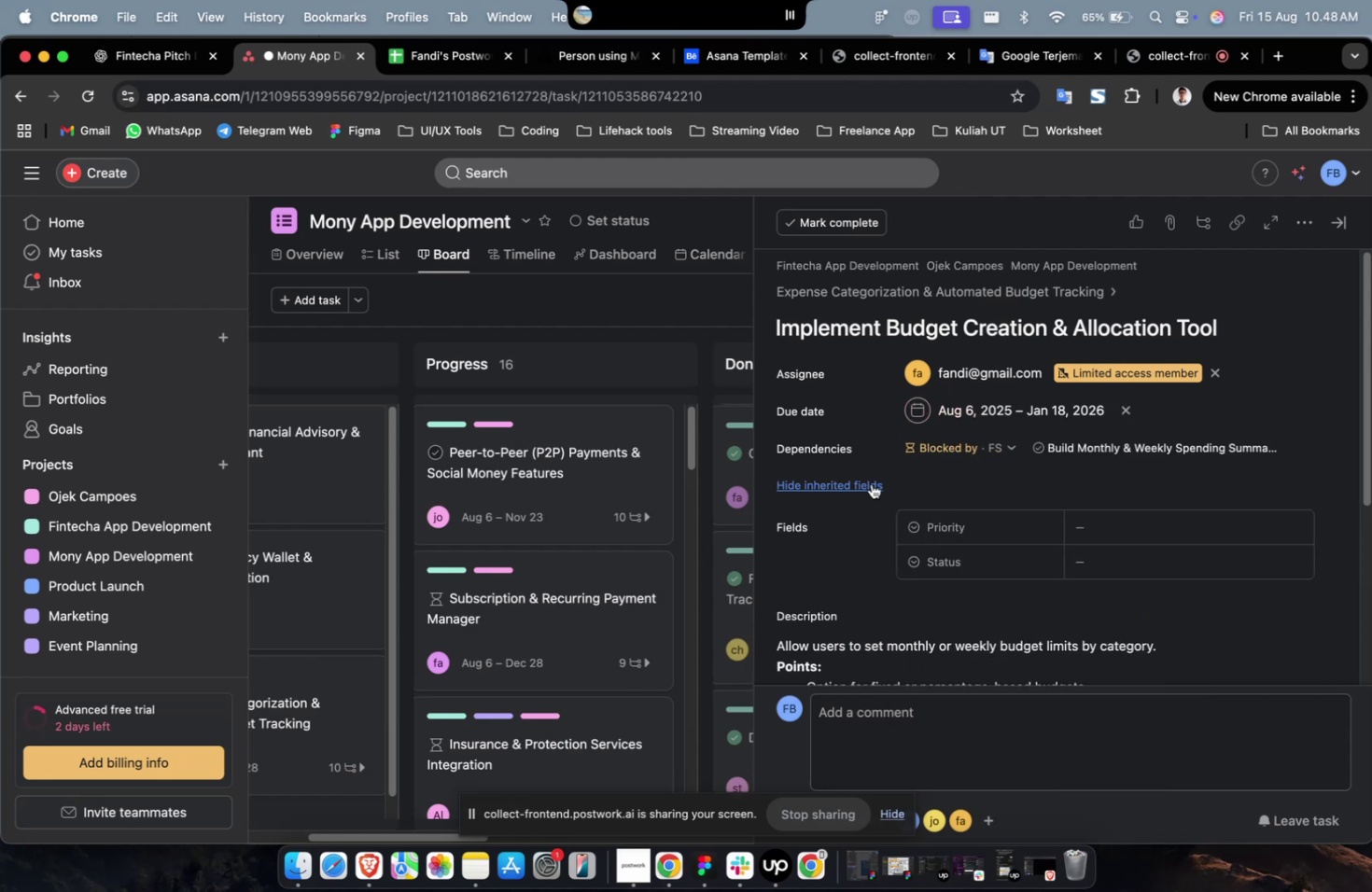 
triple_click([868, 483])
 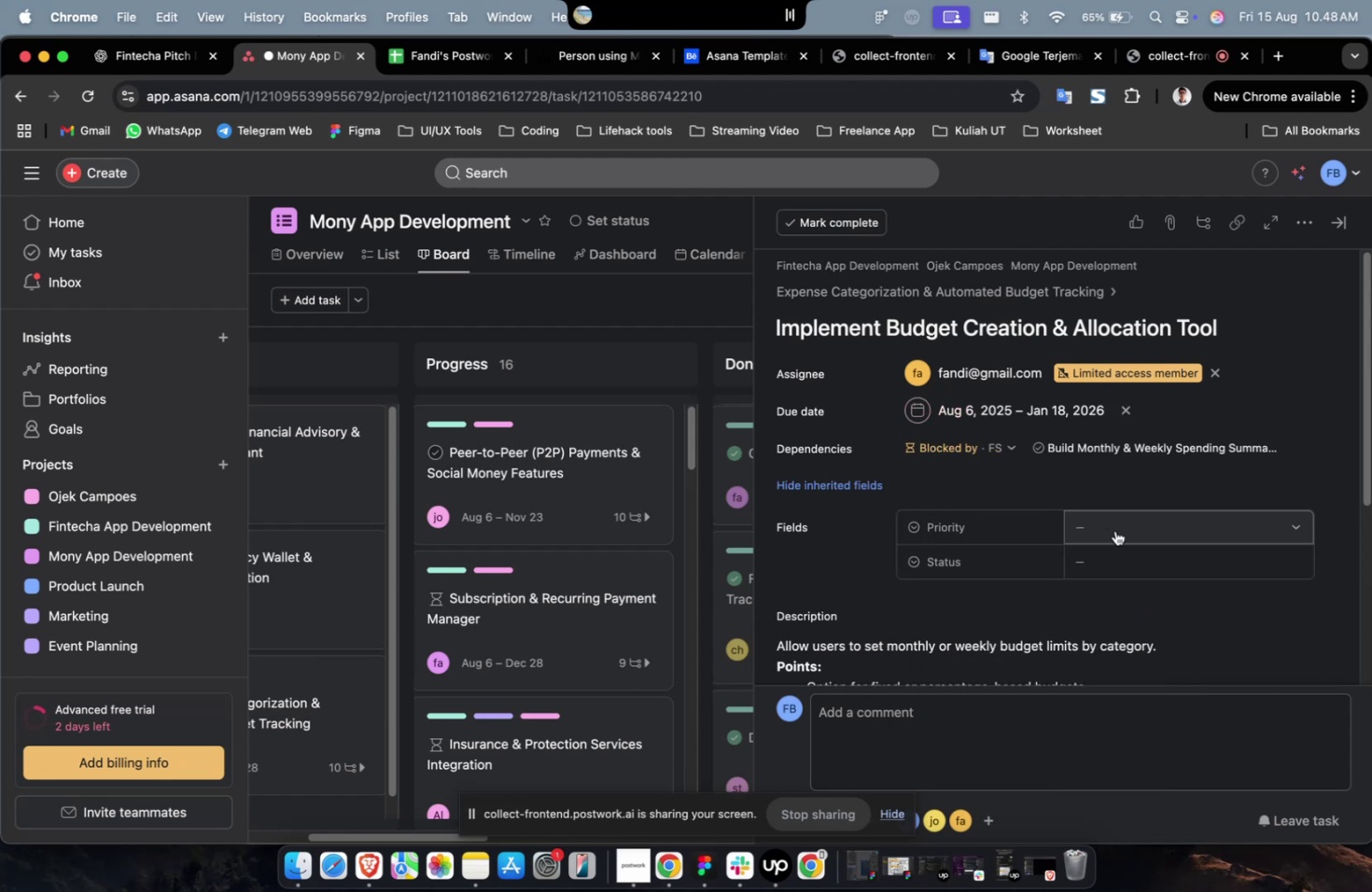 
triple_click([1114, 530])
 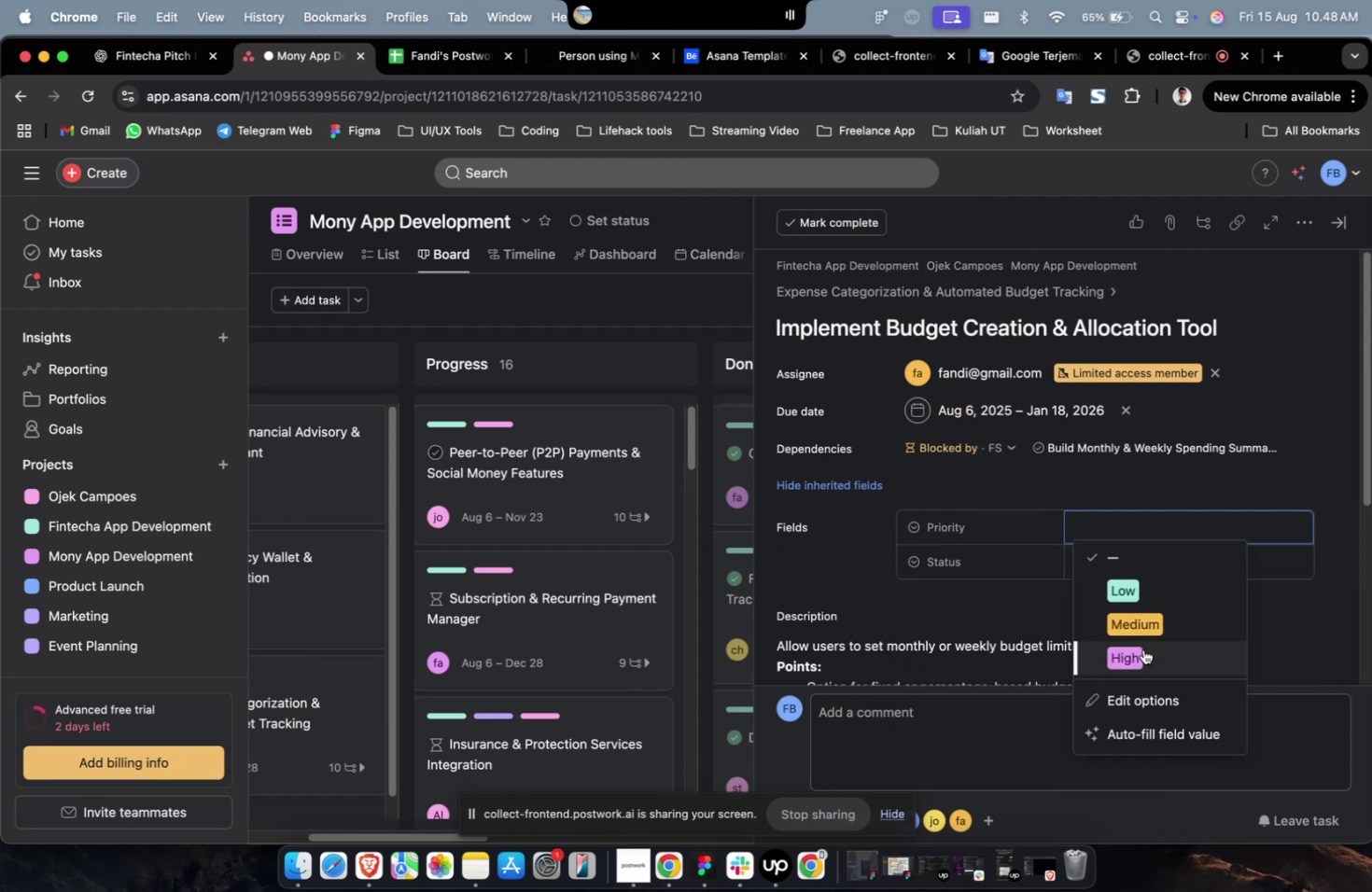 
triple_click([1142, 648])
 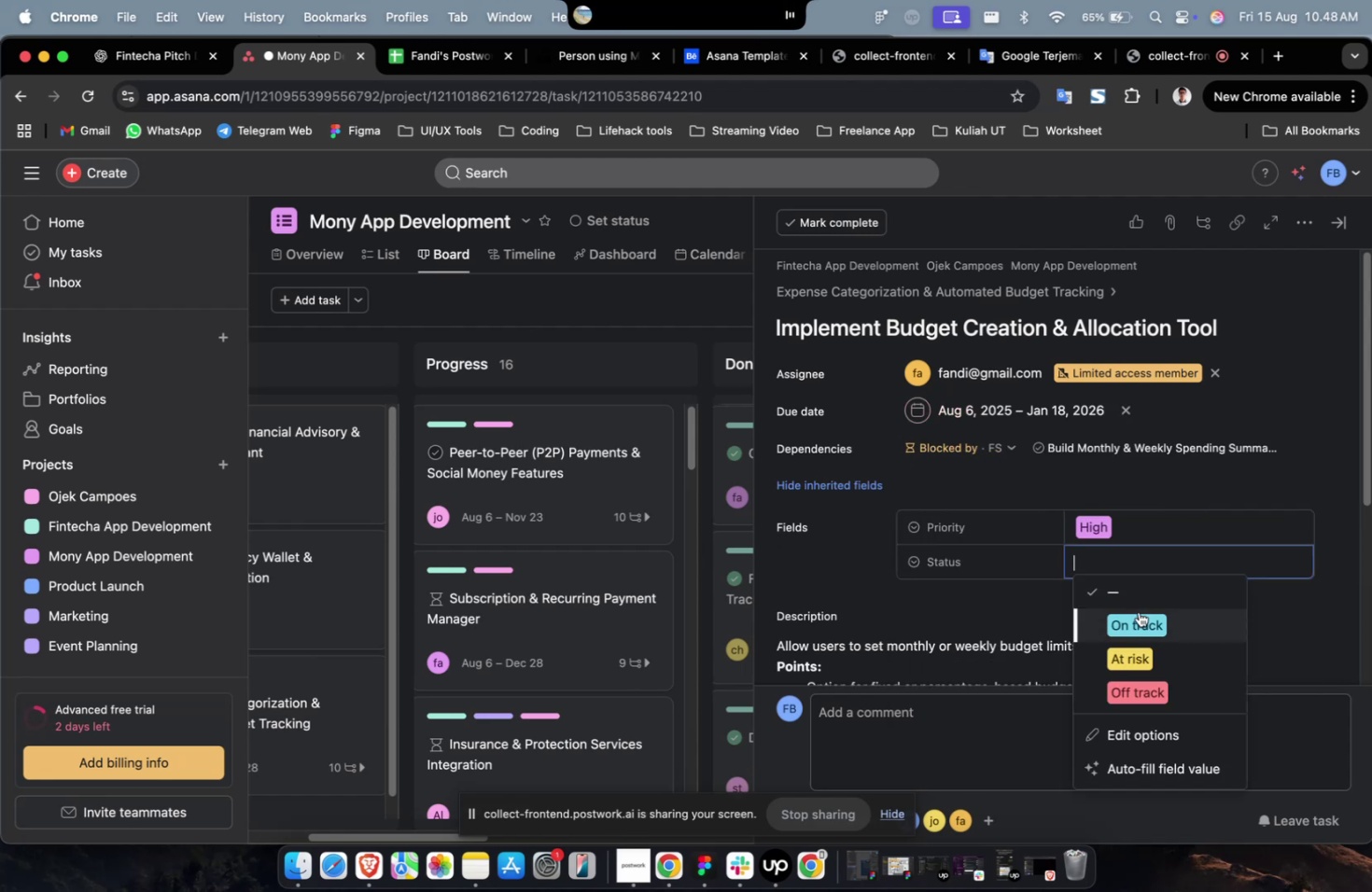 
triple_click([1138, 611])
 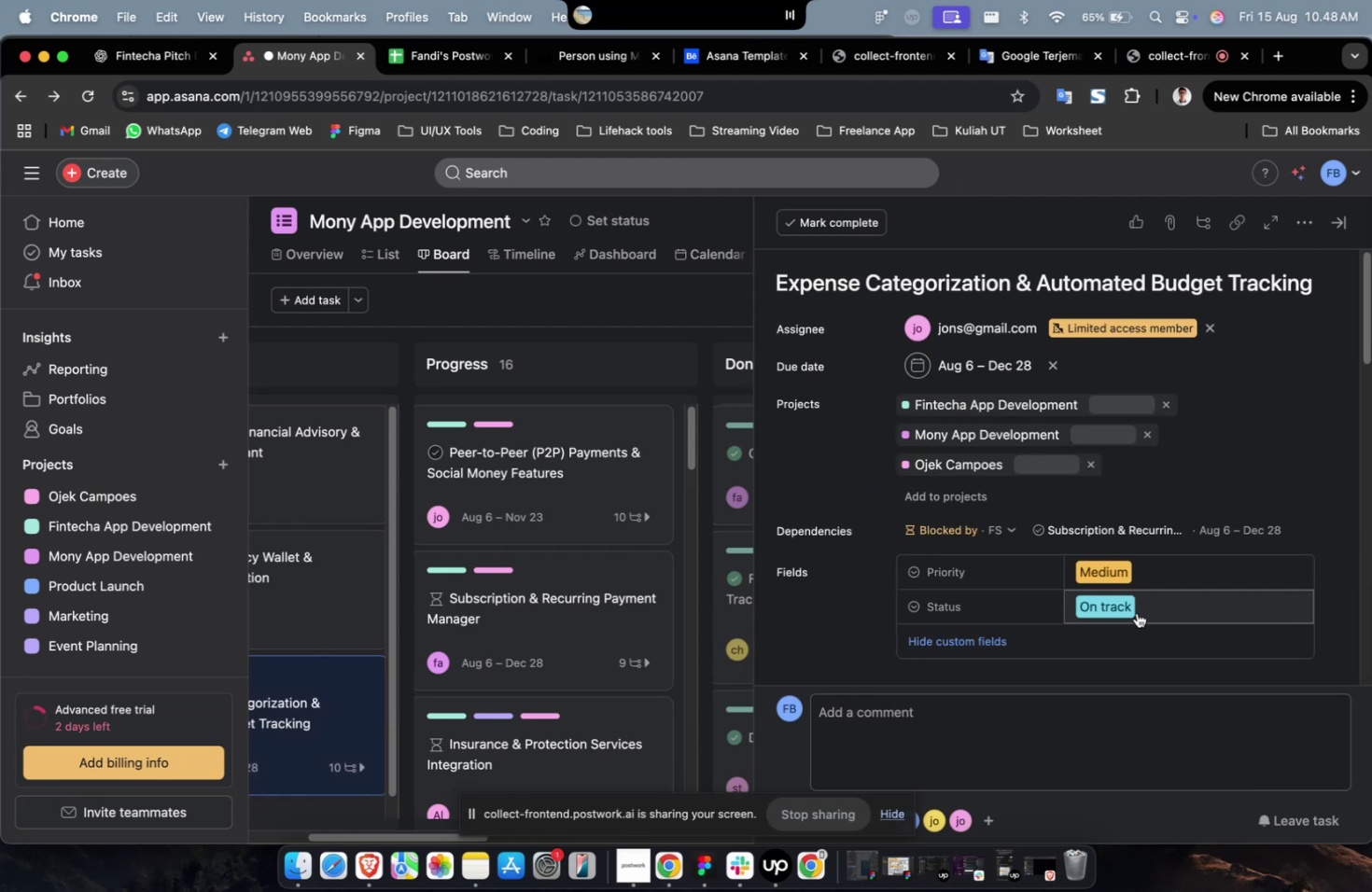 
scroll: coordinate [1142, 609], scroll_direction: down, amount: 22.0
 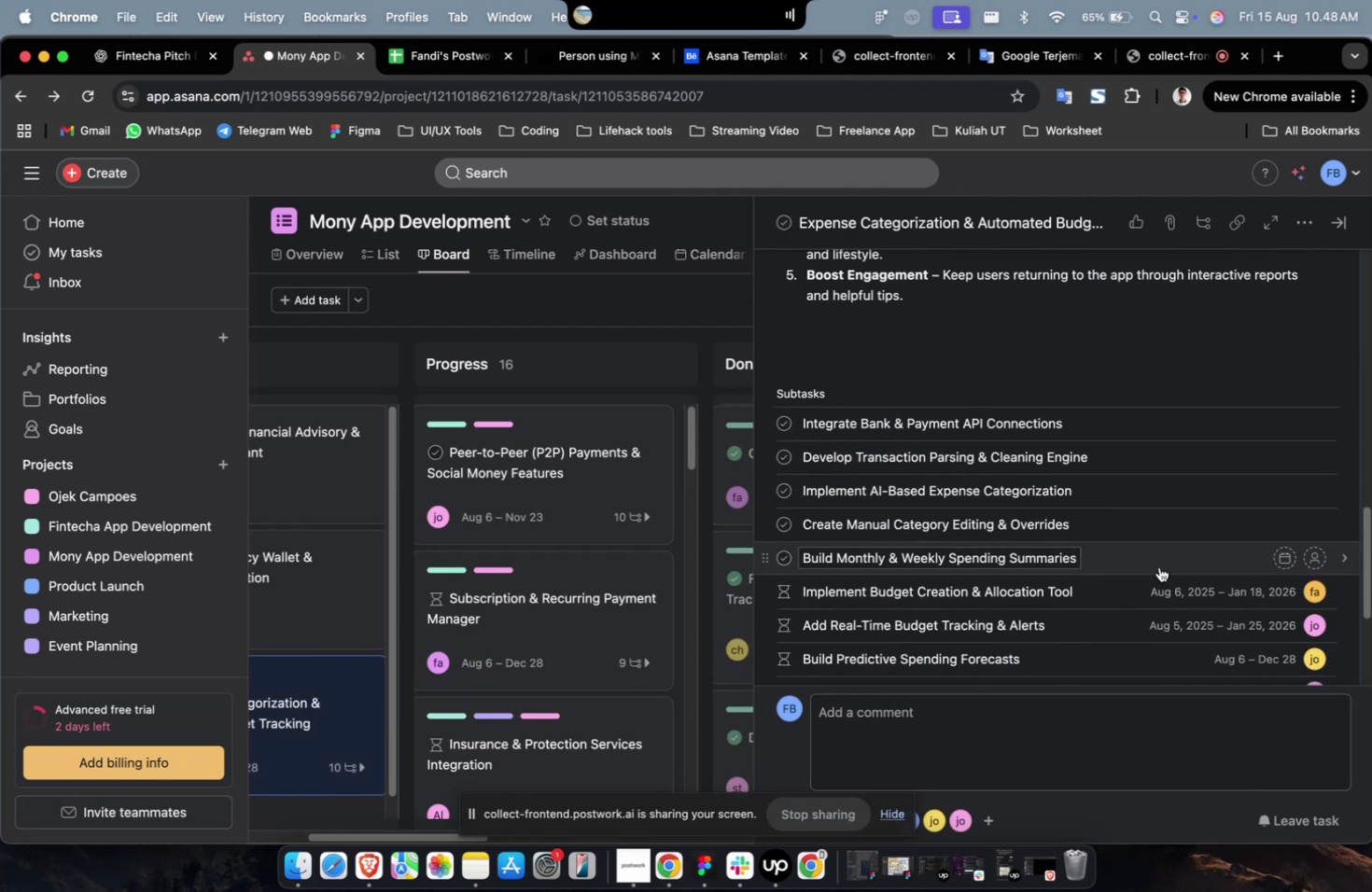 
left_click([1158, 566])
 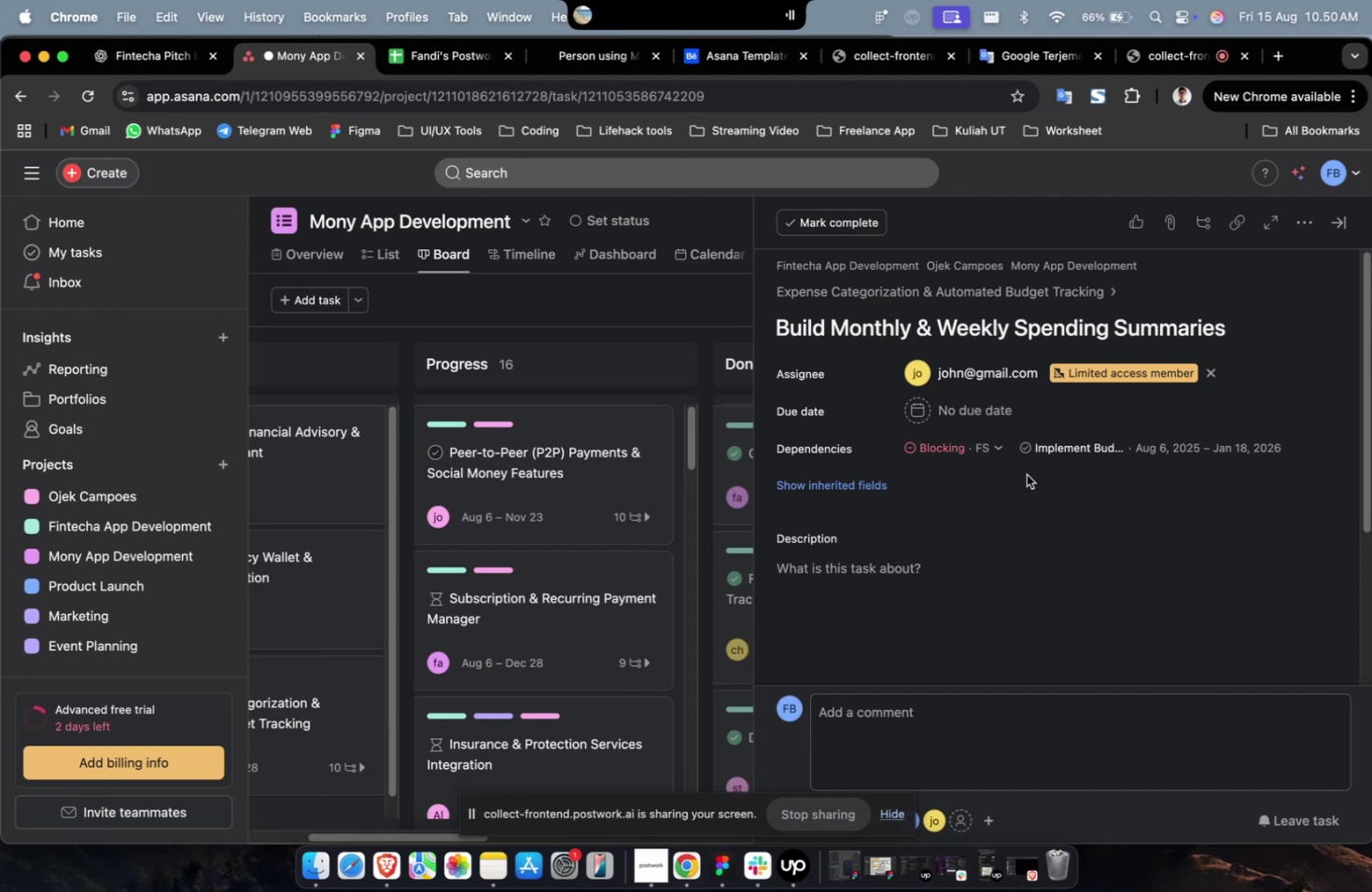 
wait(125.61)
 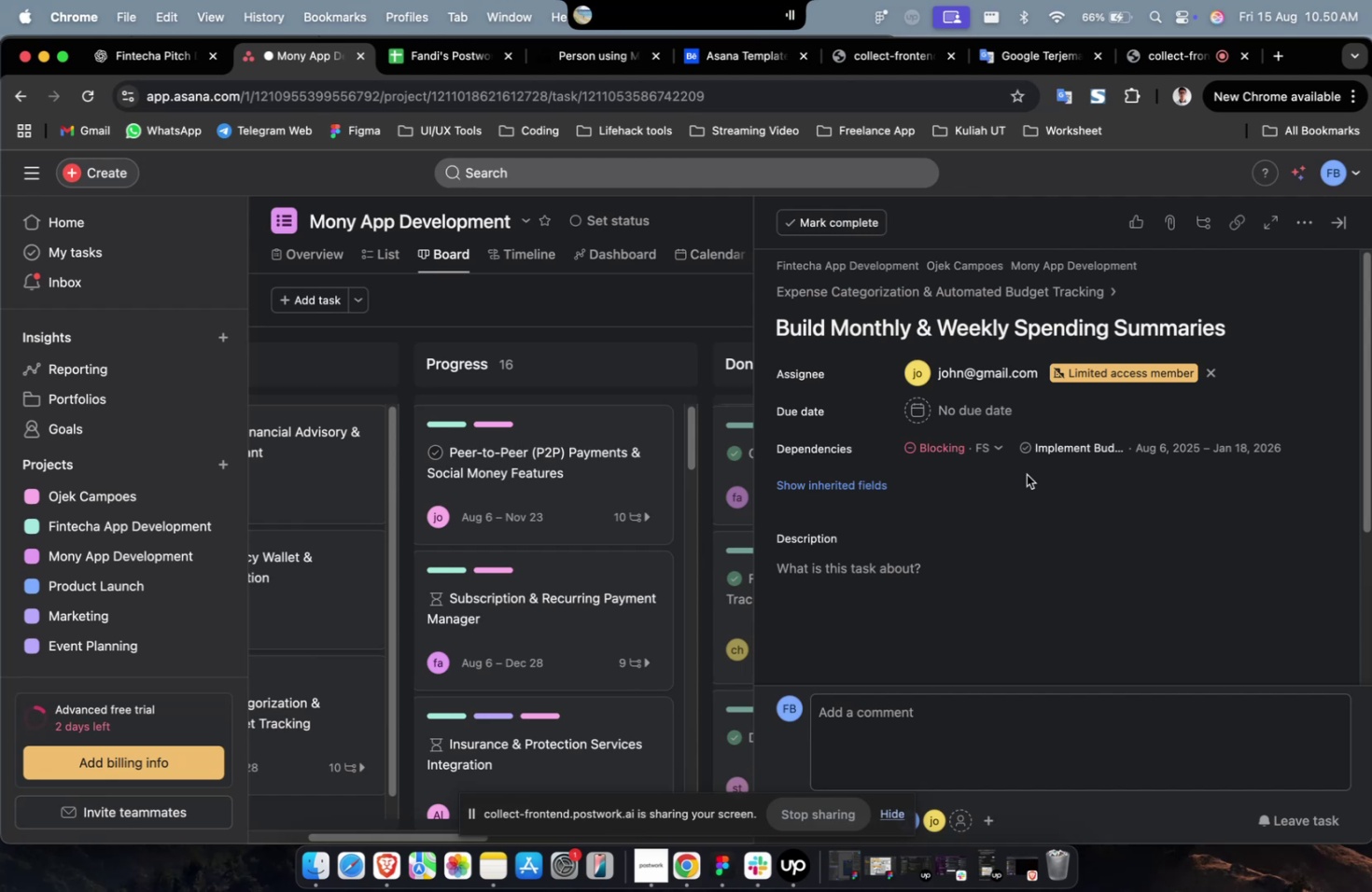 
scroll: coordinate [1144, 531], scroll_direction: up, amount: 9.0
 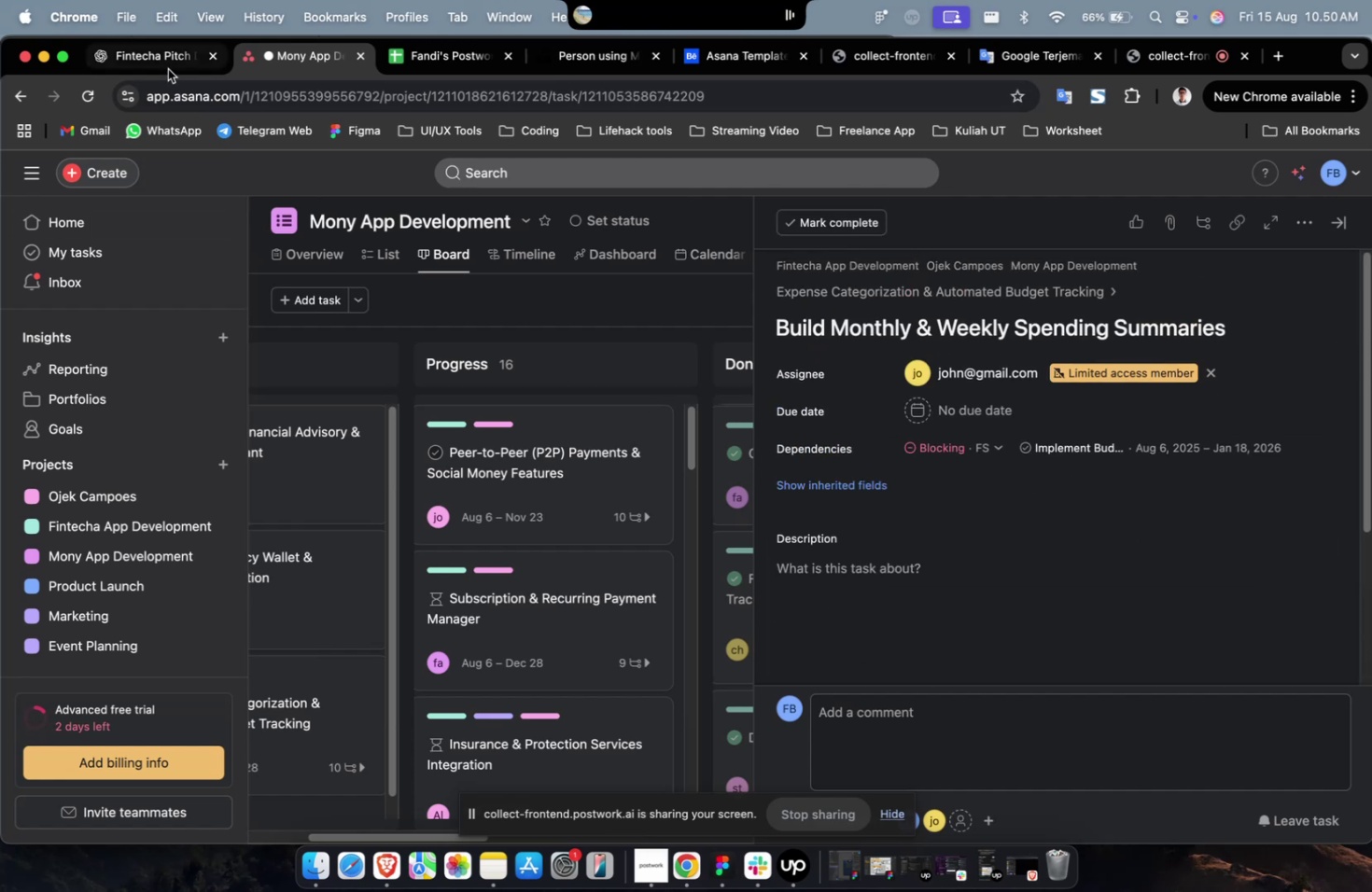 
left_click([168, 68])
 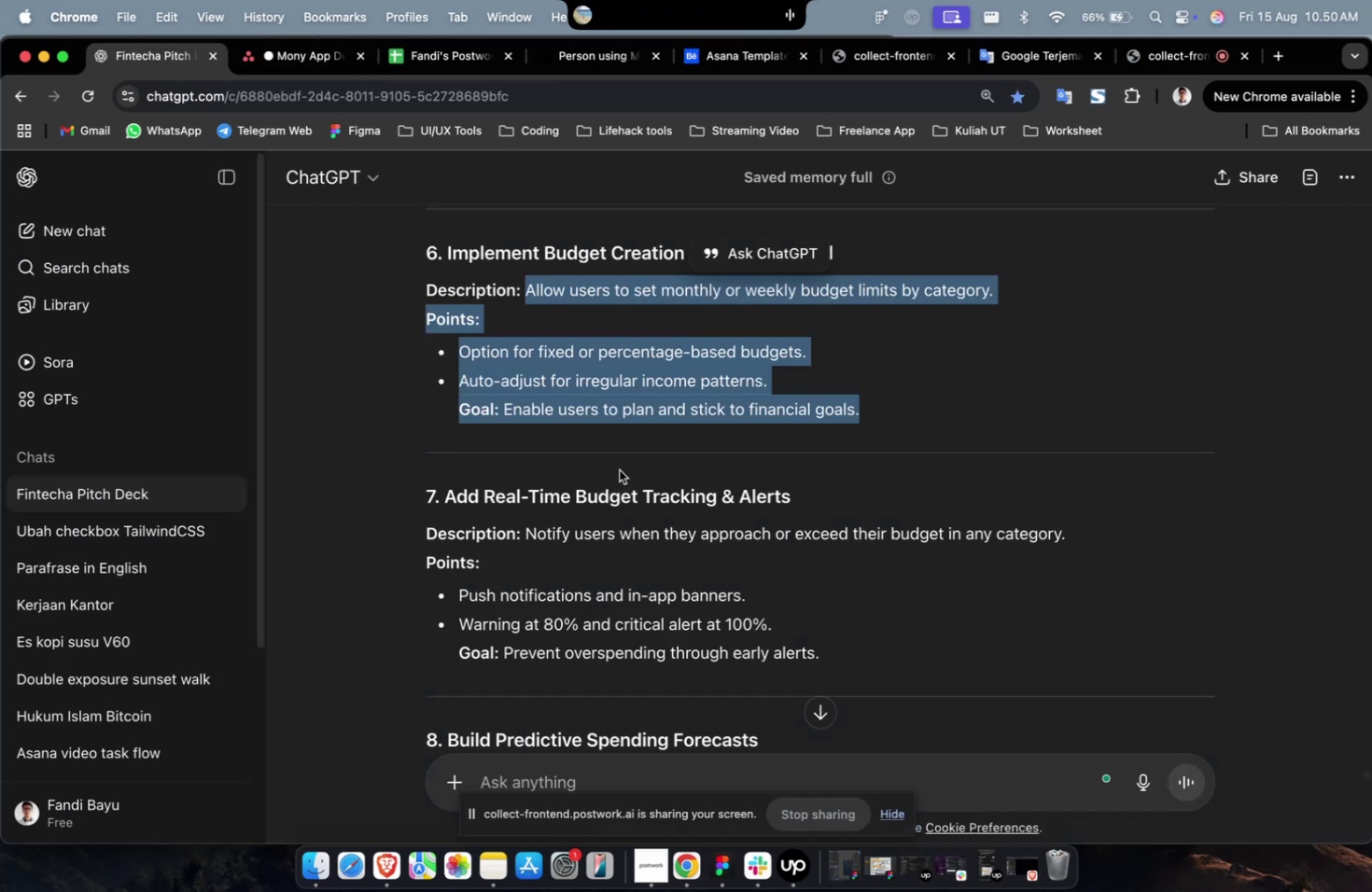 
scroll: coordinate [619, 469], scroll_direction: up, amount: 4.0
 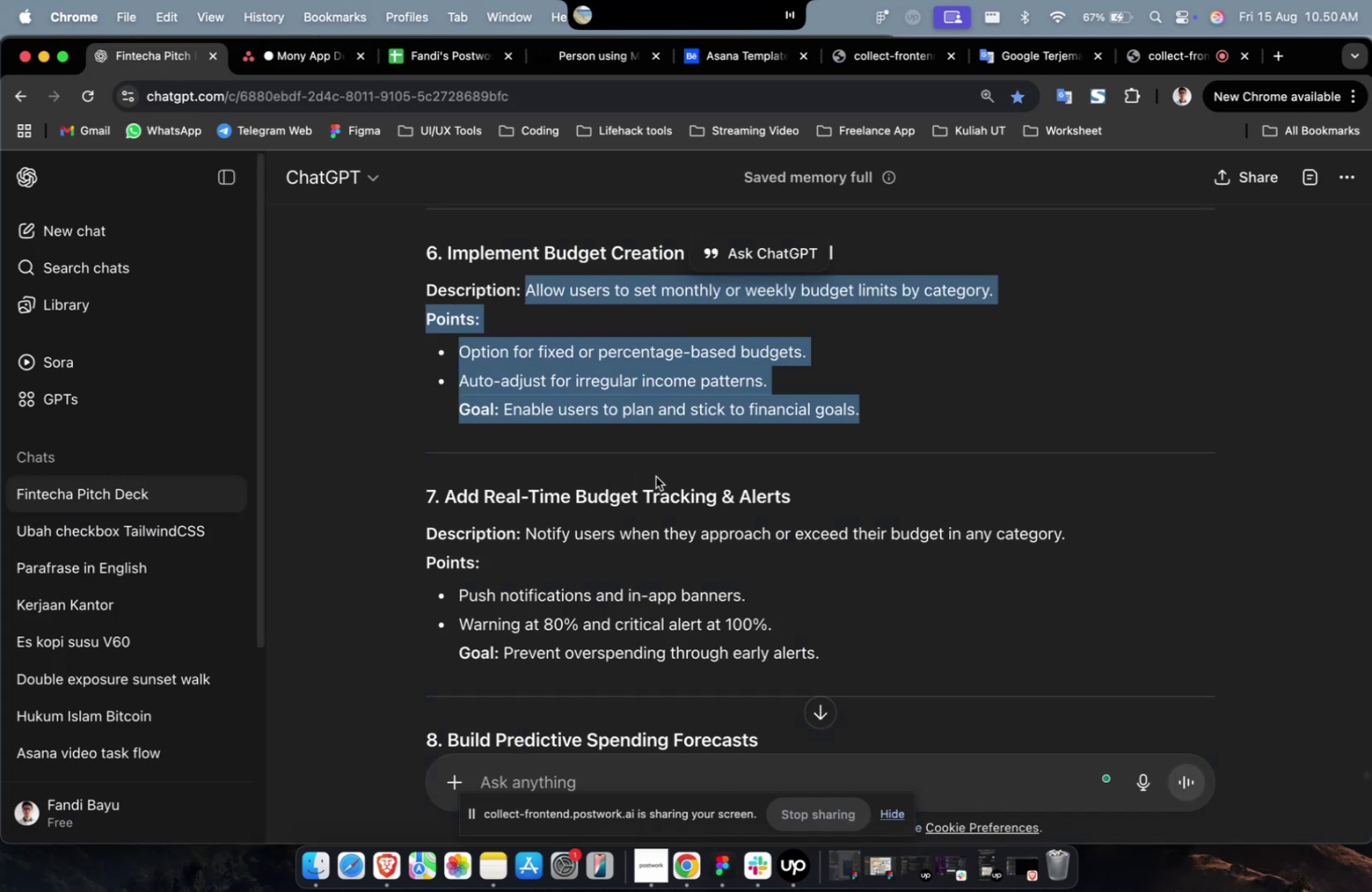 
left_click([655, 476])
 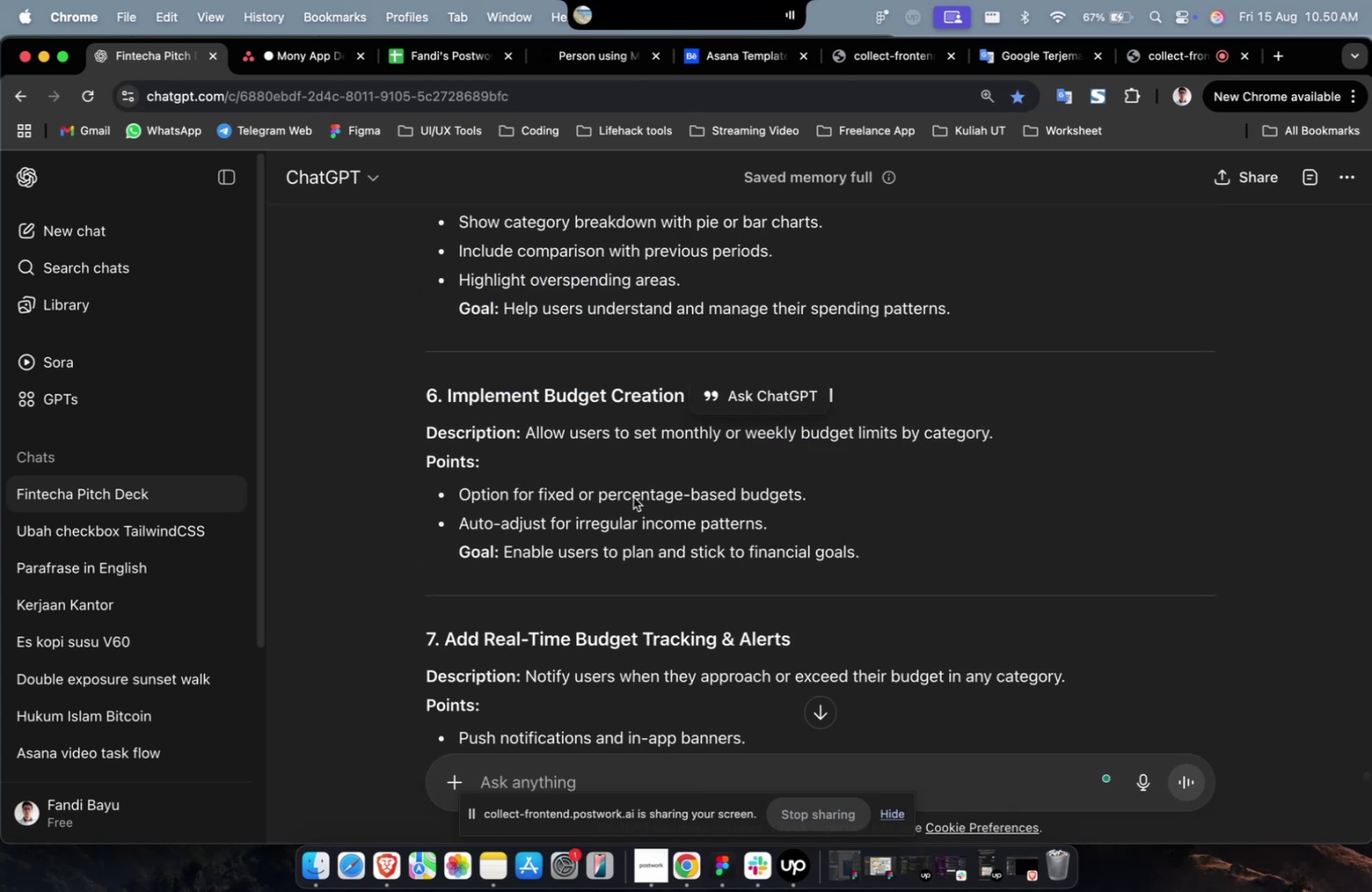 
scroll: coordinate [784, 495], scroll_direction: up, amount: 8.0
 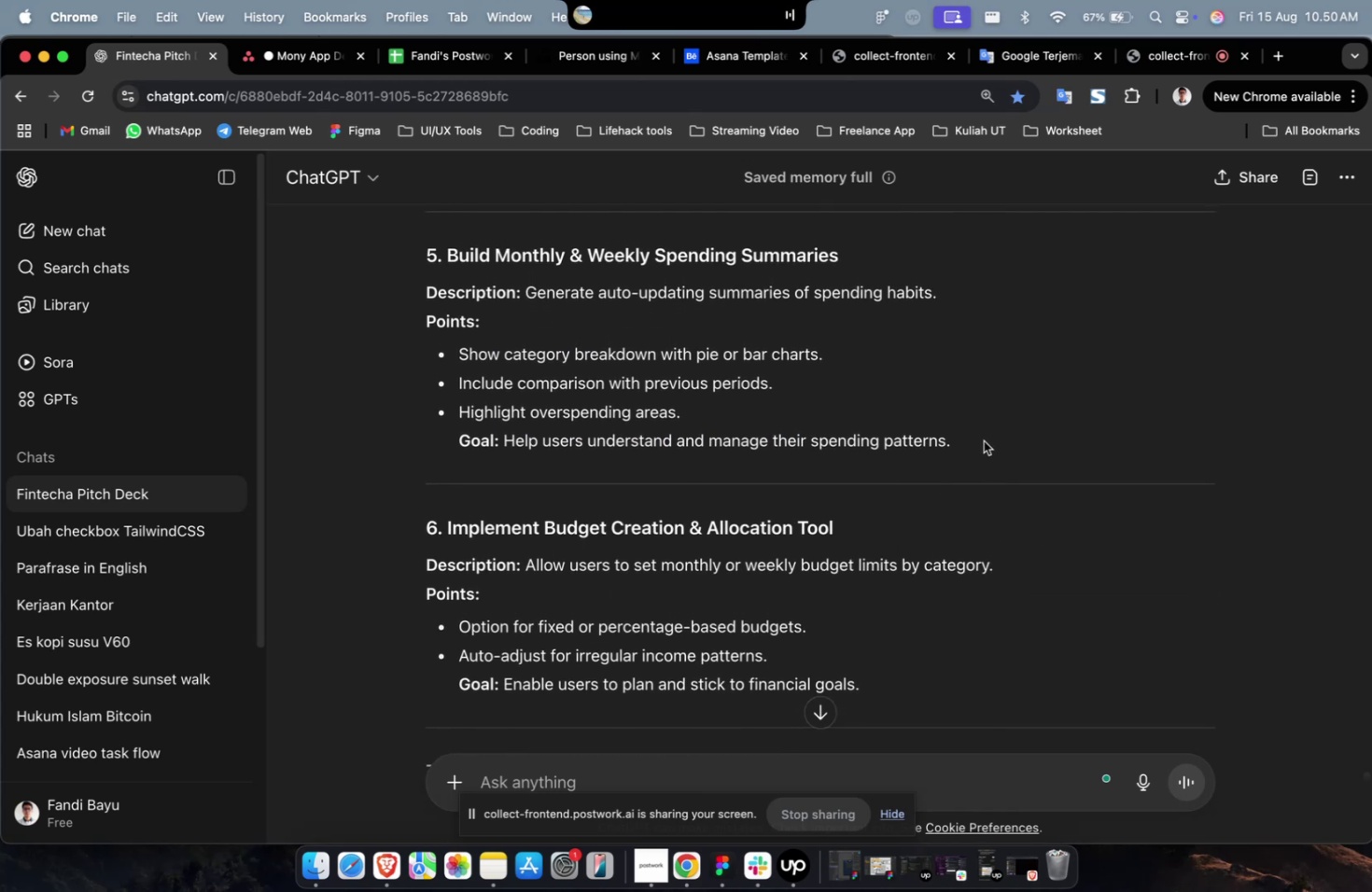 
left_click_drag(start_coordinate=[982, 440], to_coordinate=[527, 293])
 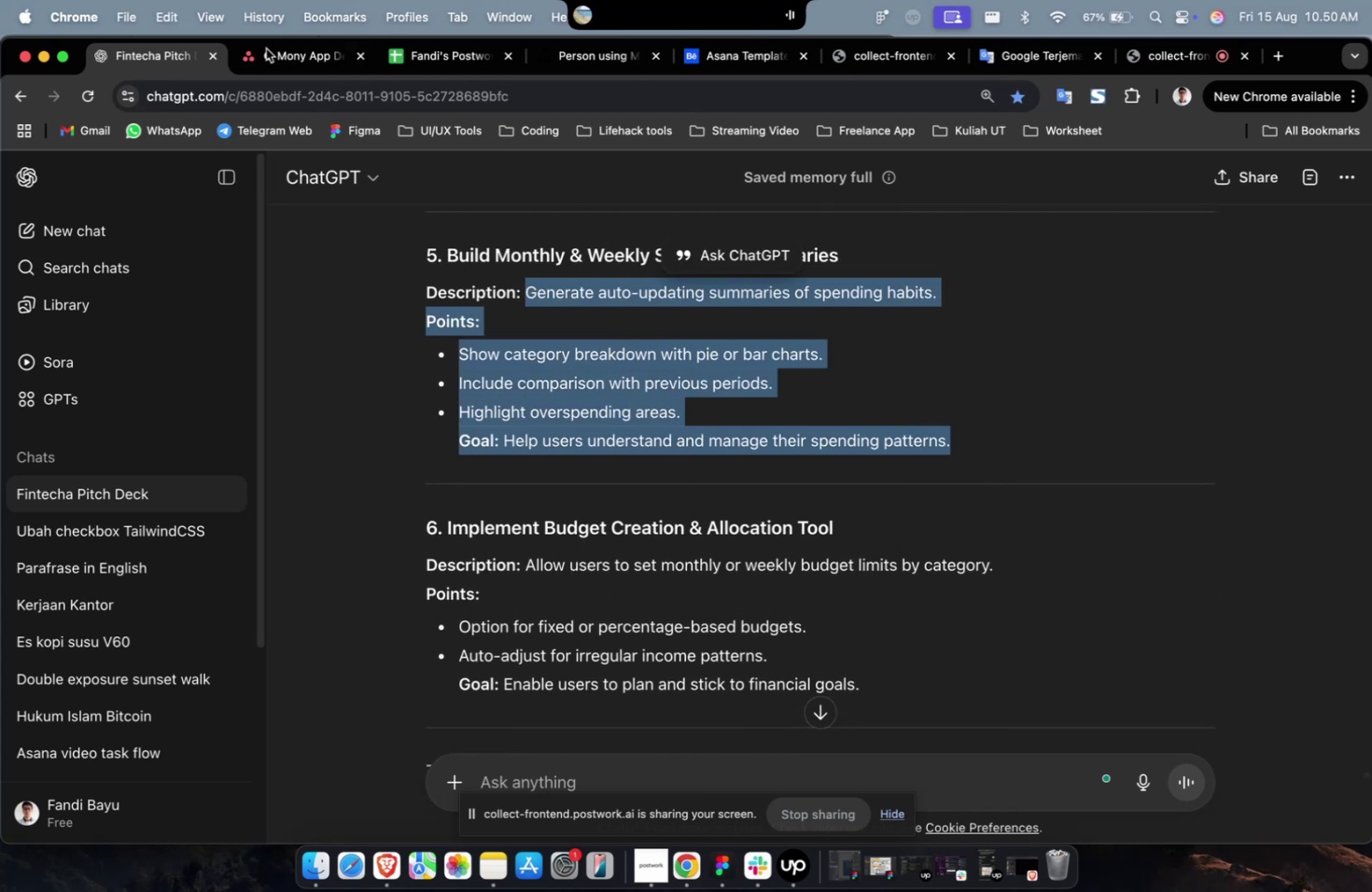 
key(Meta+C)
 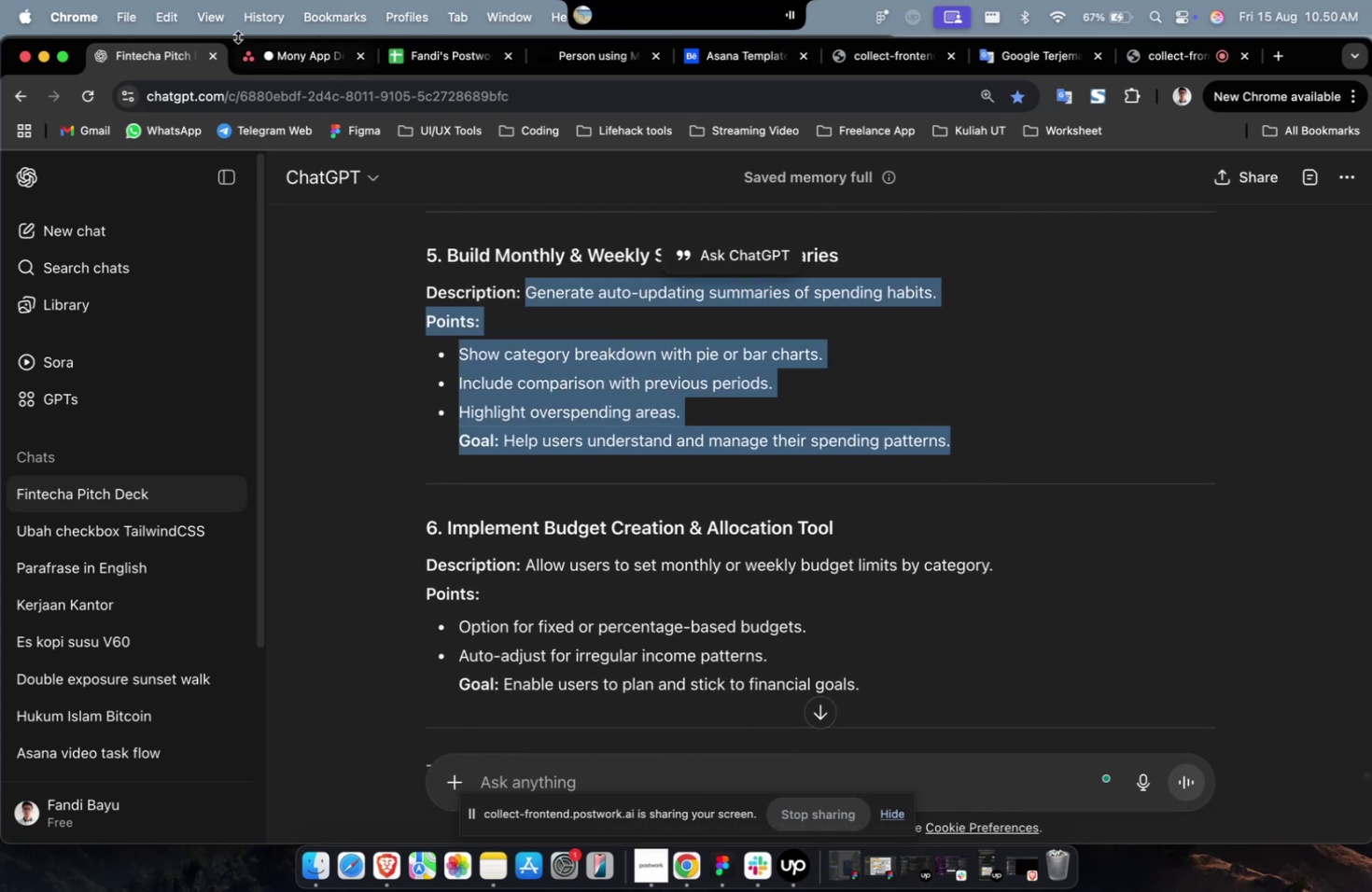 
key(Meta+C)
 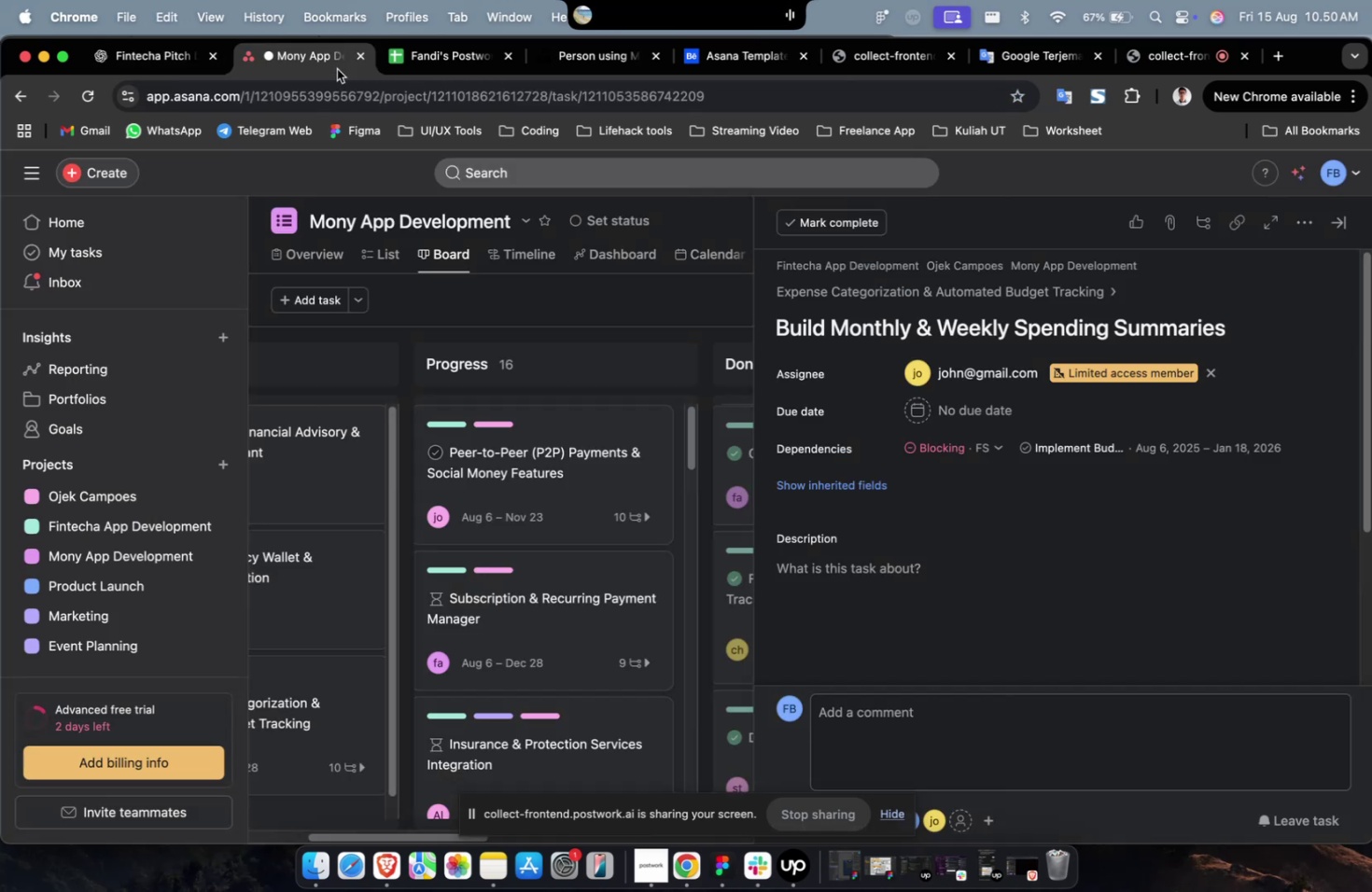 
left_click([337, 69])
 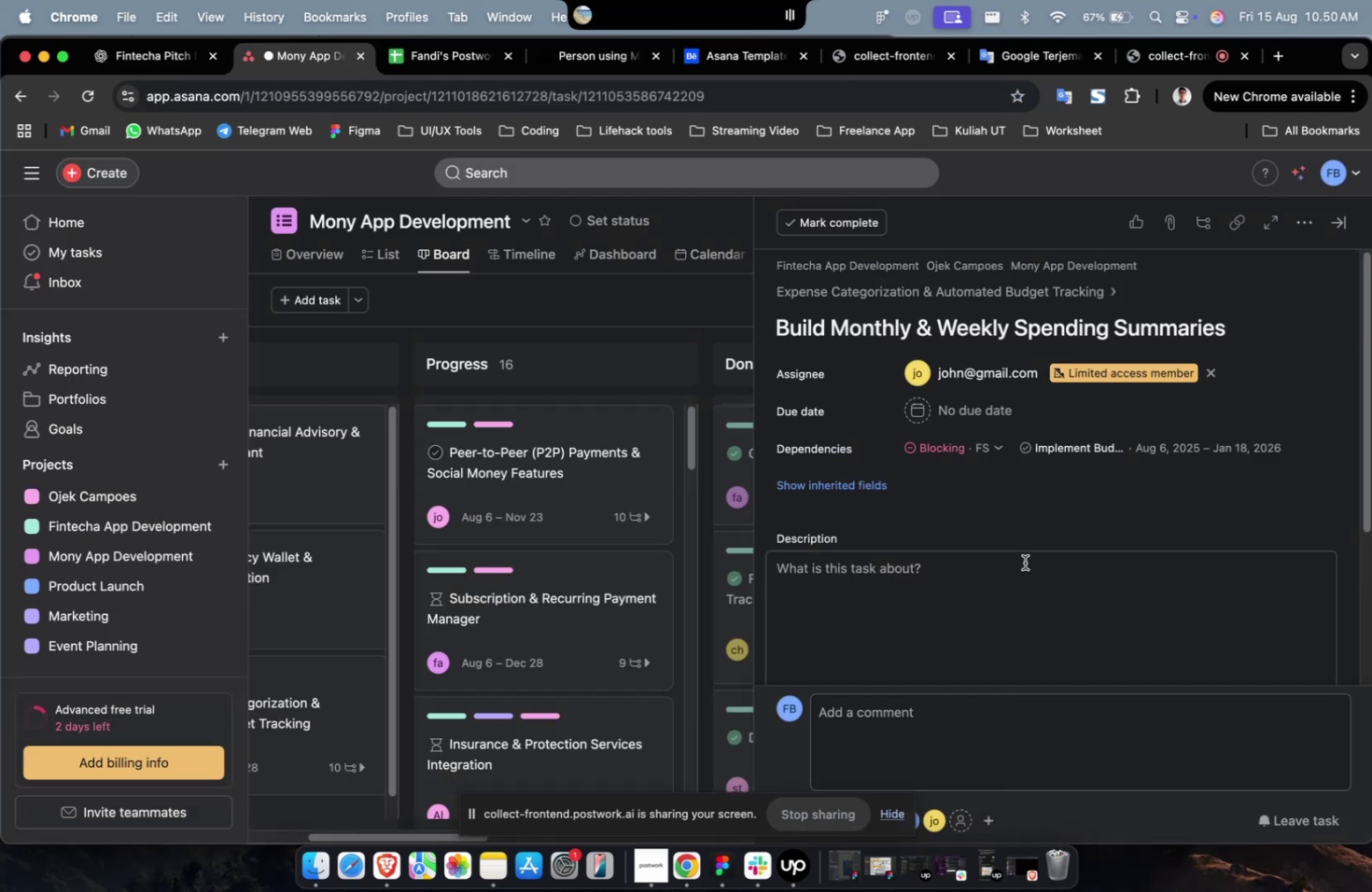 
left_click([1024, 562])
 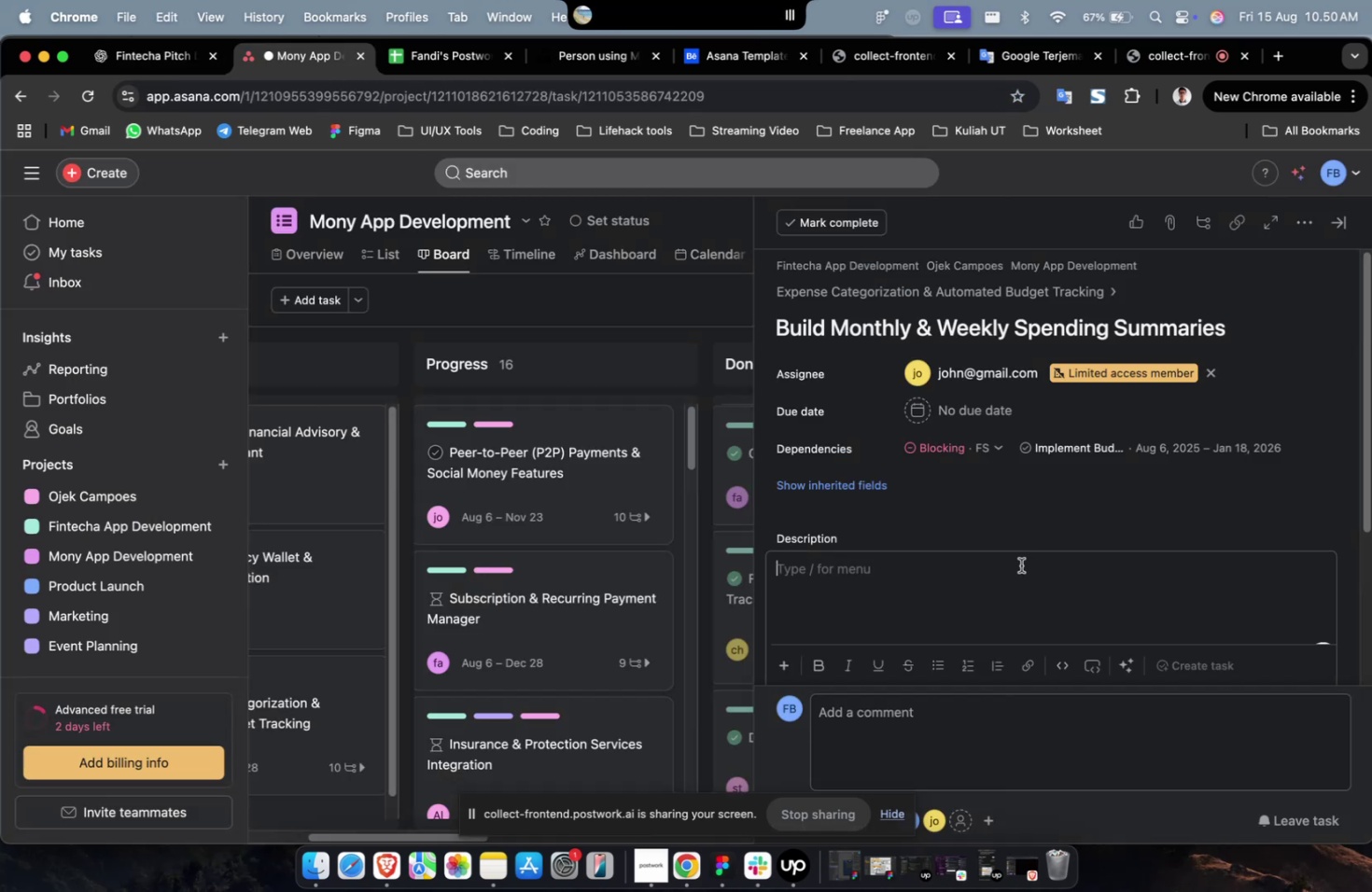 
key(Meta+V)
 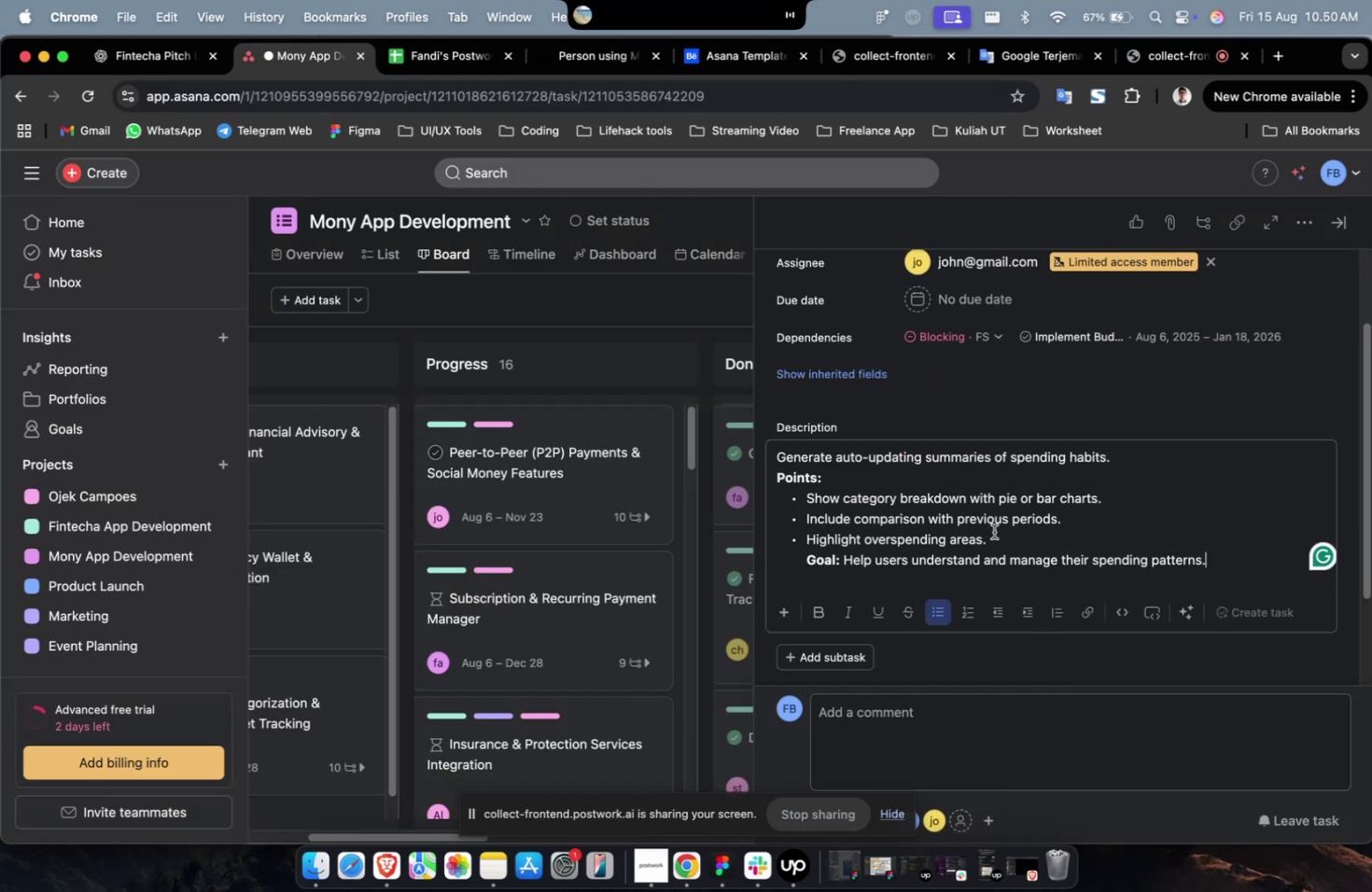 
scroll: coordinate [993, 531], scroll_direction: up, amount: 12.0
 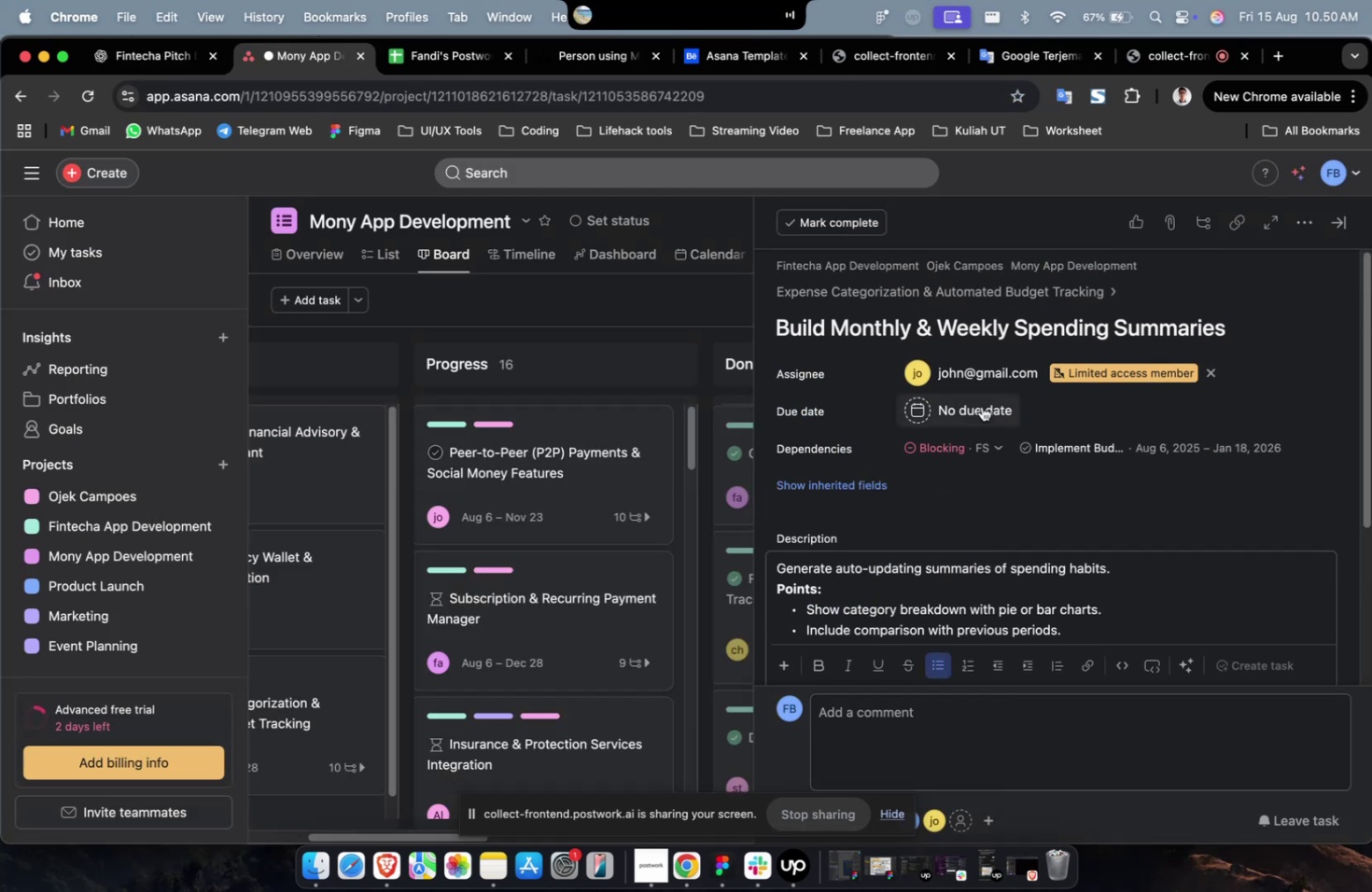 
left_click([981, 406])
 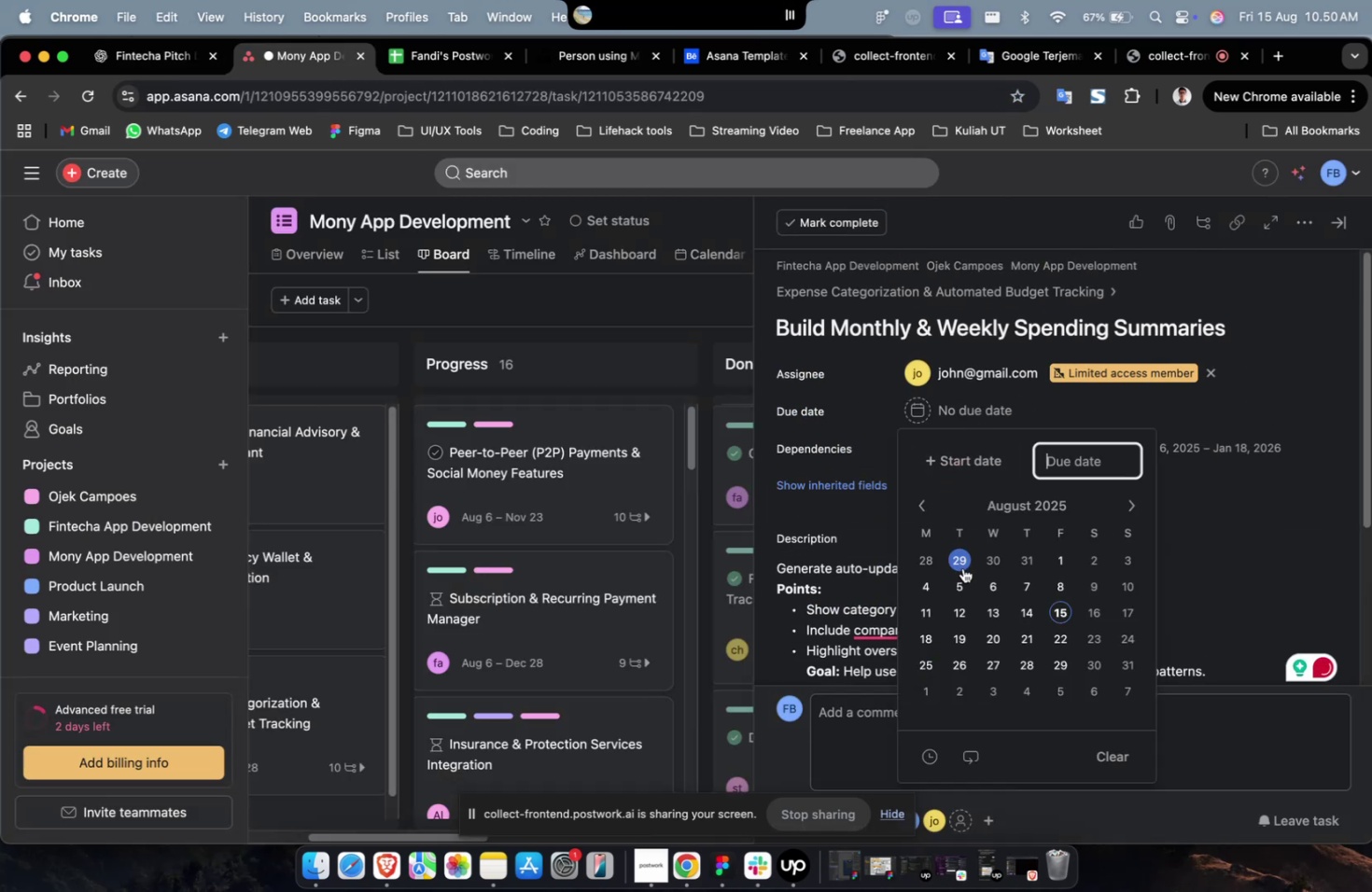 
left_click([960, 562])
 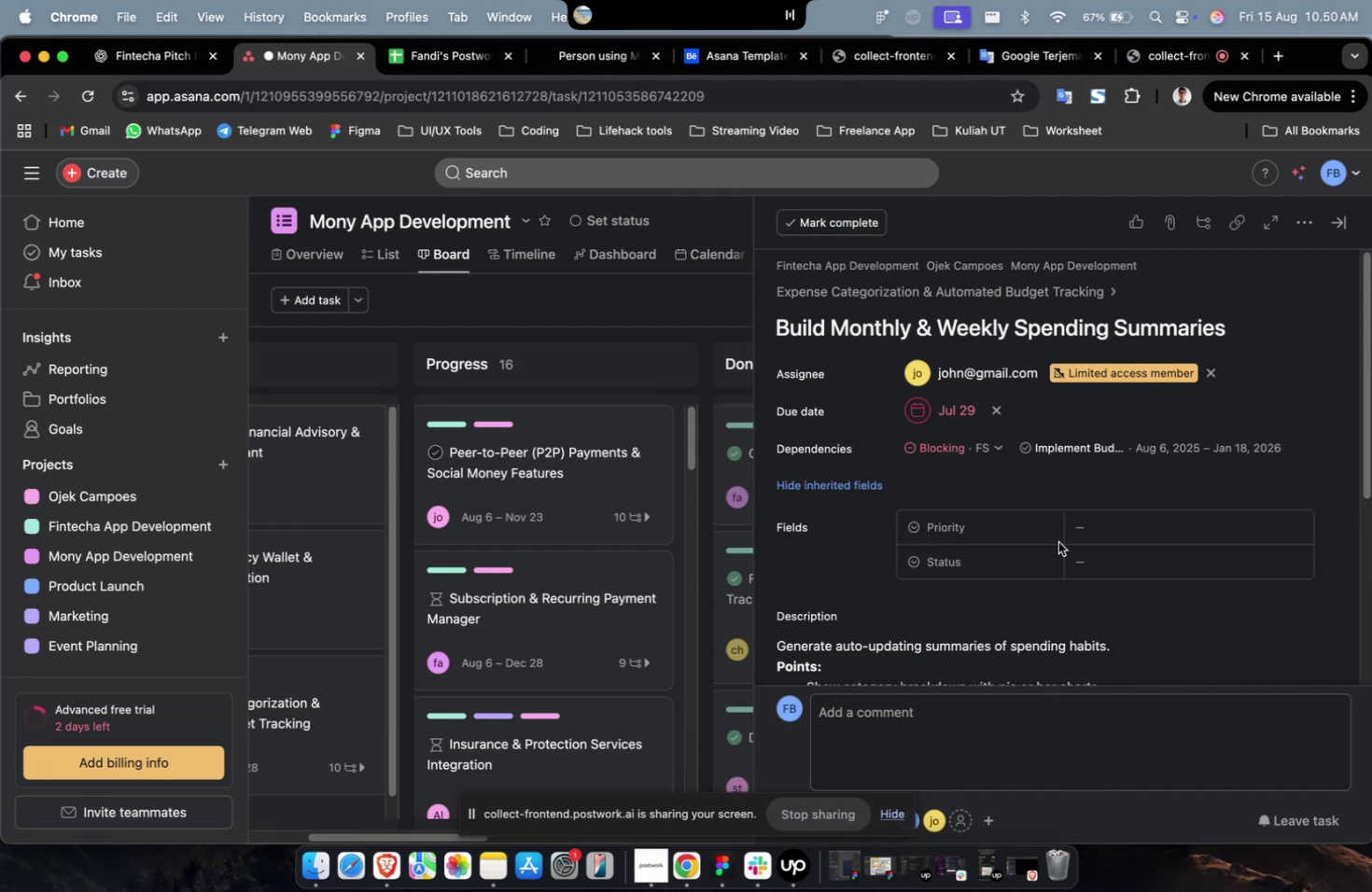 
triple_click([1108, 524])
 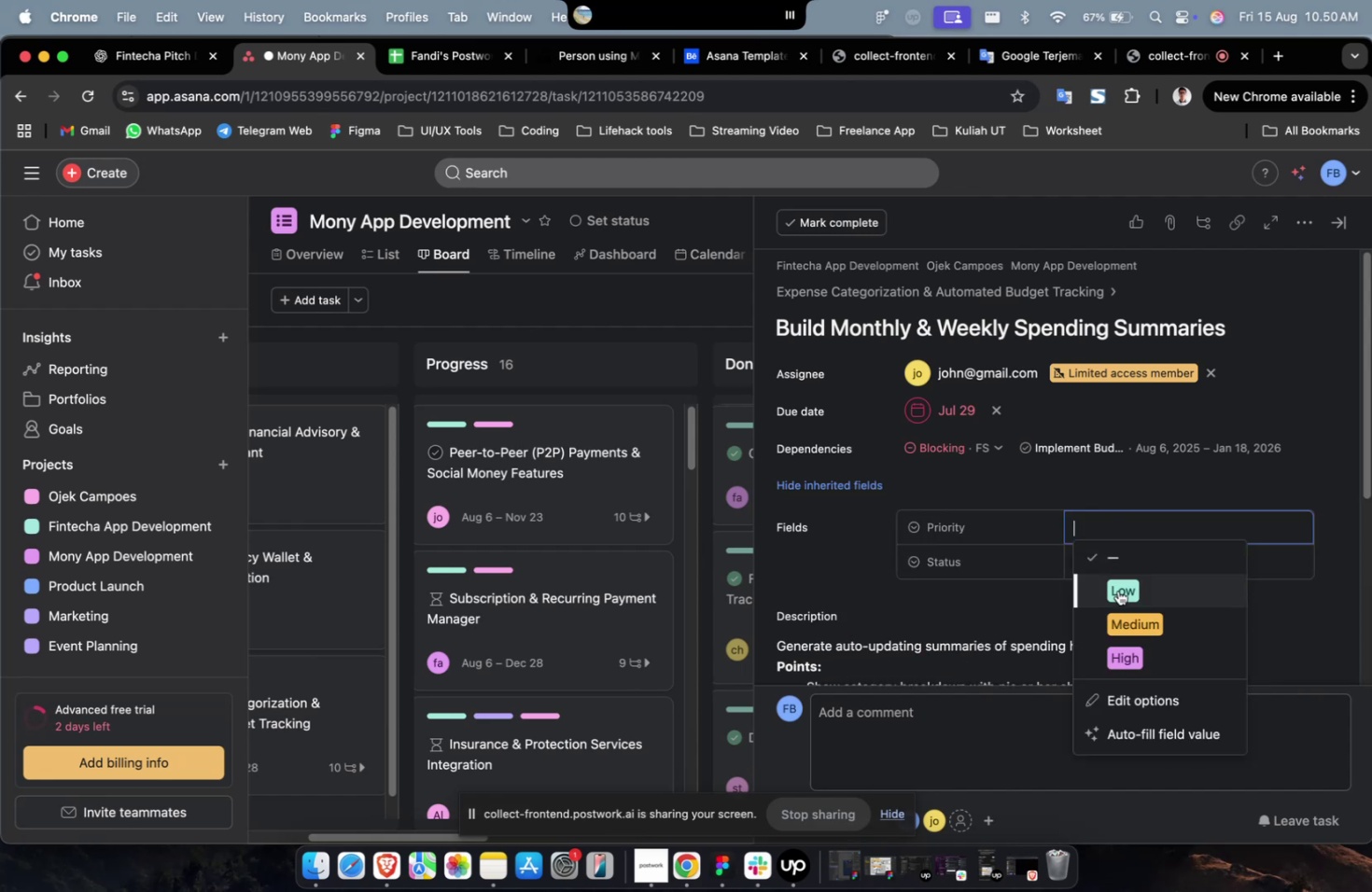 
triple_click([1117, 590])
 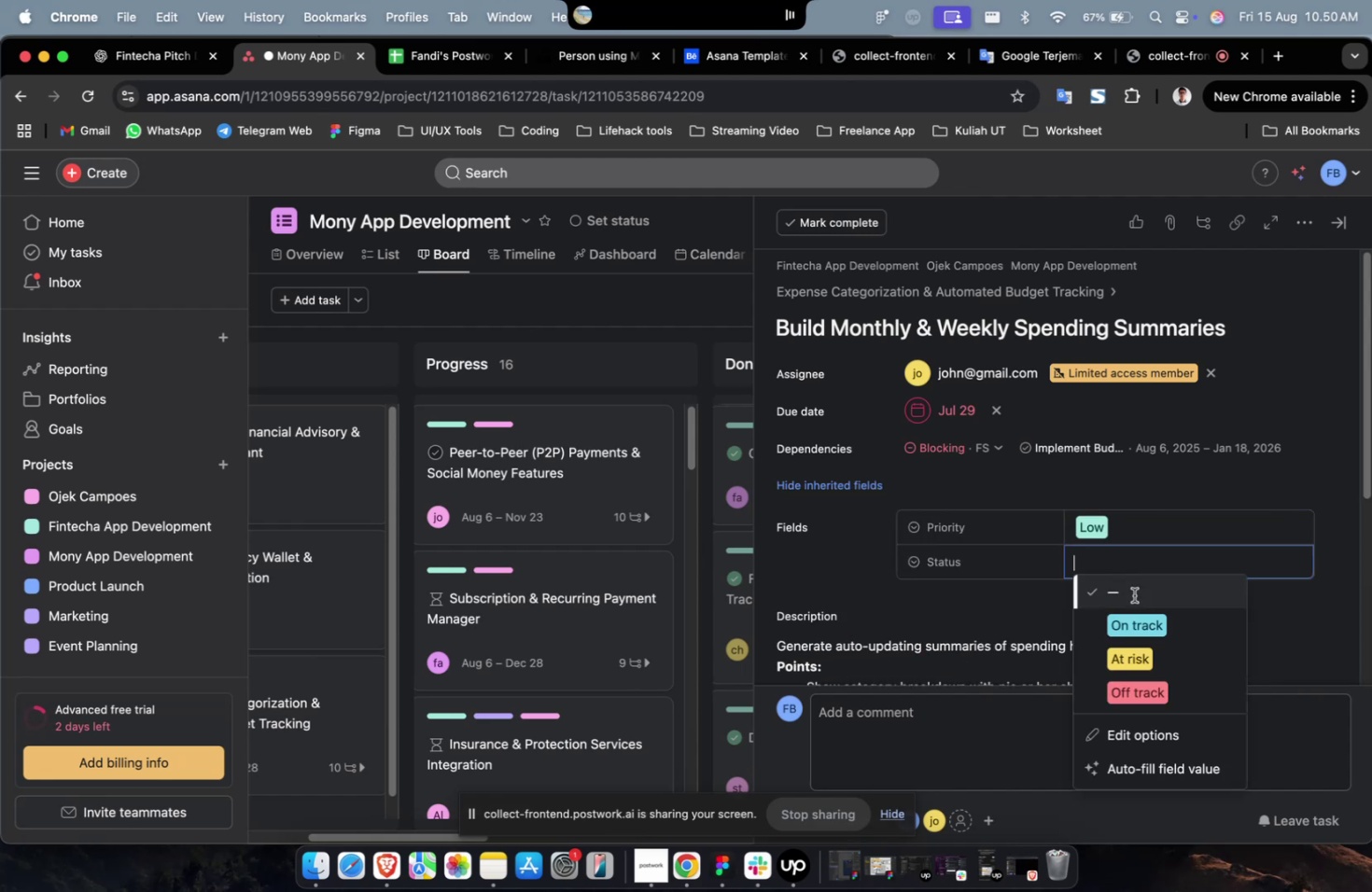 
triple_click([1124, 564])
 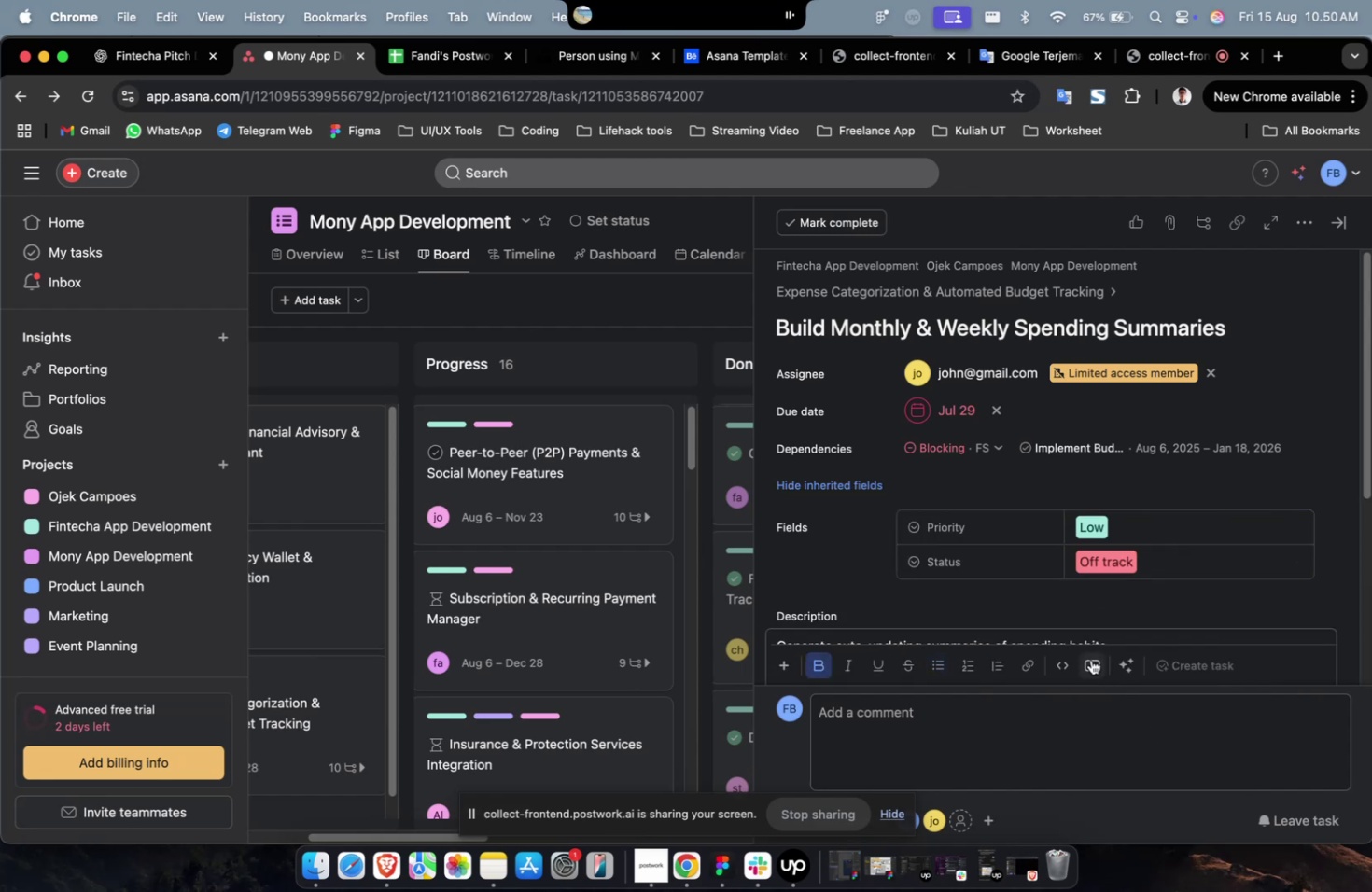 
scroll: coordinate [1091, 636], scroll_direction: down, amount: 8.0
 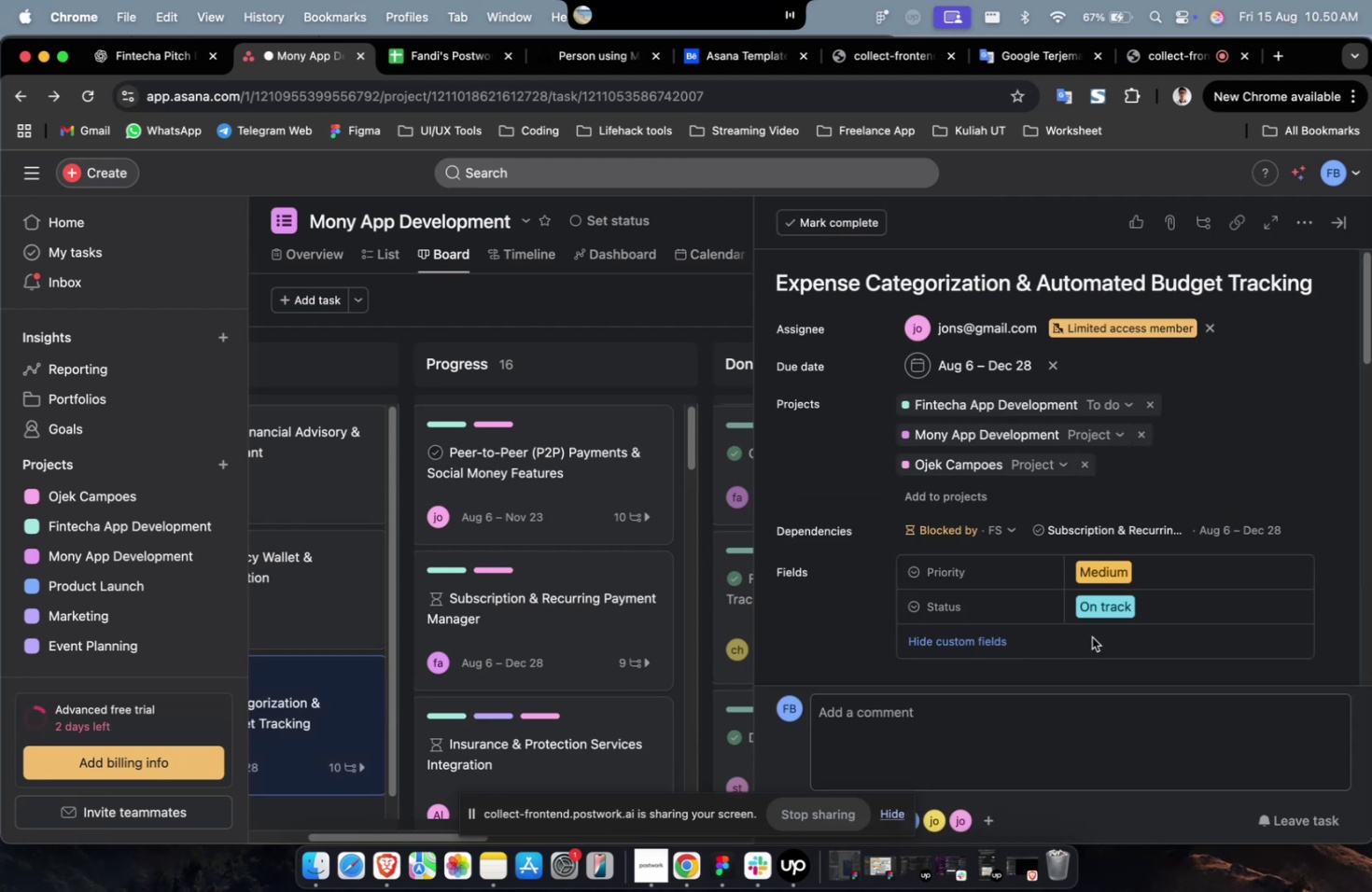 
scroll: coordinate [1091, 636], scroll_direction: up, amount: 1.0
 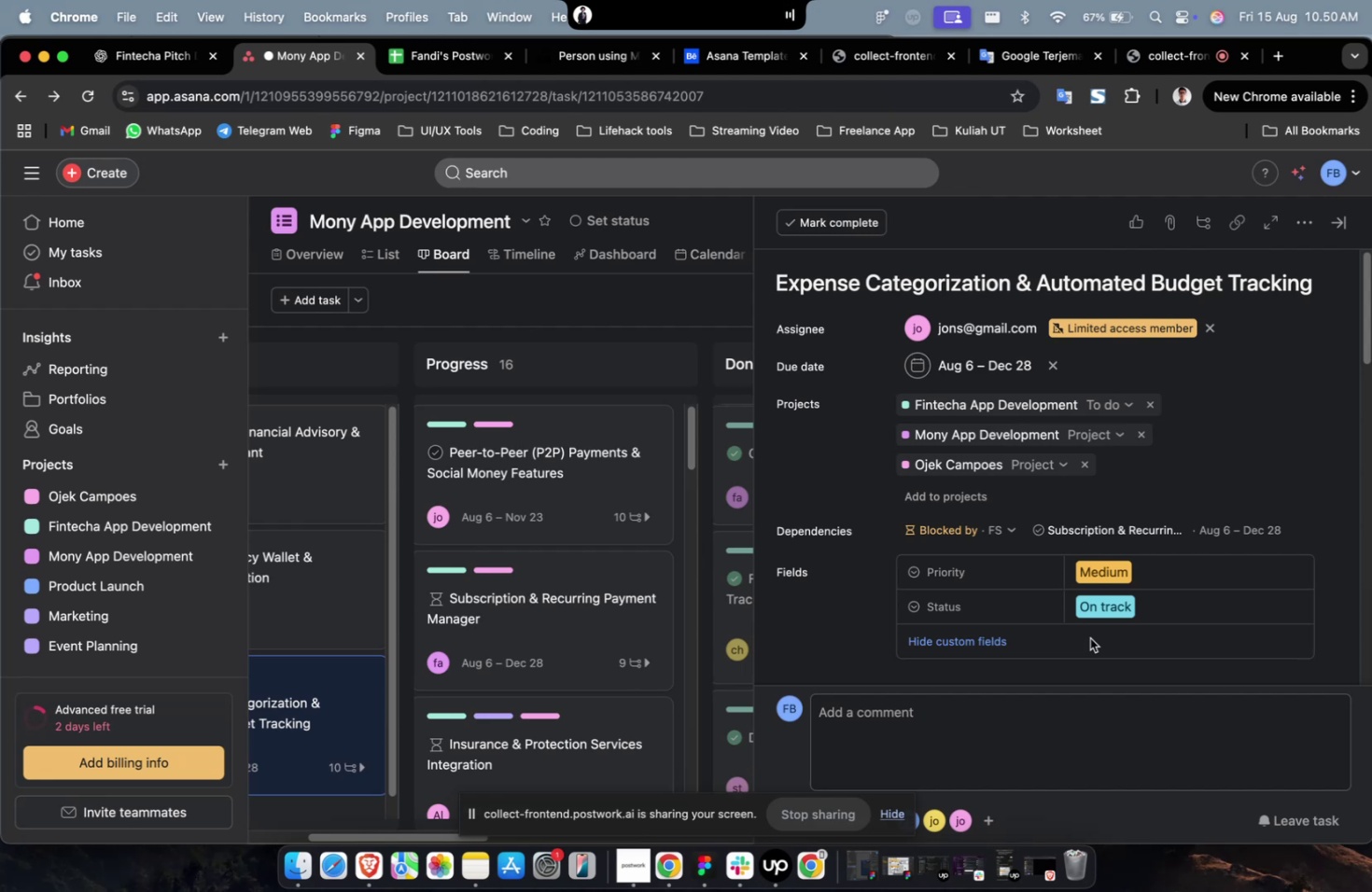 
wait(13.45)
 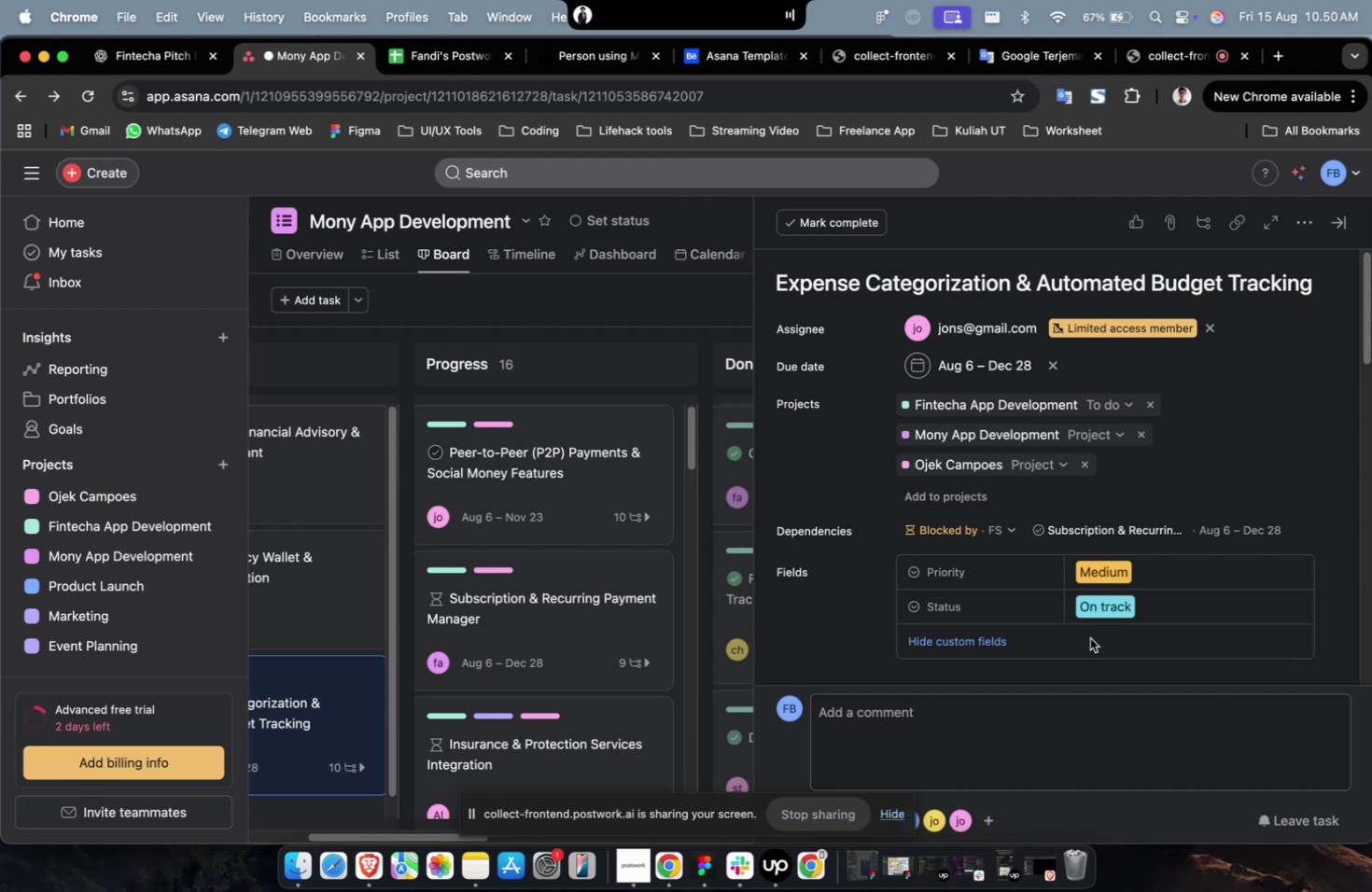 
scroll: coordinate [889, 533], scroll_direction: down, amount: 22.0
 